 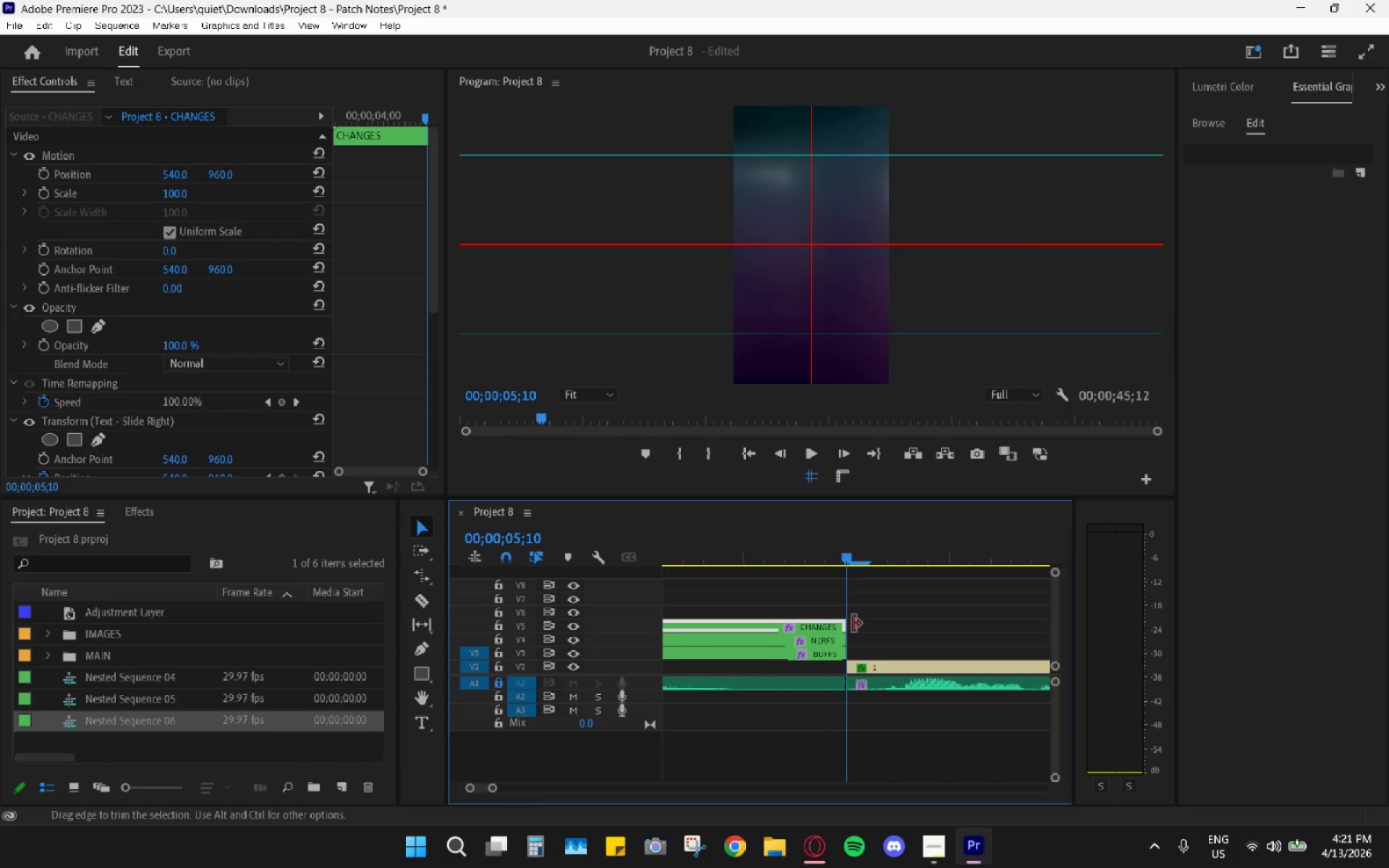 
key(ArrowLeft)
 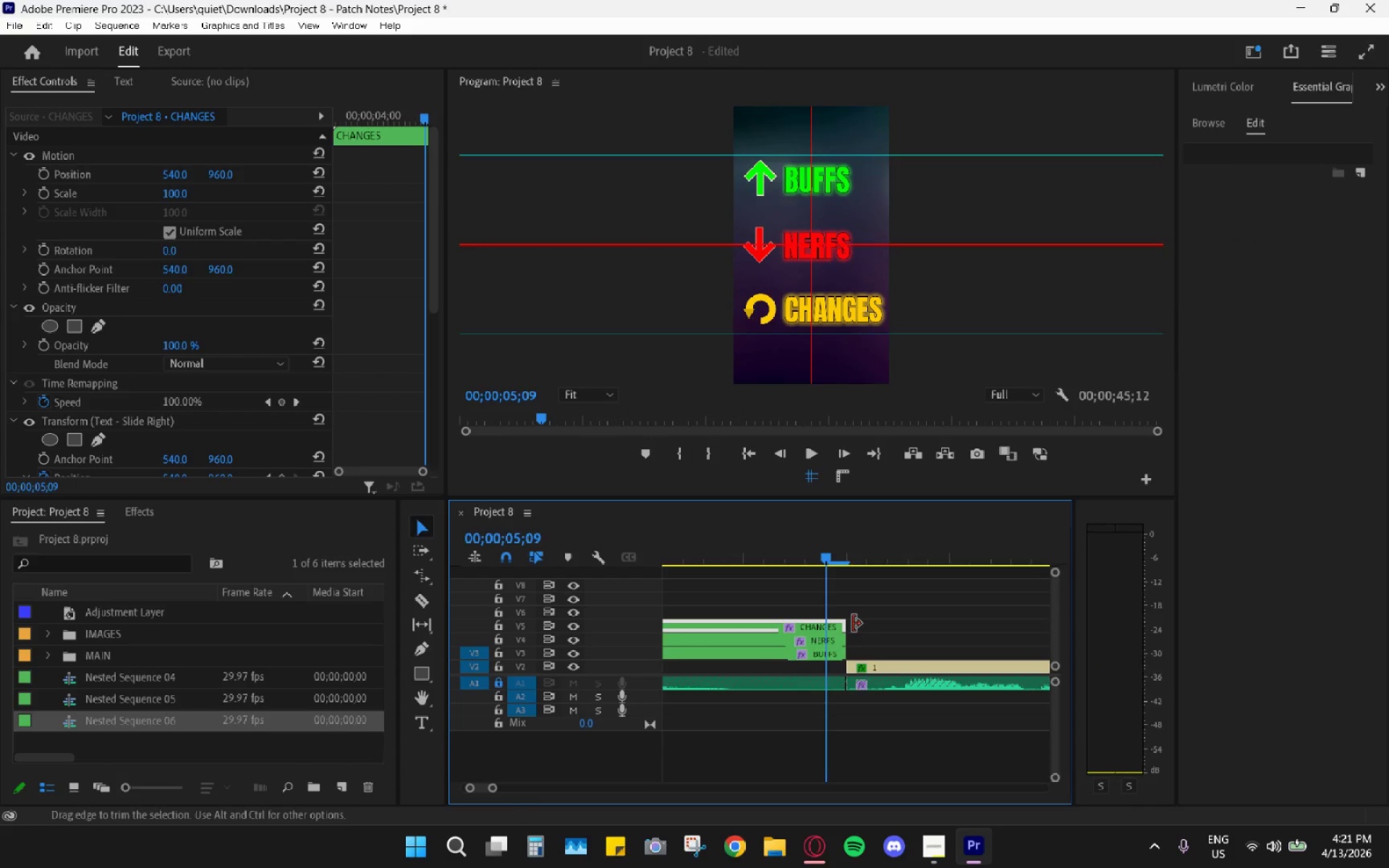 
key(ArrowLeft)
 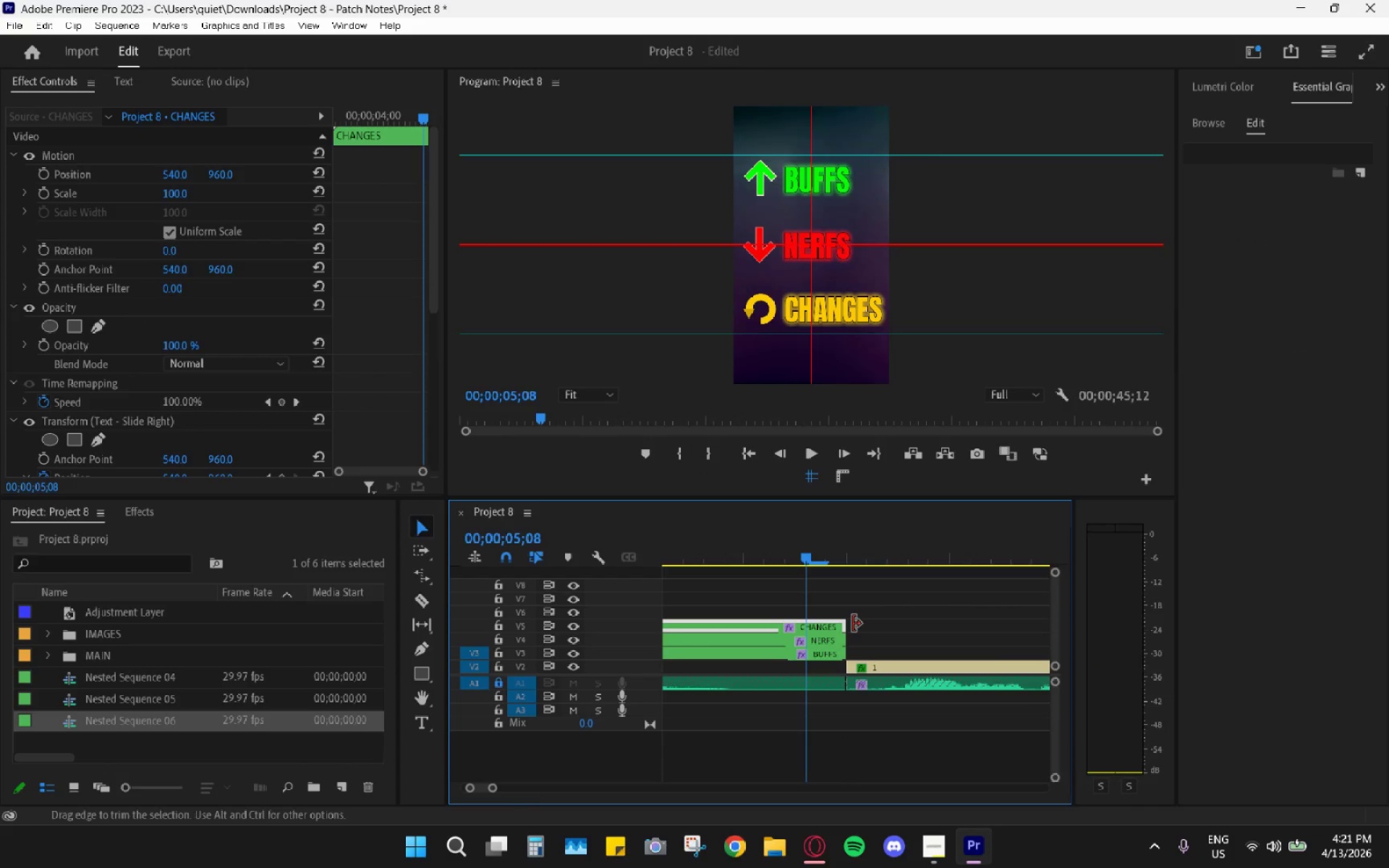 
key(ArrowLeft)
 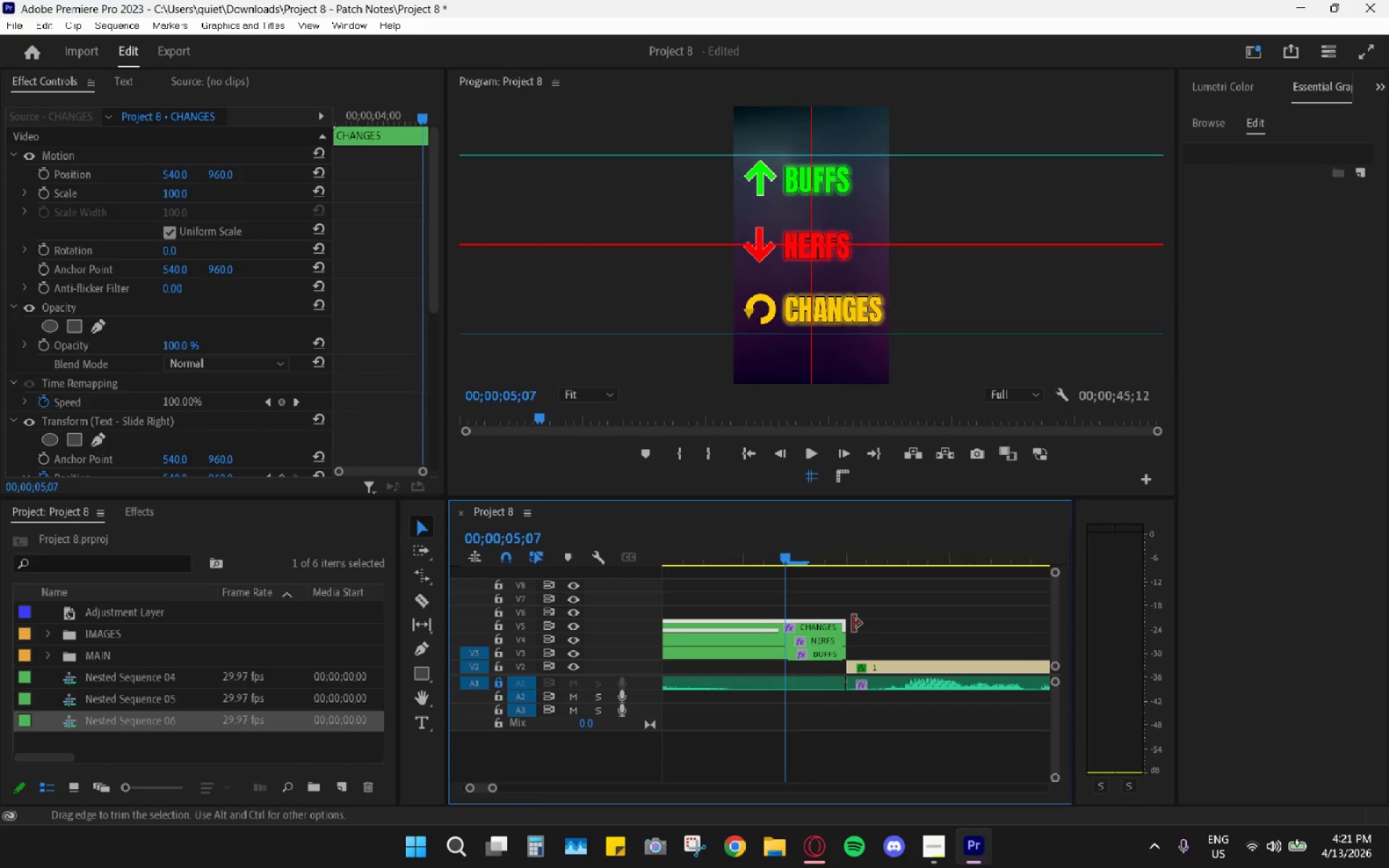 
key(ArrowLeft)
 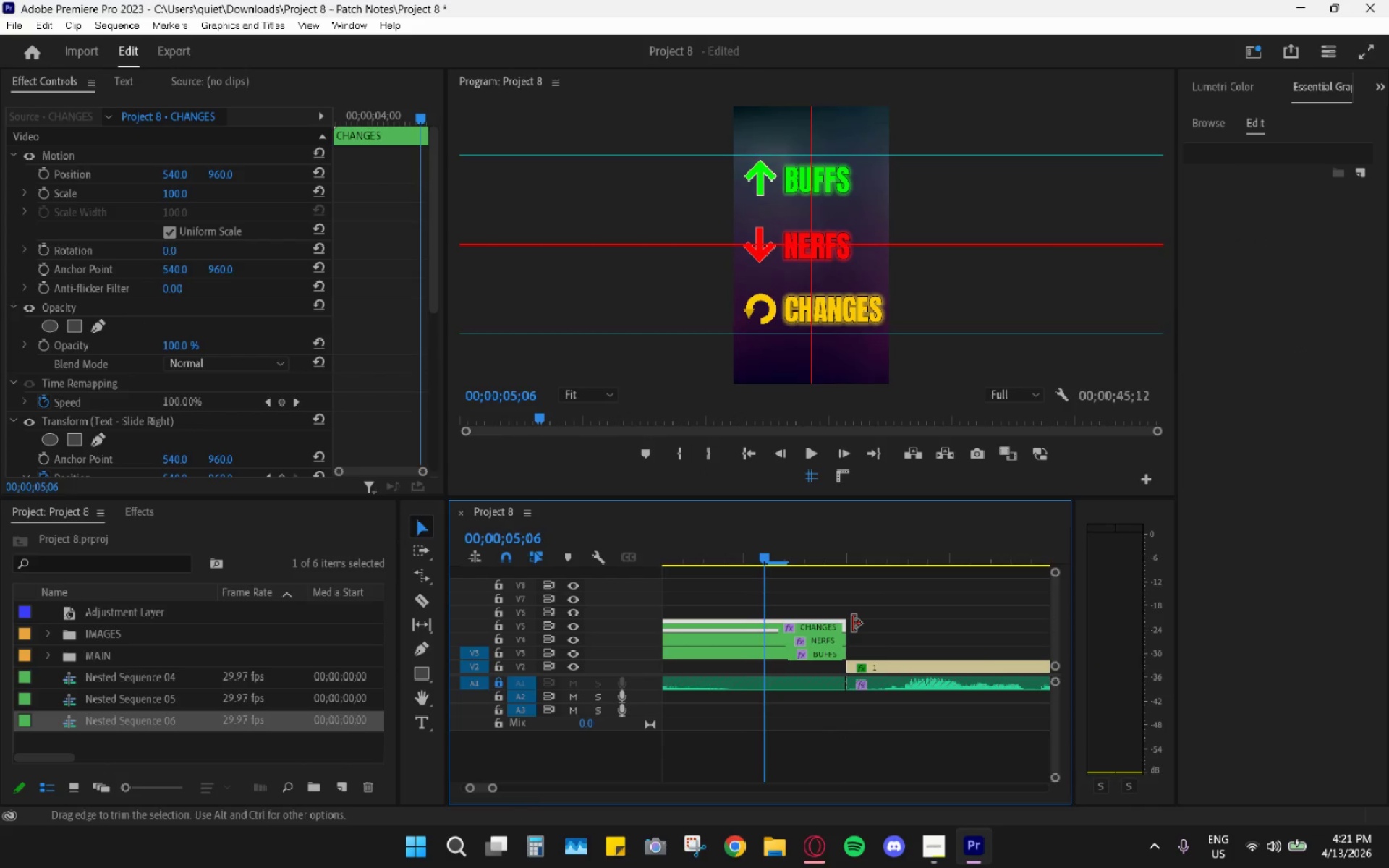 
key(ArrowLeft)
 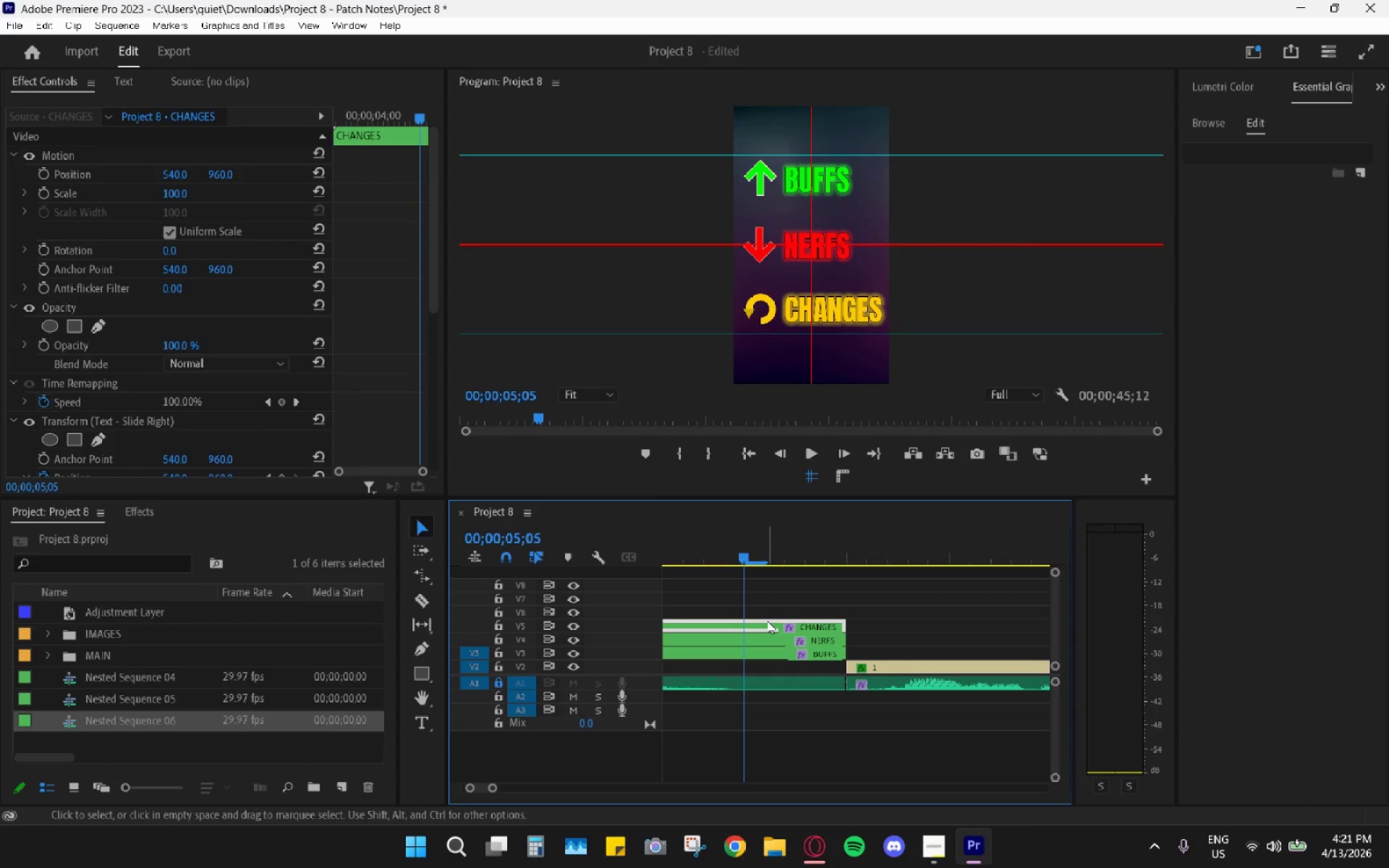 
left_click([768, 624])
 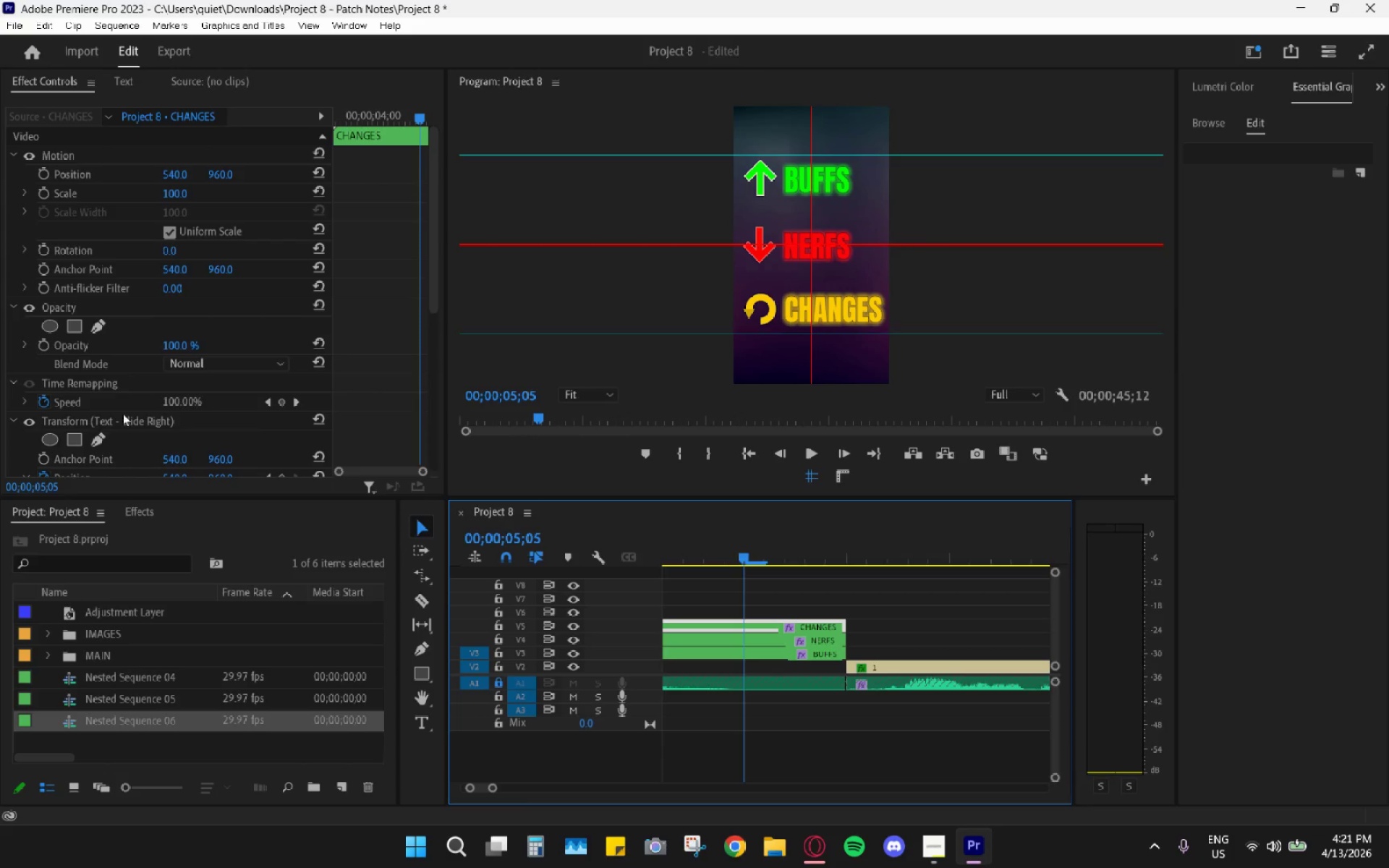 
scroll: coordinate [359, 380], scroll_direction: down, amount: 8.0
 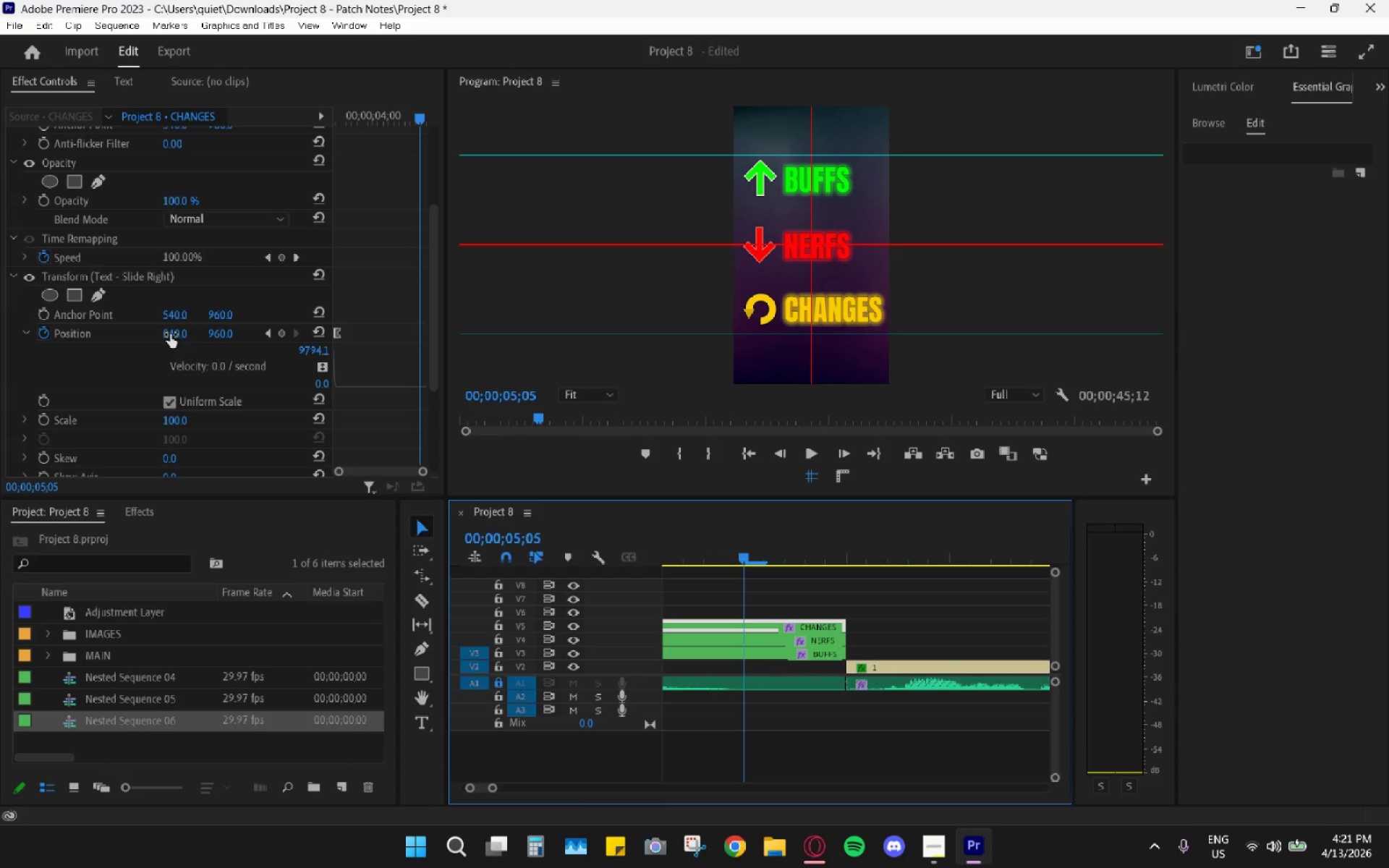 
wait(17.67)
 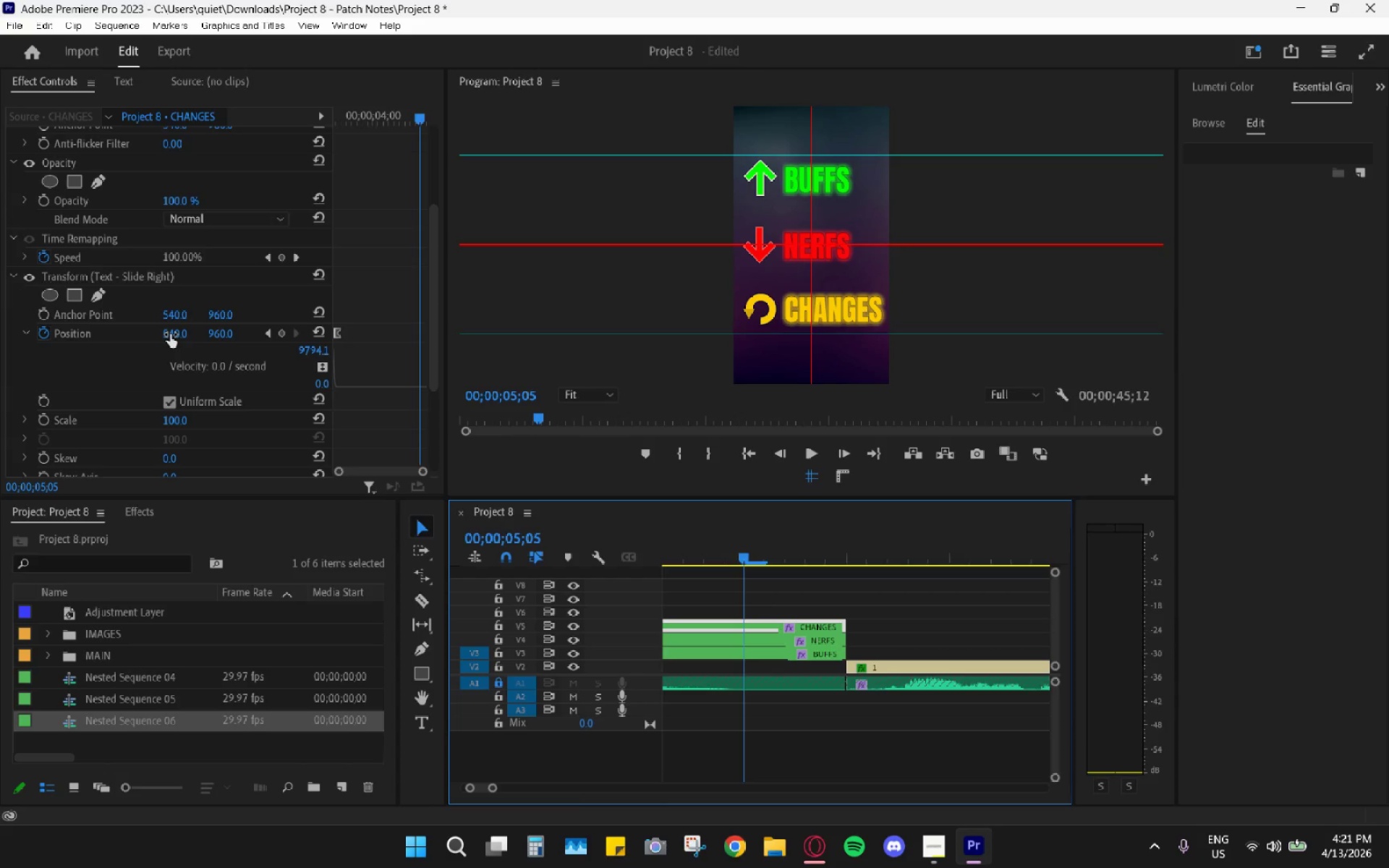 
left_click_drag(start_coordinate=[172, 336], to_coordinate=[256, 339])
 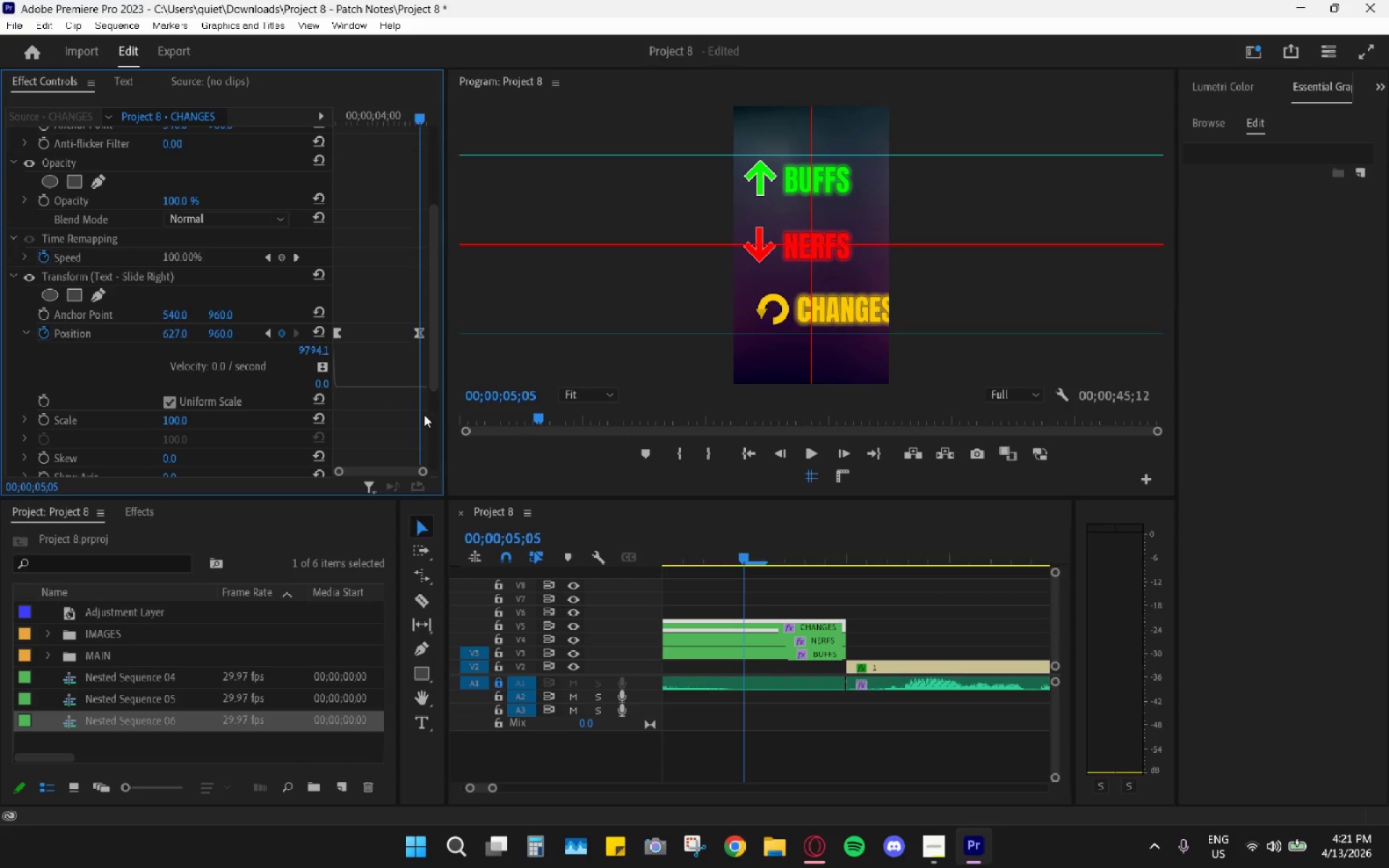 
key(Control+Z)
 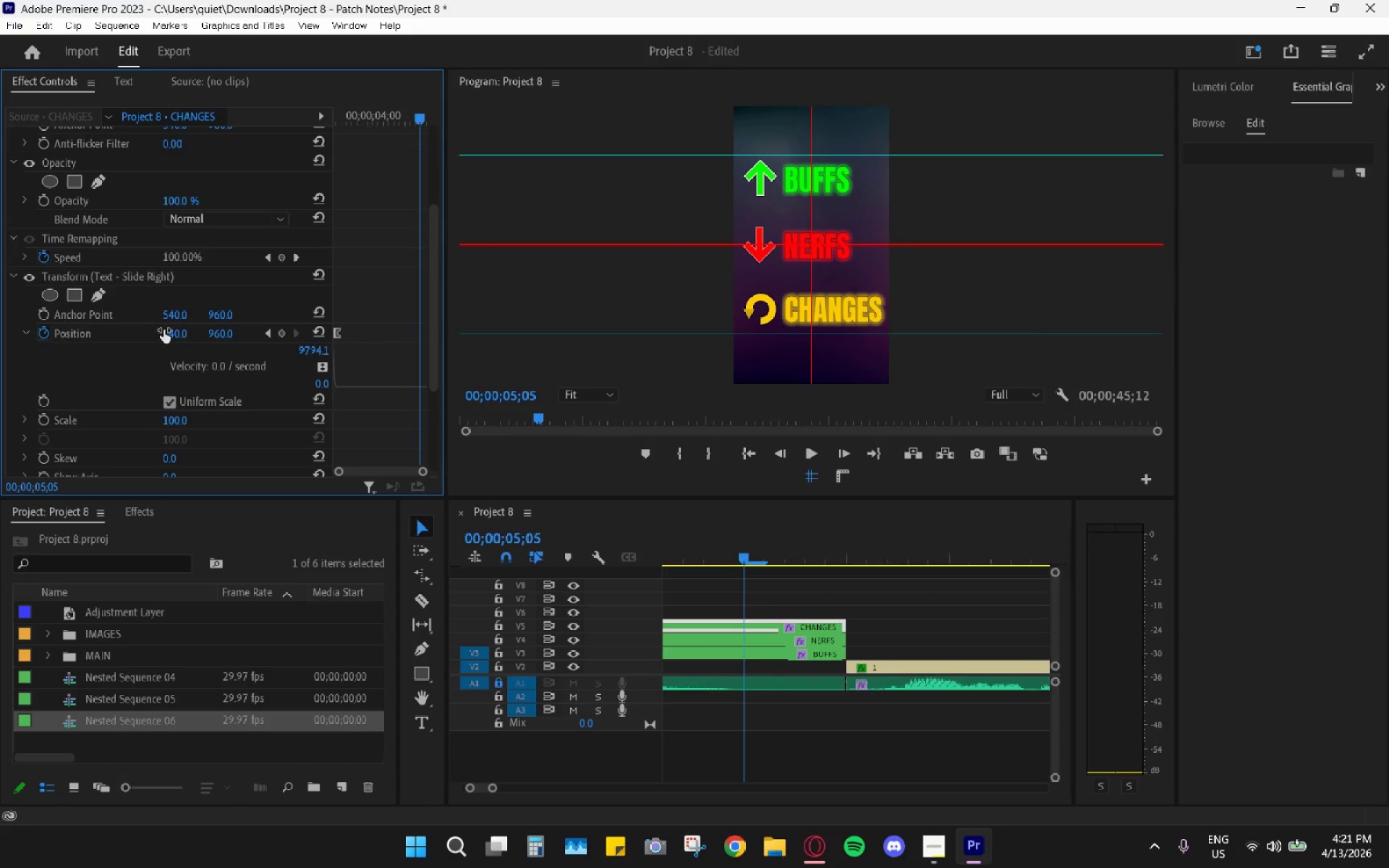 
left_click_drag(start_coordinate=[163, 330], to_coordinate=[616, 355])
 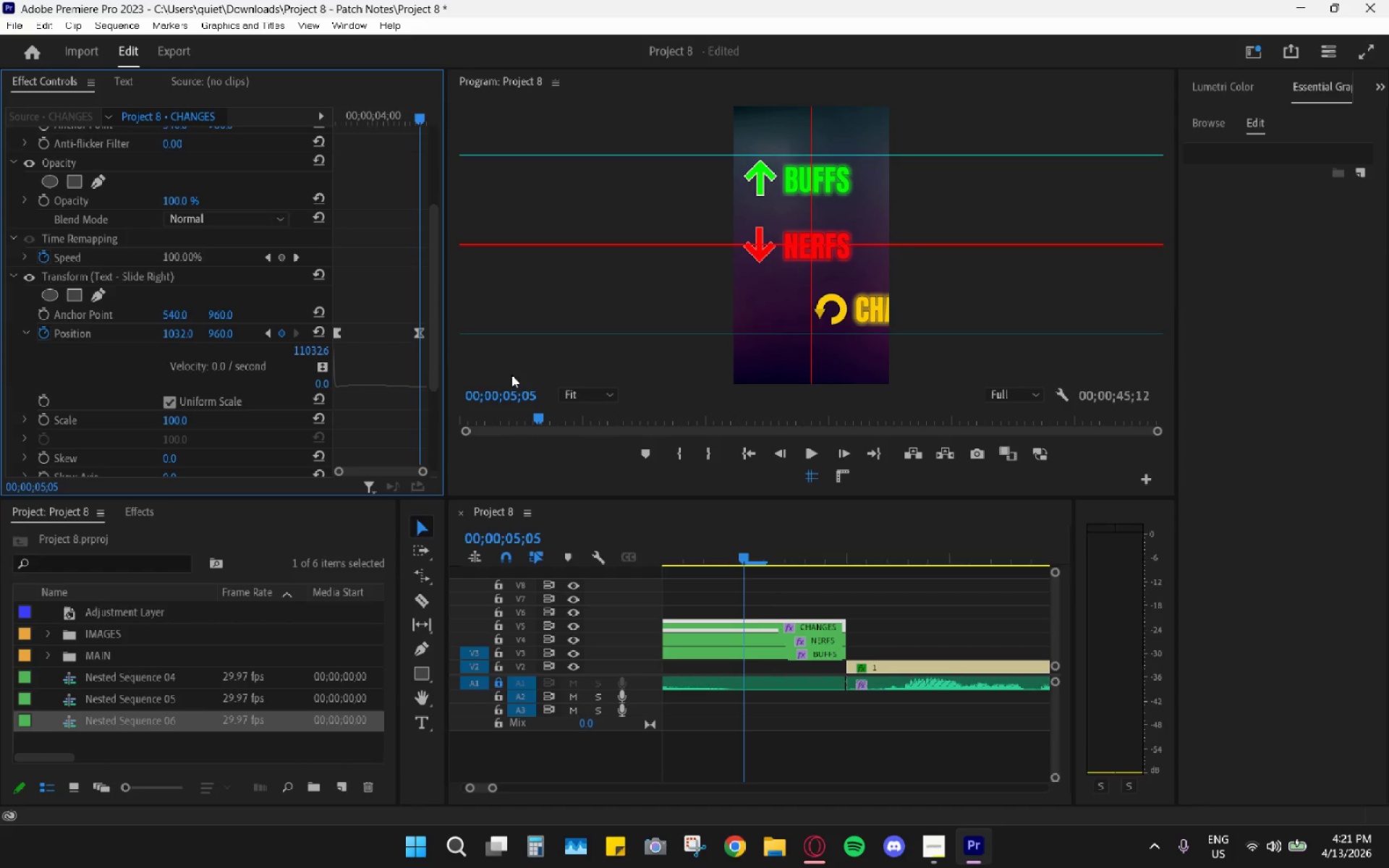 
left_click_drag(start_coordinate=[420, 331], to_coordinate=[437, 331])
 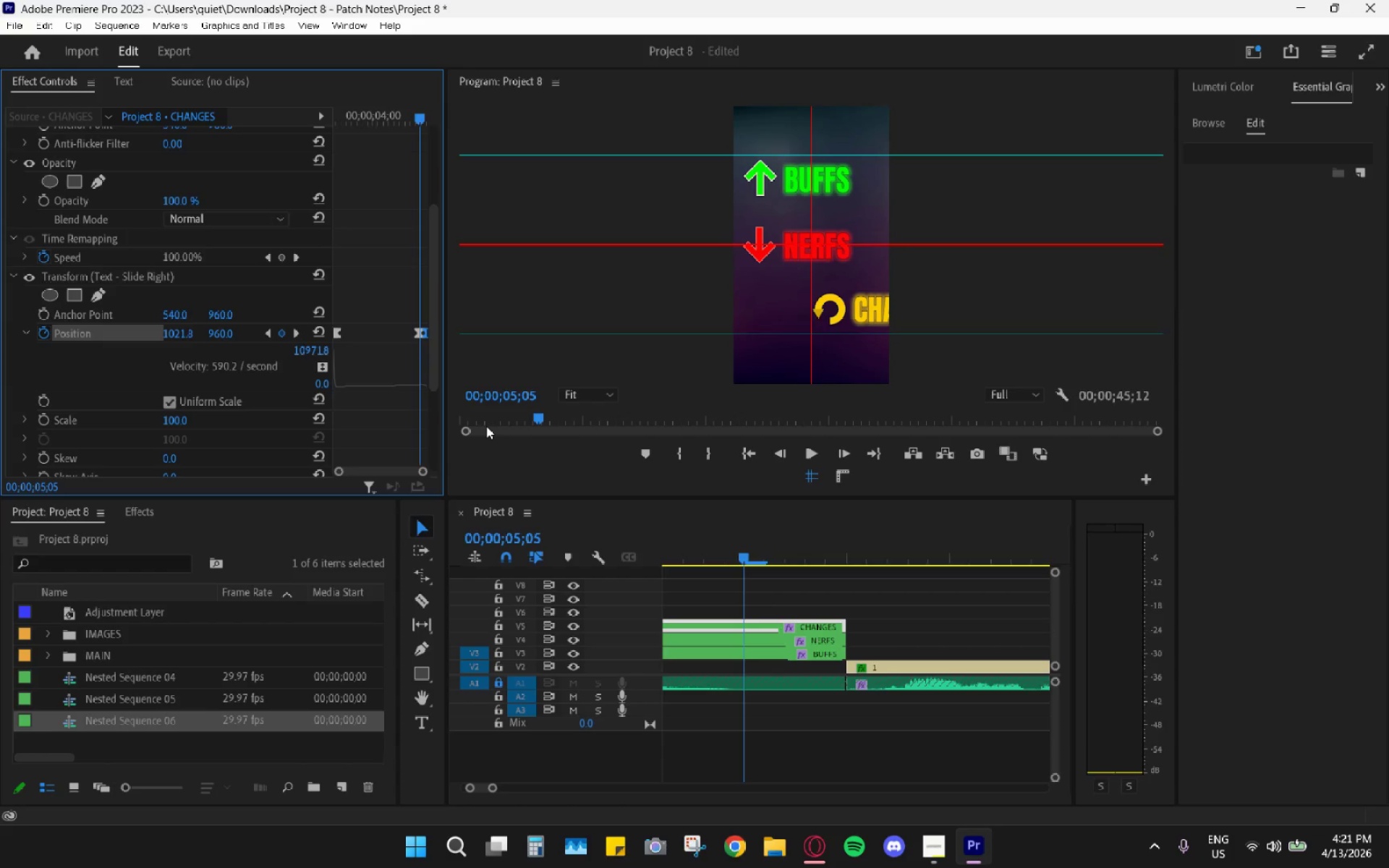 
left_click_drag(start_coordinate=[435, 330], to_coordinate=[435, 404])
 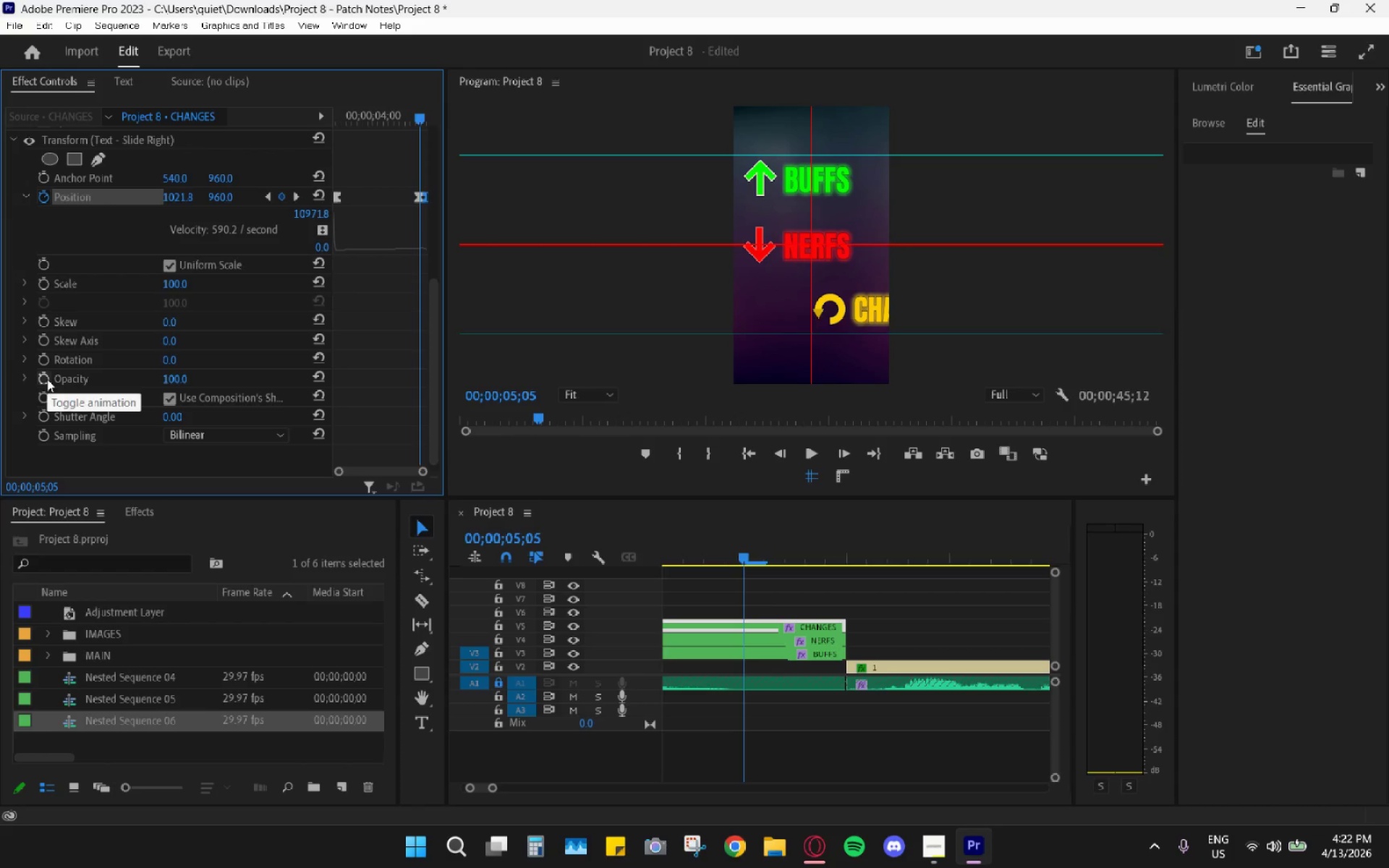 
left_click([47, 379])
 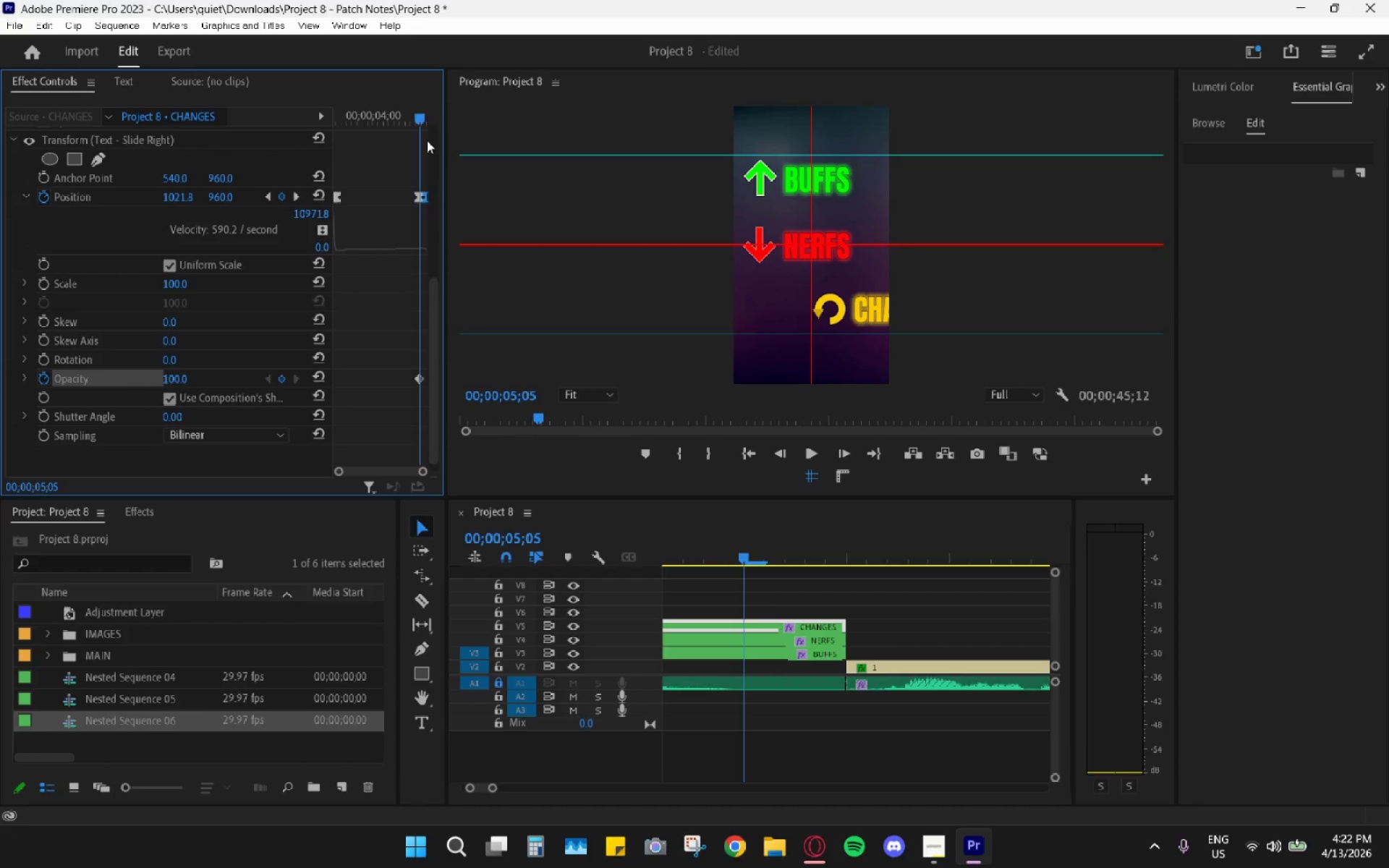 
left_click([421, 123])
 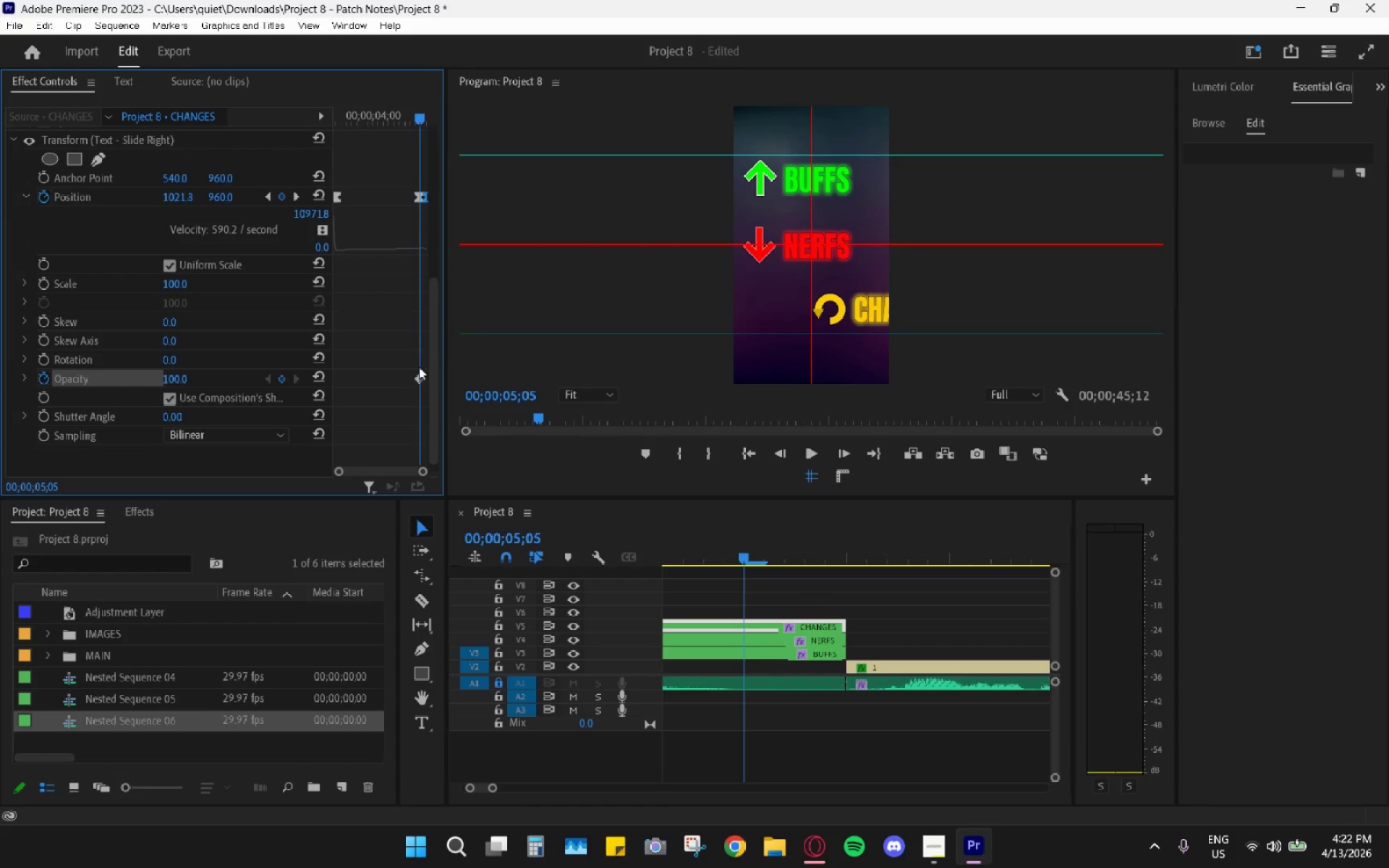 
left_click_drag(start_coordinate=[416, 380], to_coordinate=[383, 376])
 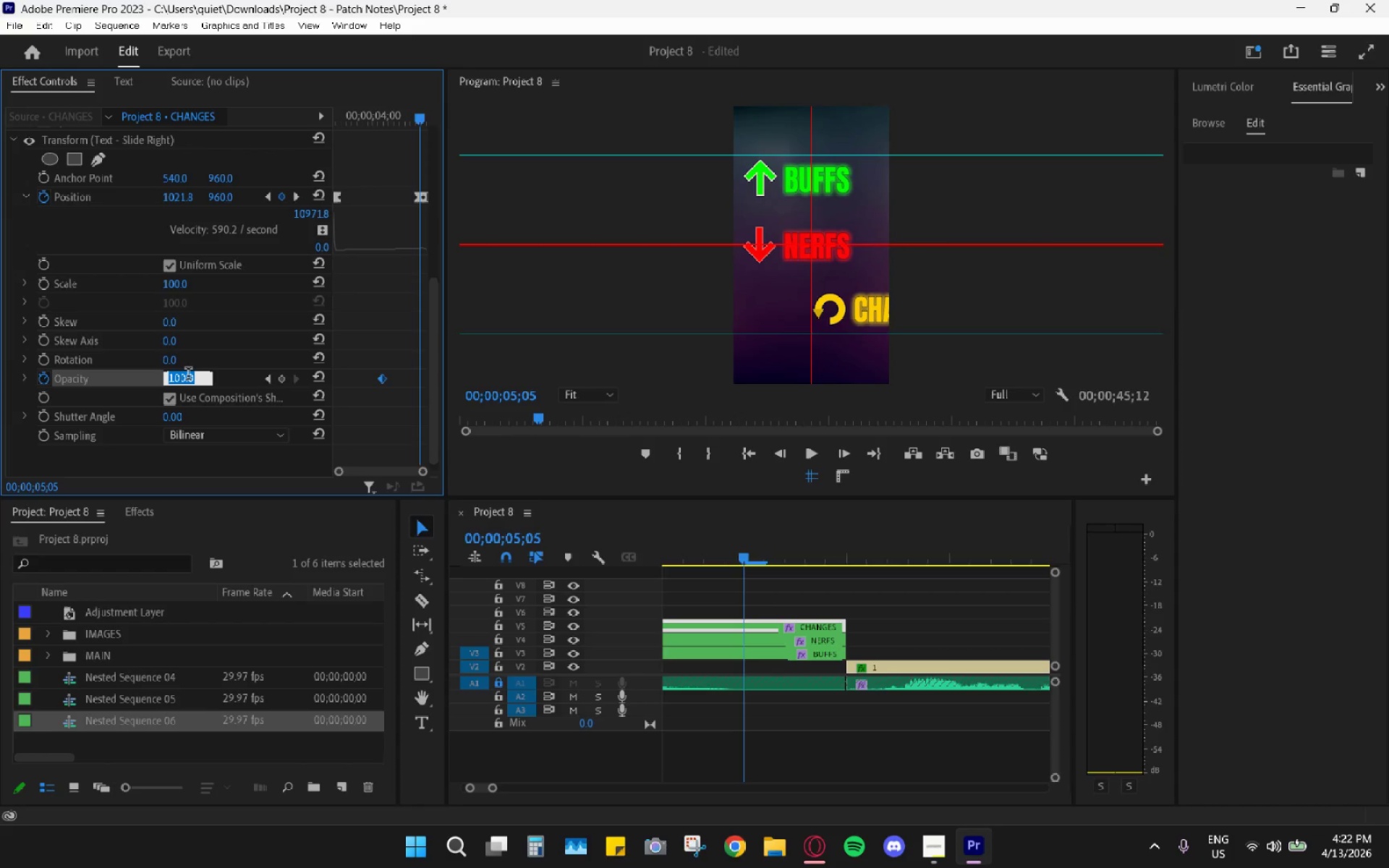 
key(0)
 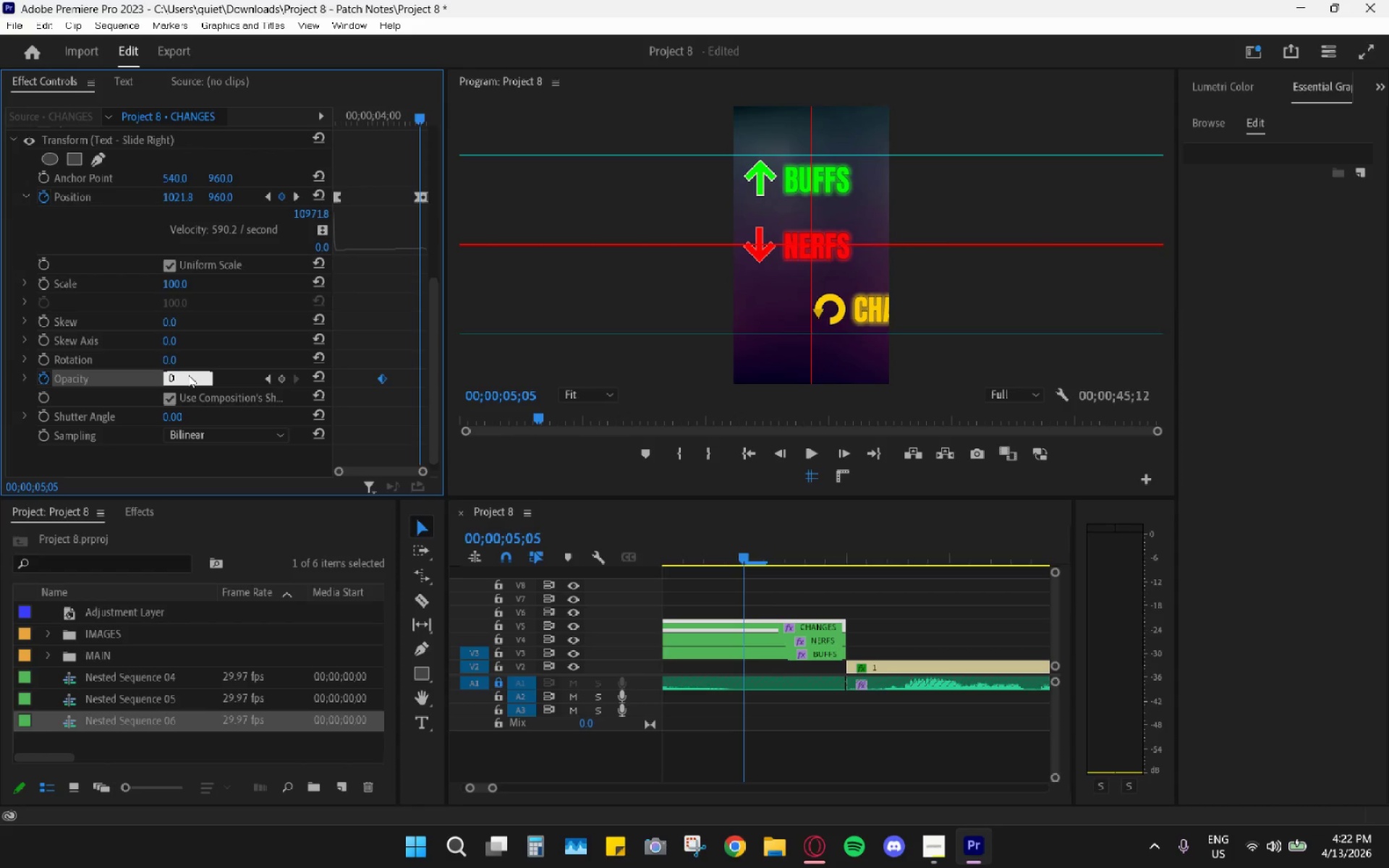 
key(Enter)
 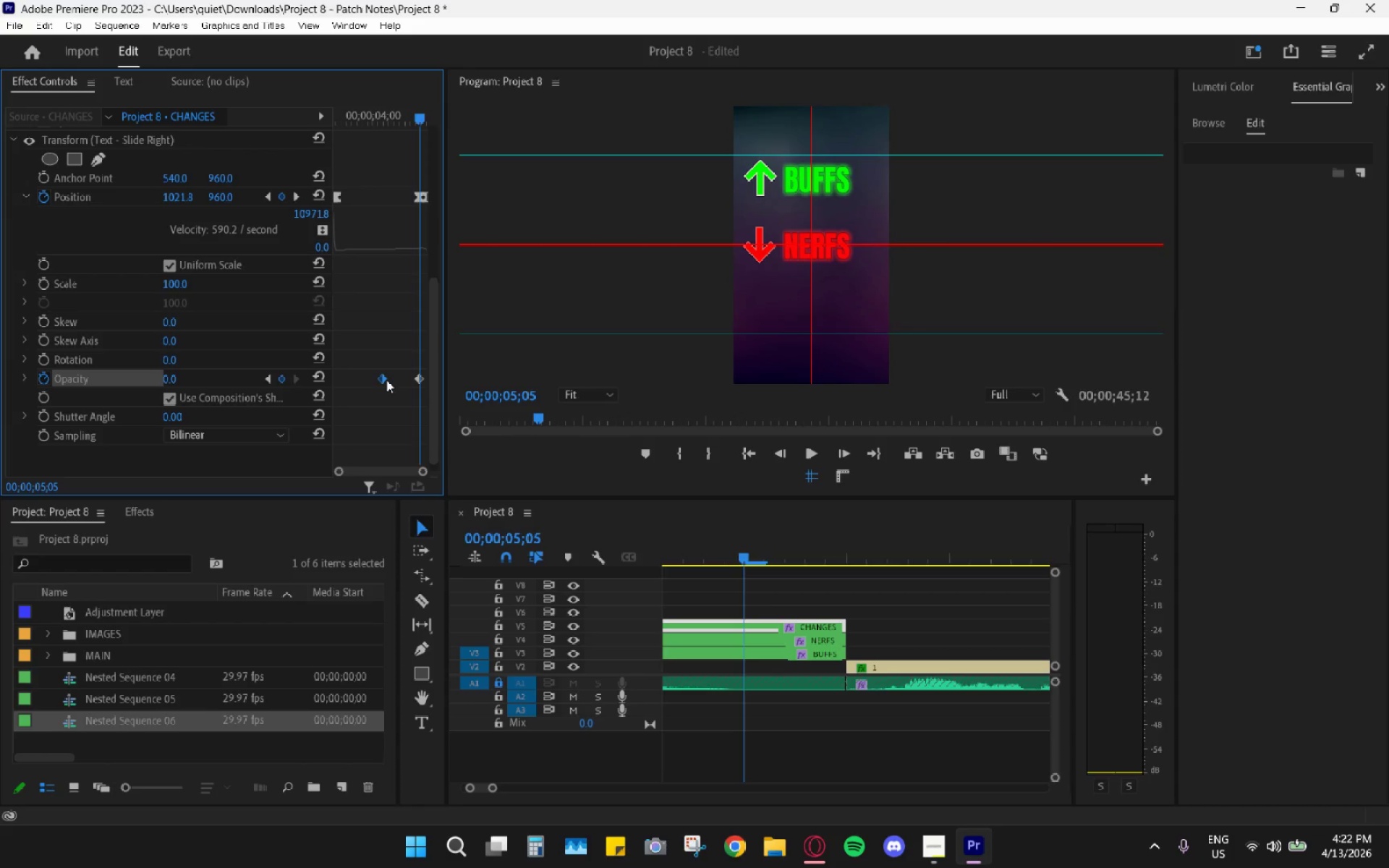 
left_click_drag(start_coordinate=[385, 380], to_coordinate=[380, 386])
 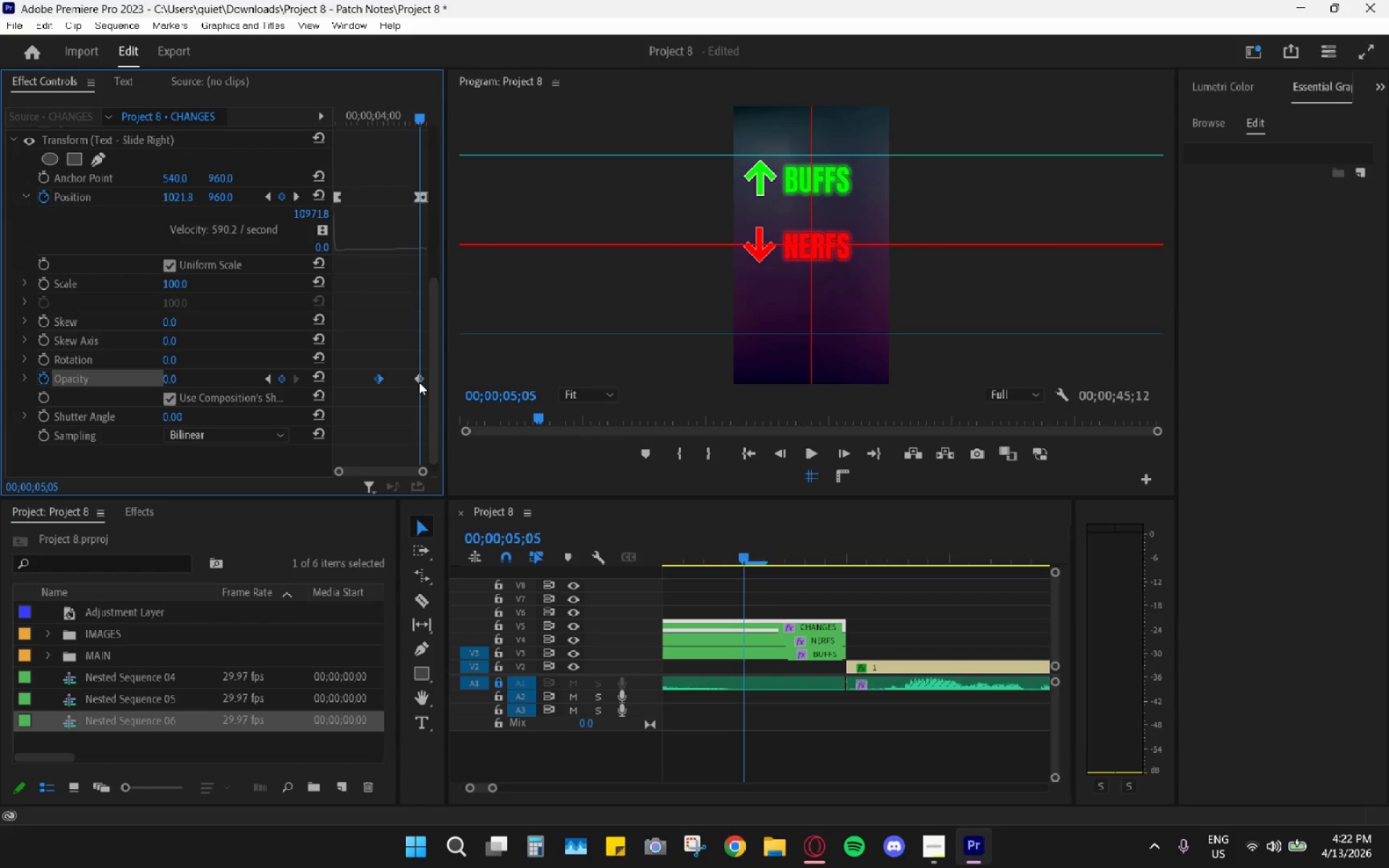 
left_click_drag(start_coordinate=[420, 382], to_coordinate=[429, 381])
 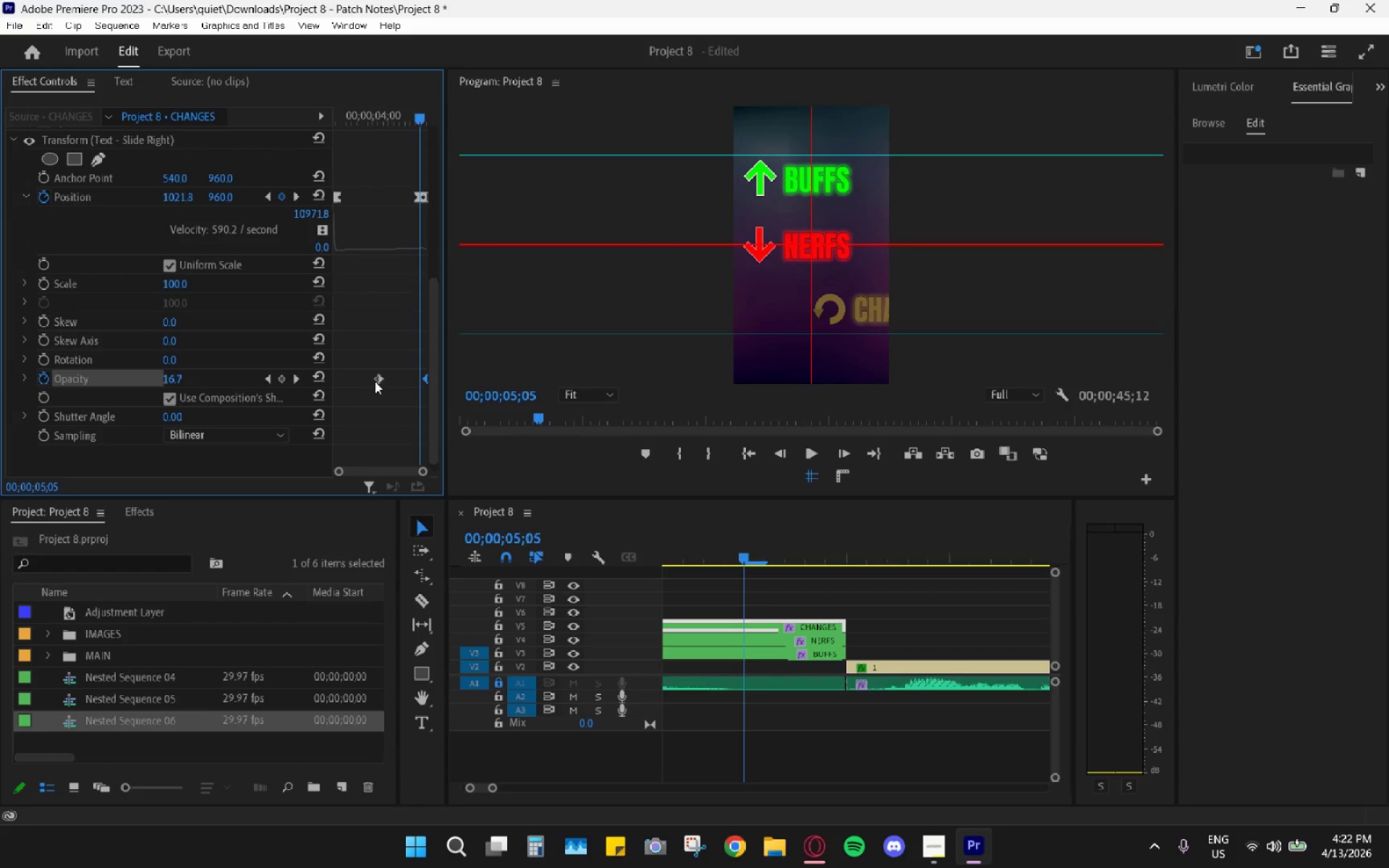 
left_click_drag(start_coordinate=[378, 380], to_coordinate=[418, 381])
 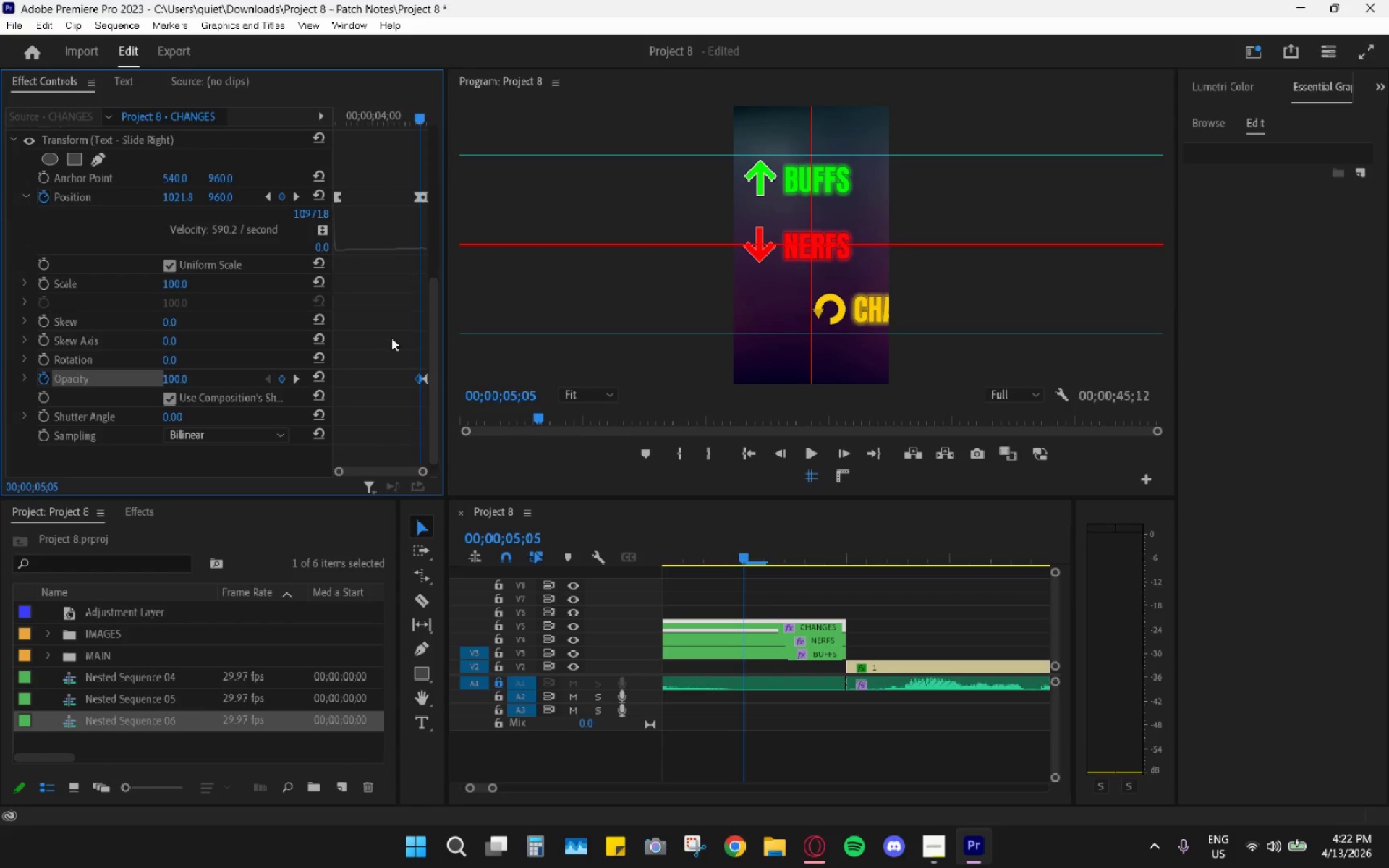 
left_click([396, 344])
 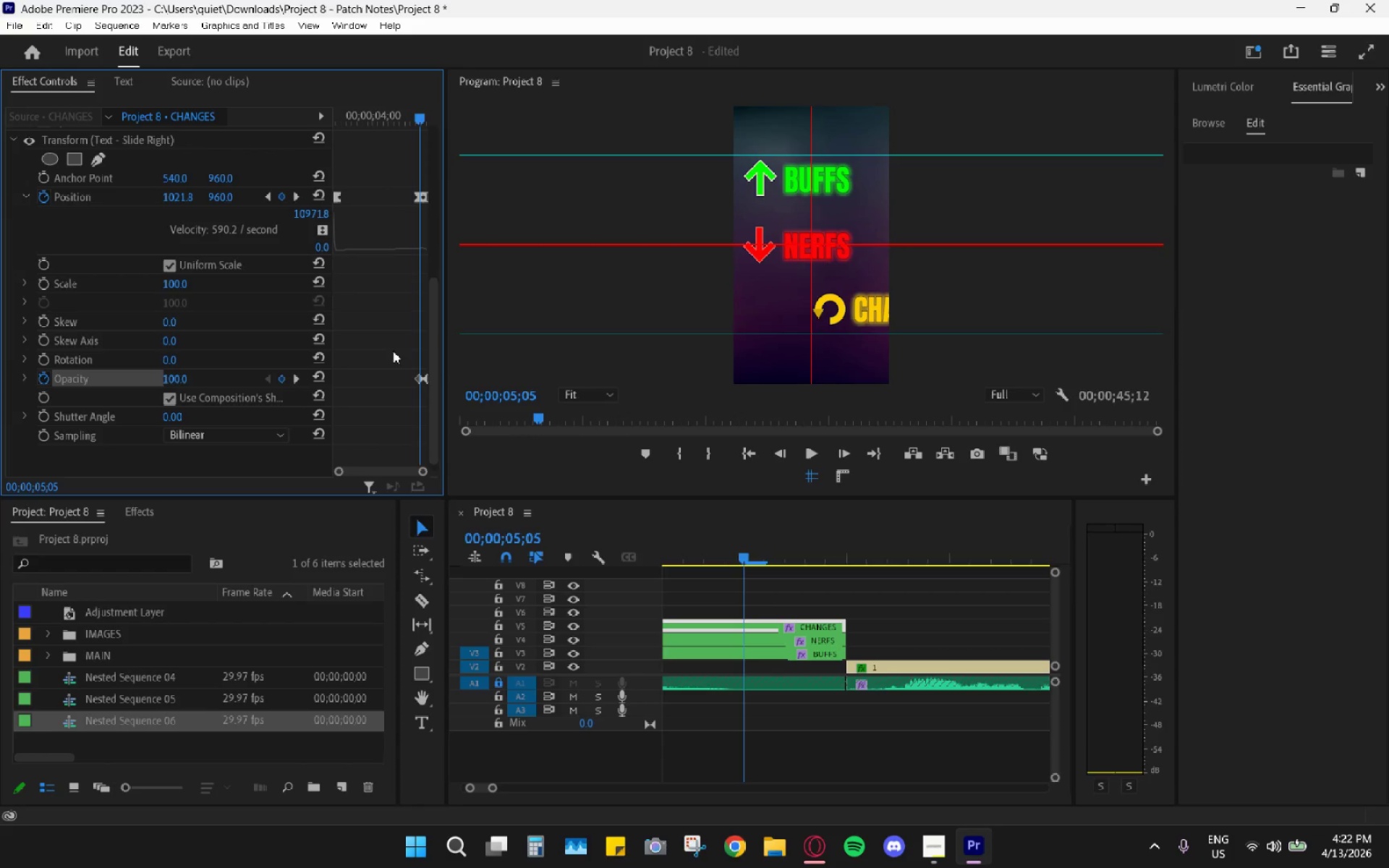 
left_click_drag(start_coordinate=[393, 351], to_coordinate=[438, 412])
 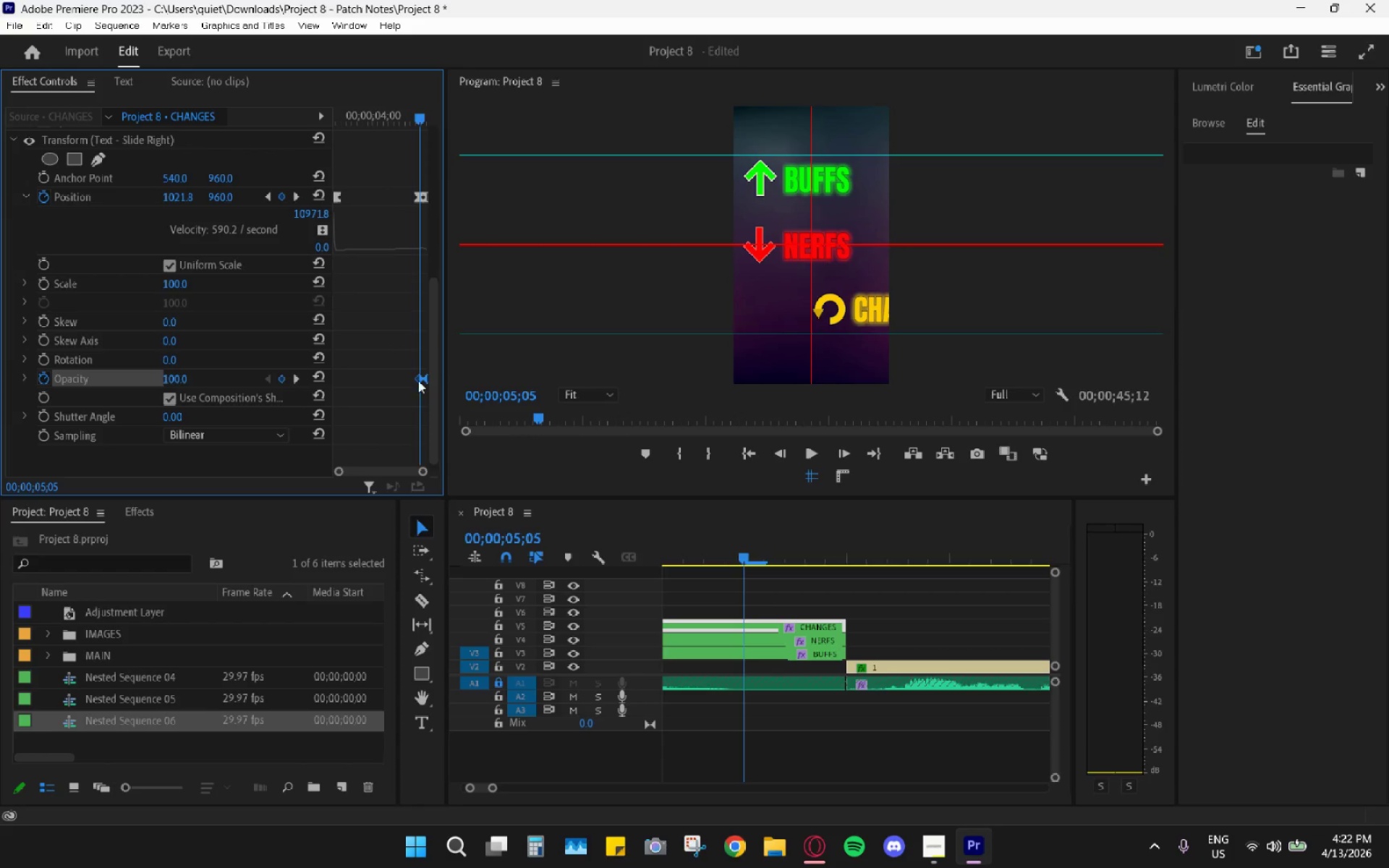 
right_click([420, 378])
 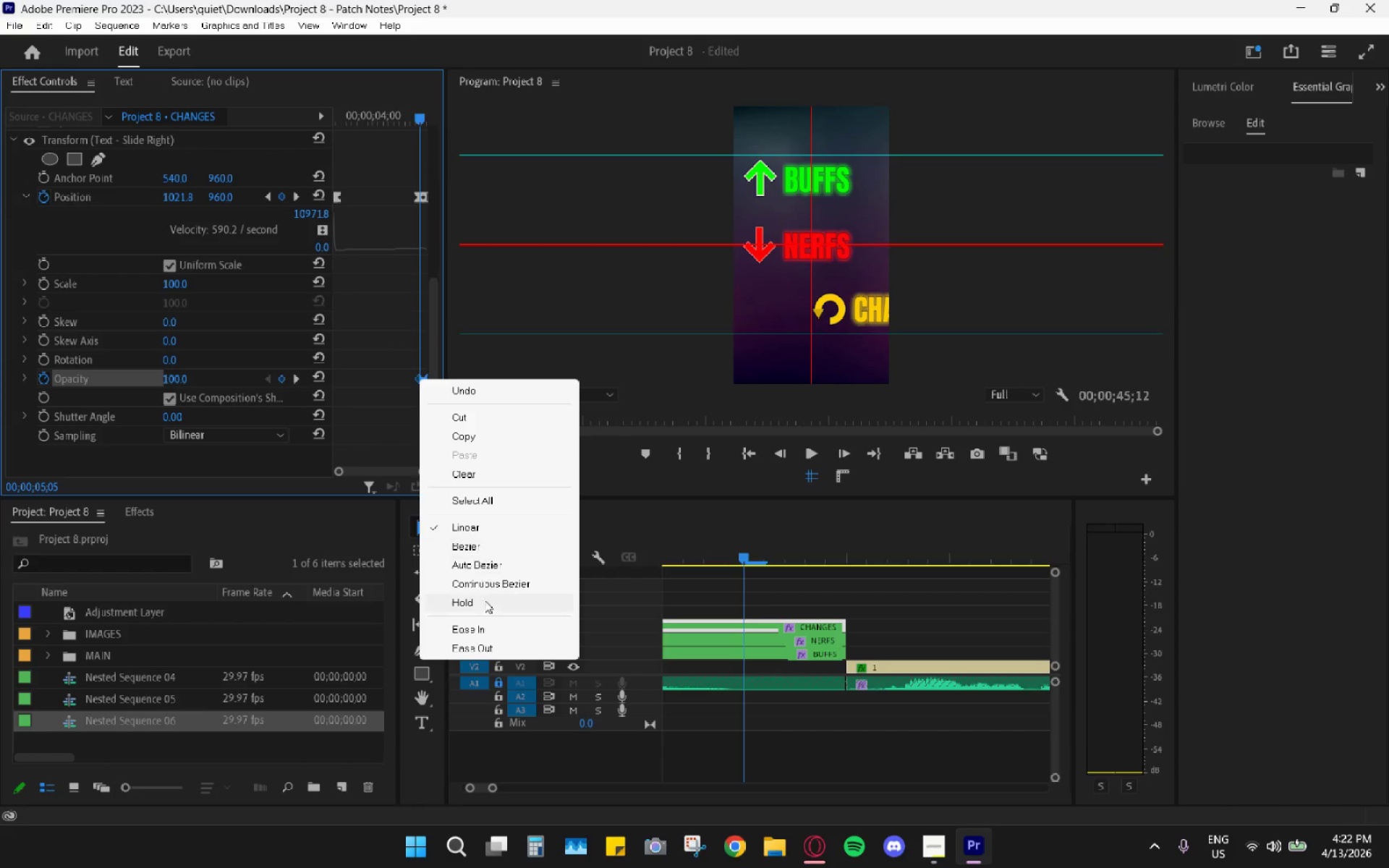 
left_click([483, 631])
 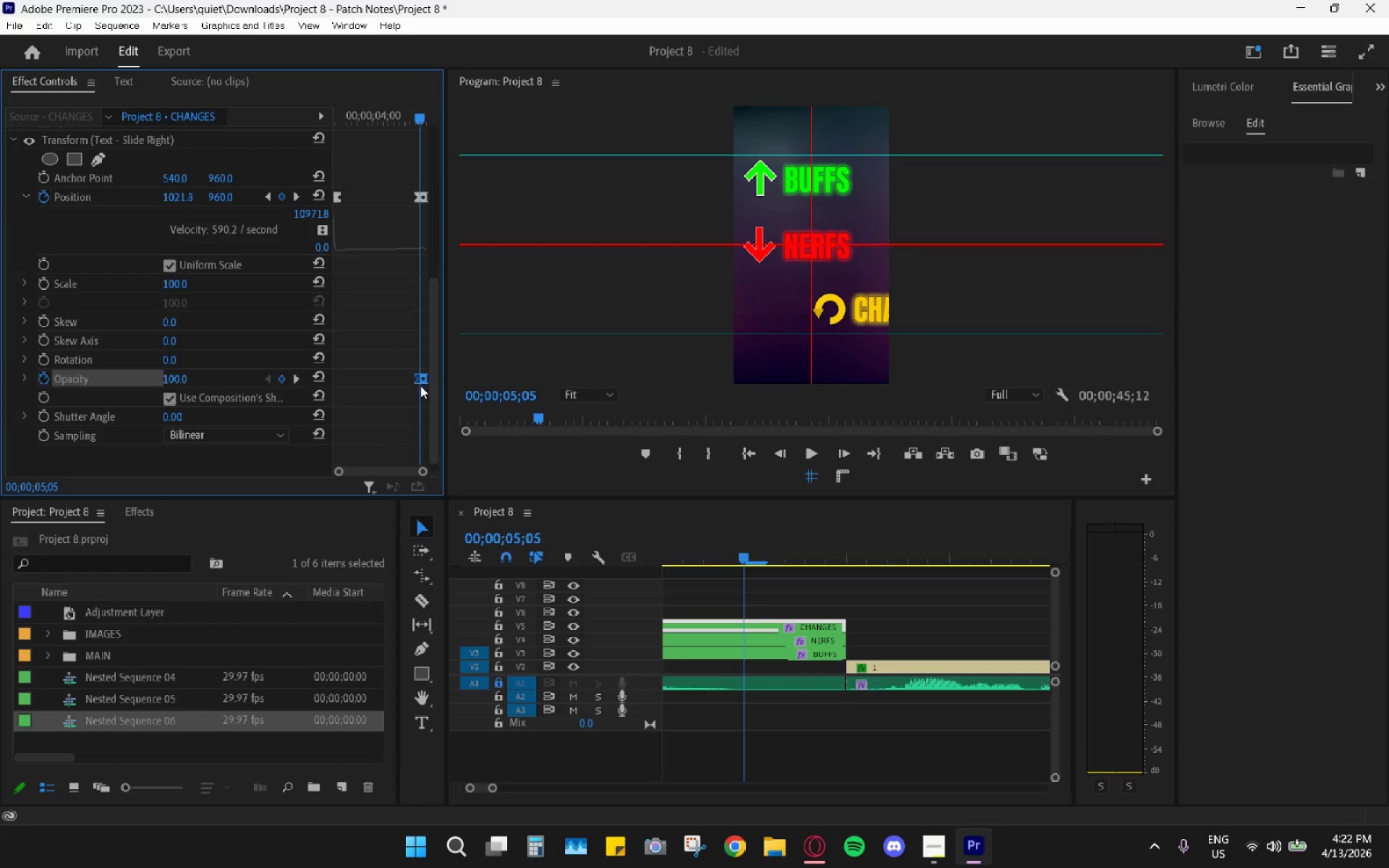 
right_click([420, 381])
 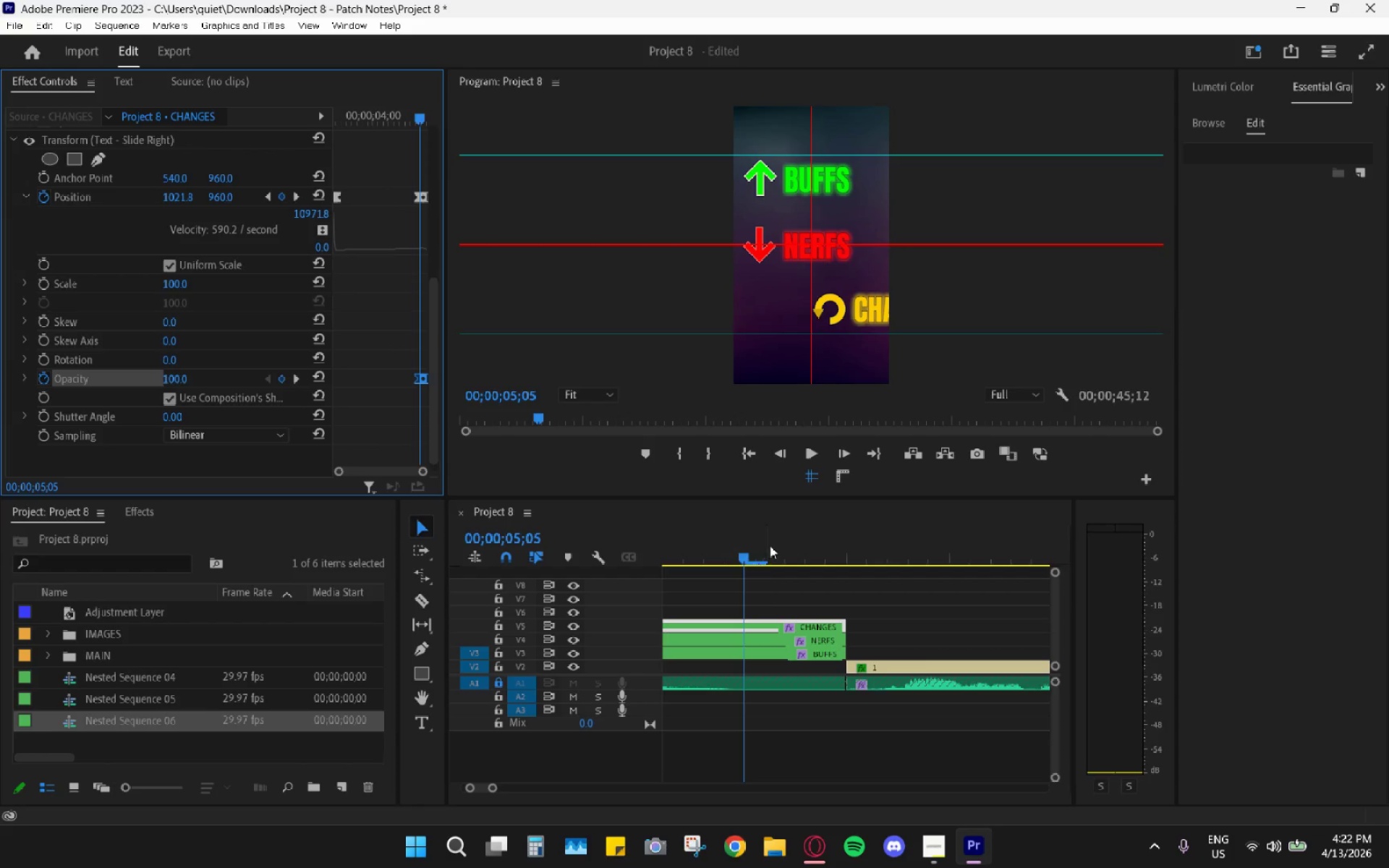 
left_click_drag(start_coordinate=[742, 545], to_coordinate=[679, 542])
 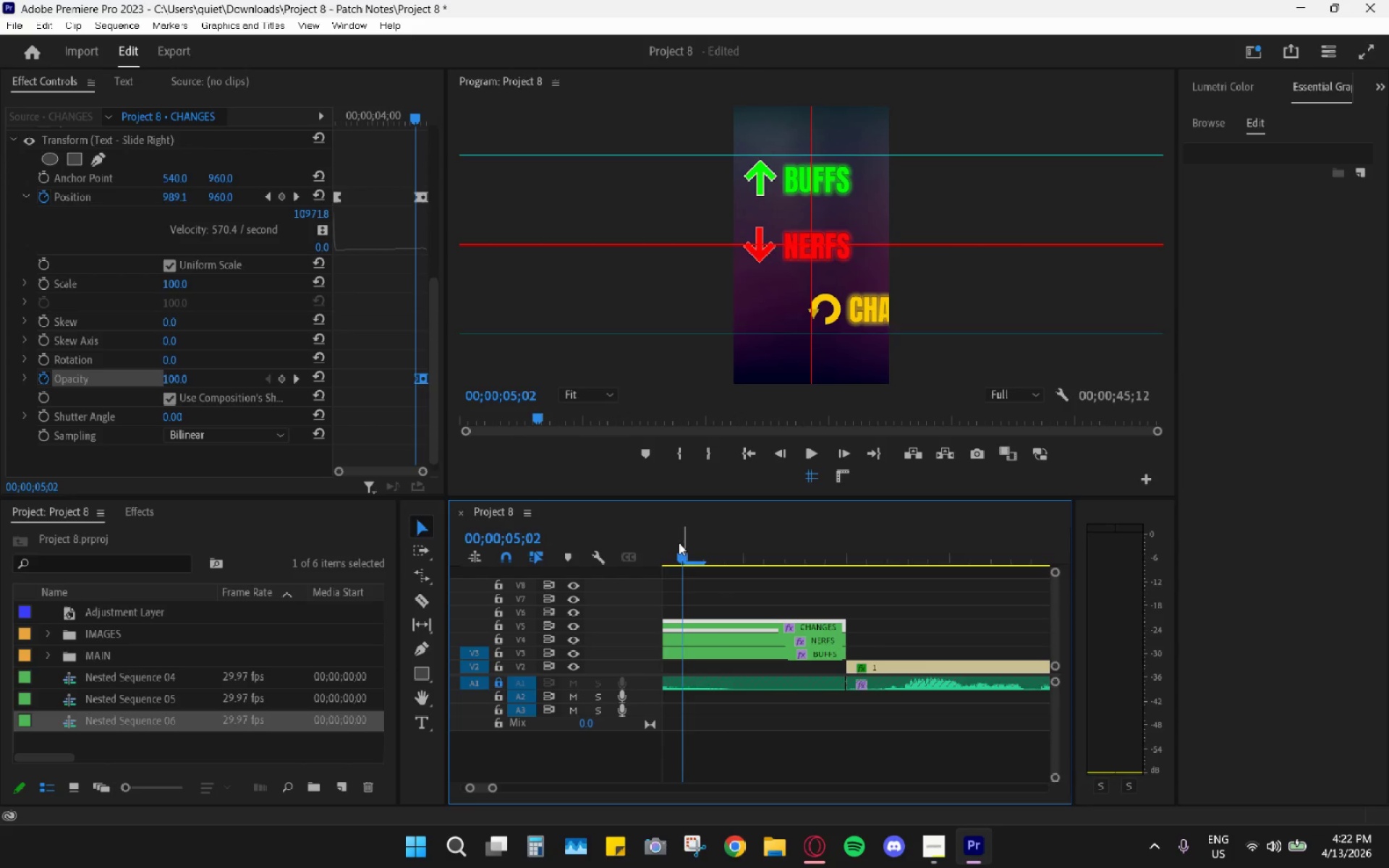 
key(Space)
 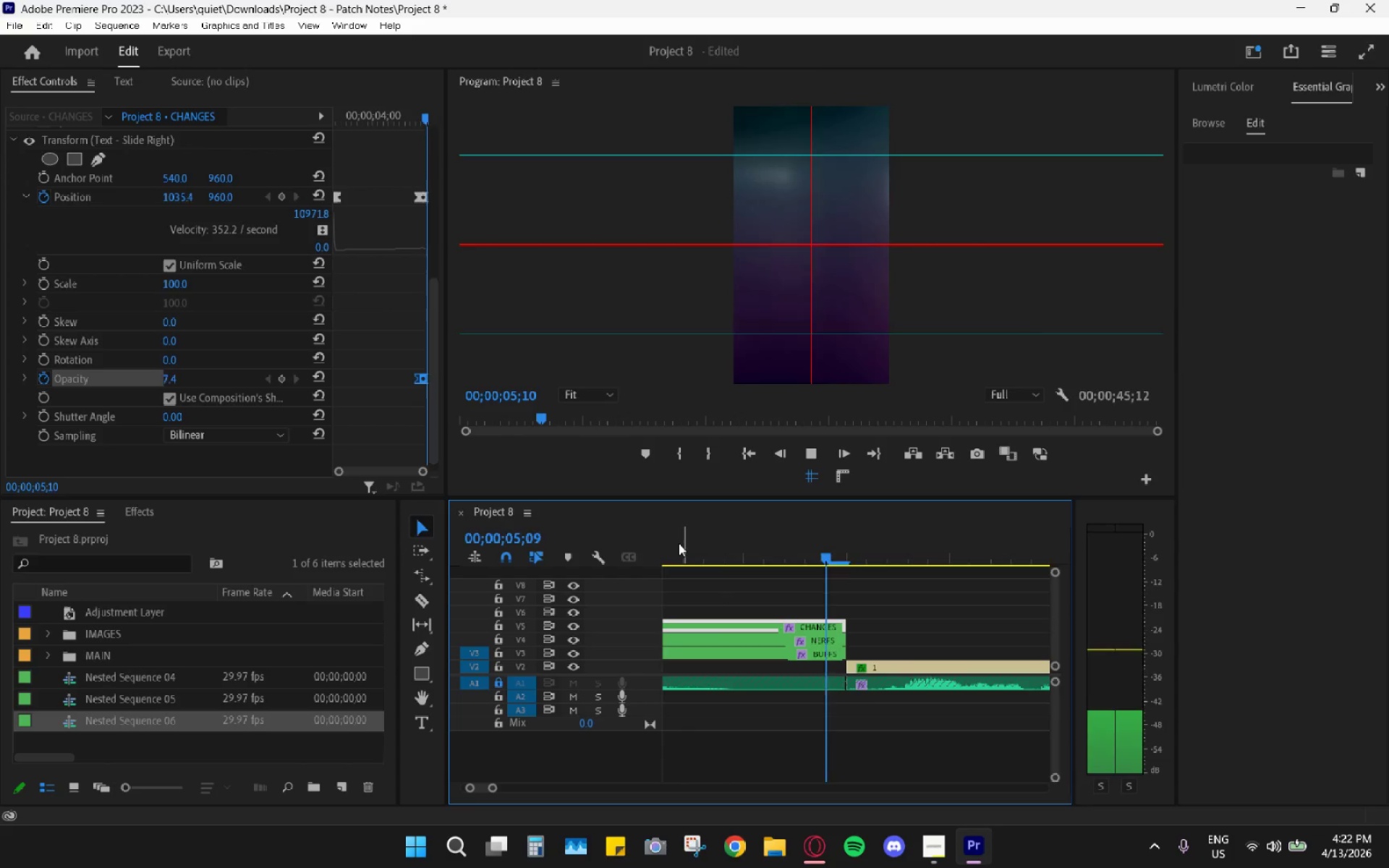 
key(Space)
 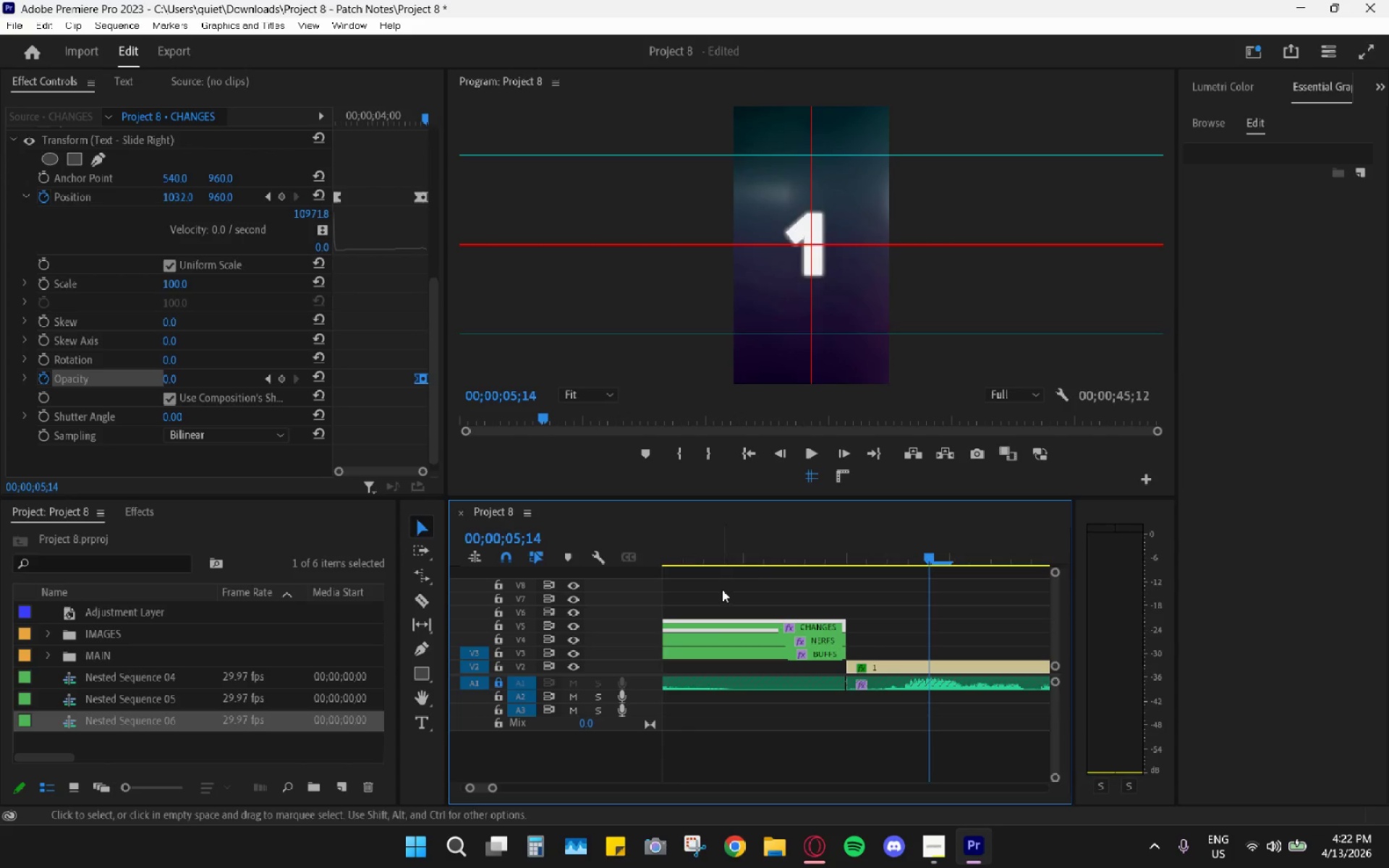 
hold_key(key=AltLeft, duration=0.78)
scroll: coordinate [736, 612], scroll_direction: down, amount: 5.0
 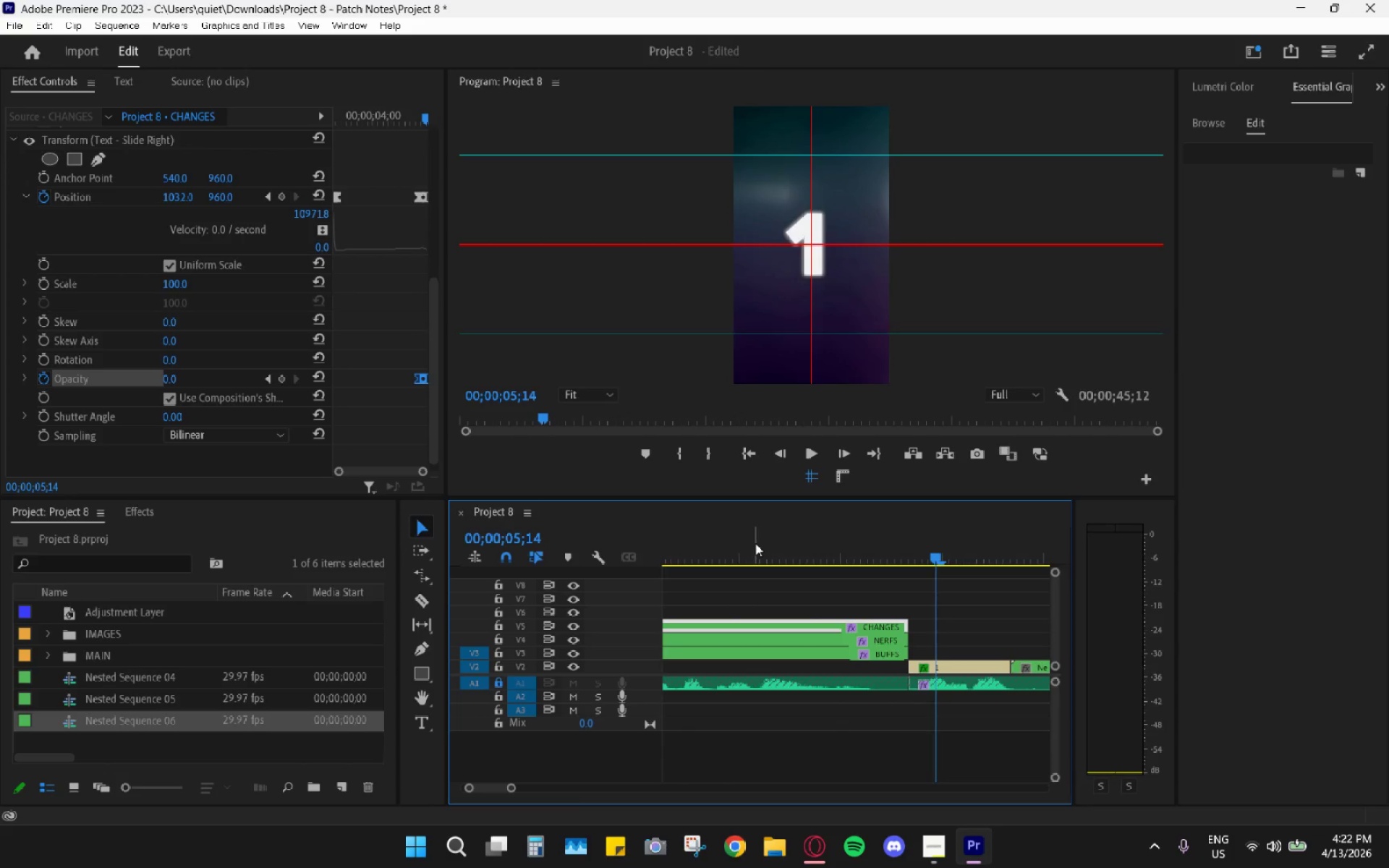 
left_click([770, 550])
 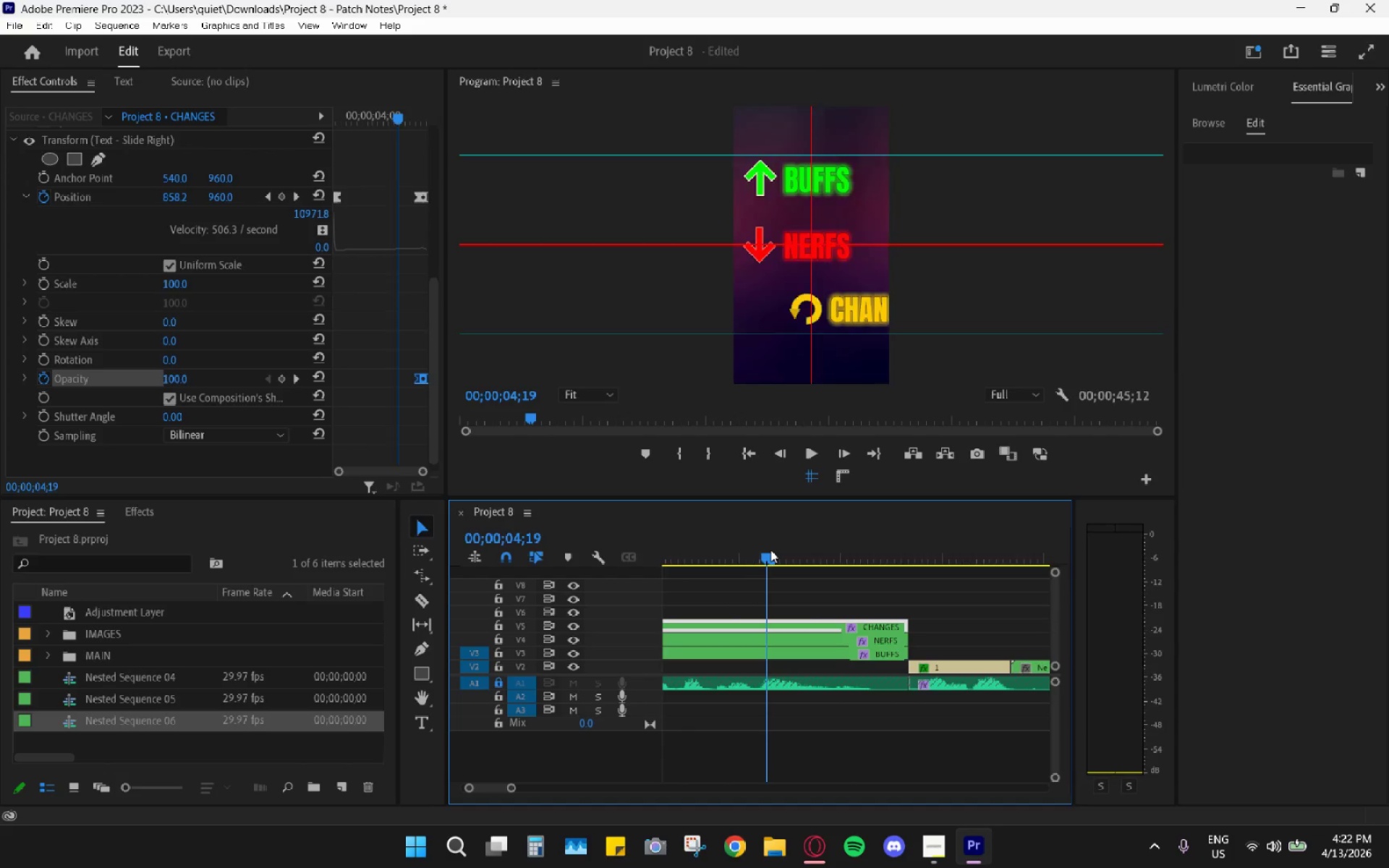 
key(Space)
 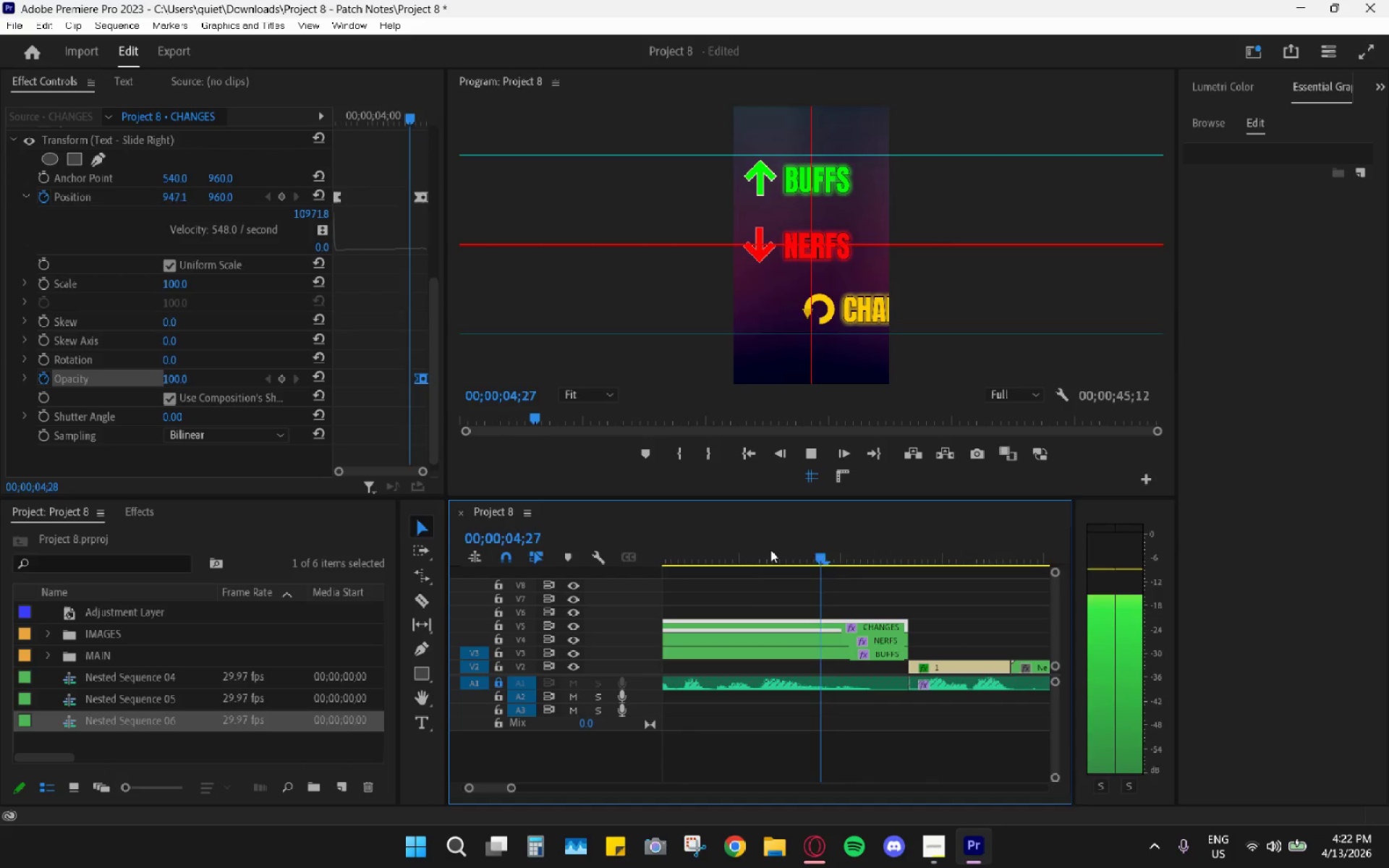 
key(Space)
 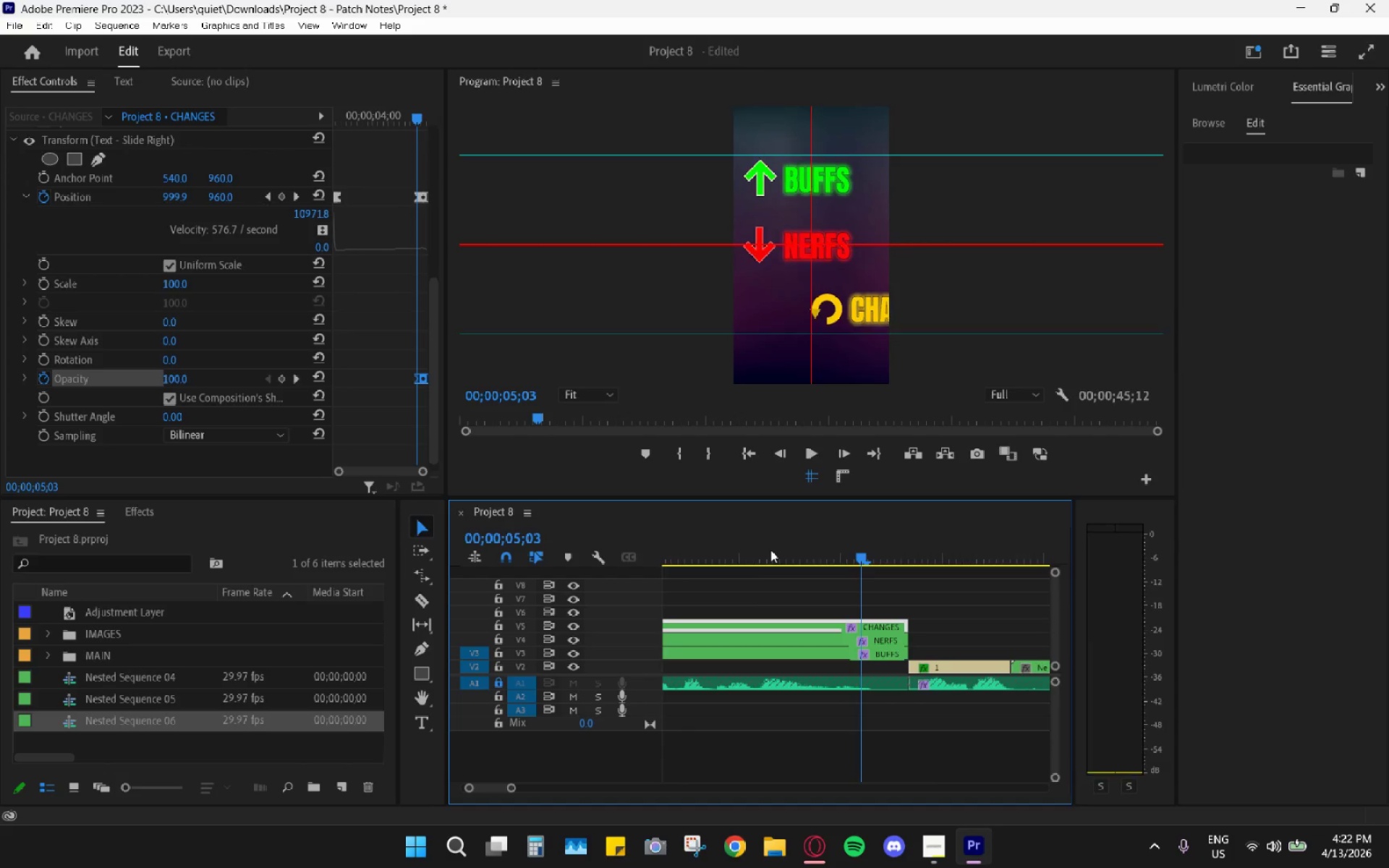 
key(Alt+AltLeft)
 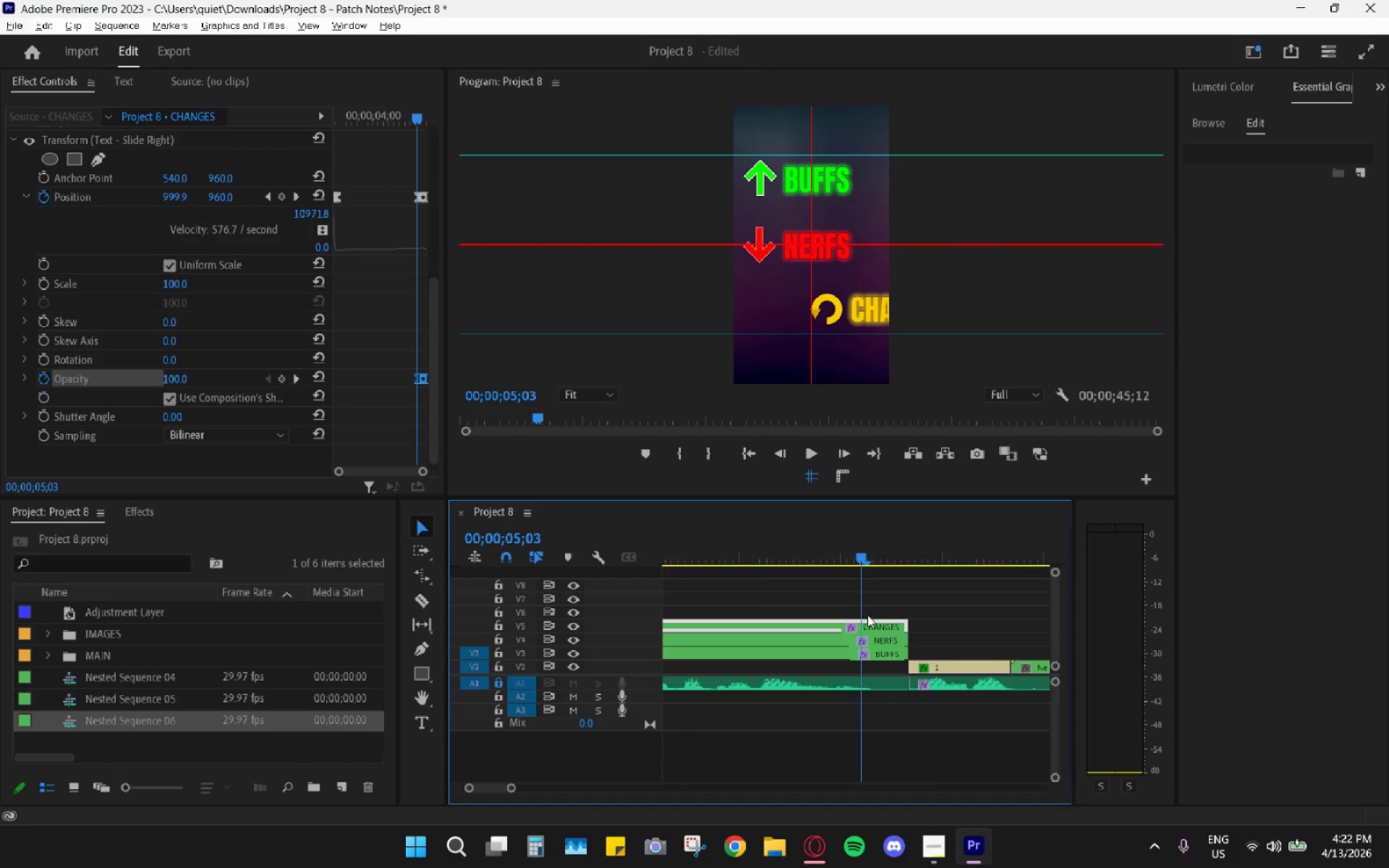 
hold_key(key=AltLeft, duration=0.58)
scroll: coordinate [872, 645], scroll_direction: up, amount: 9.0
 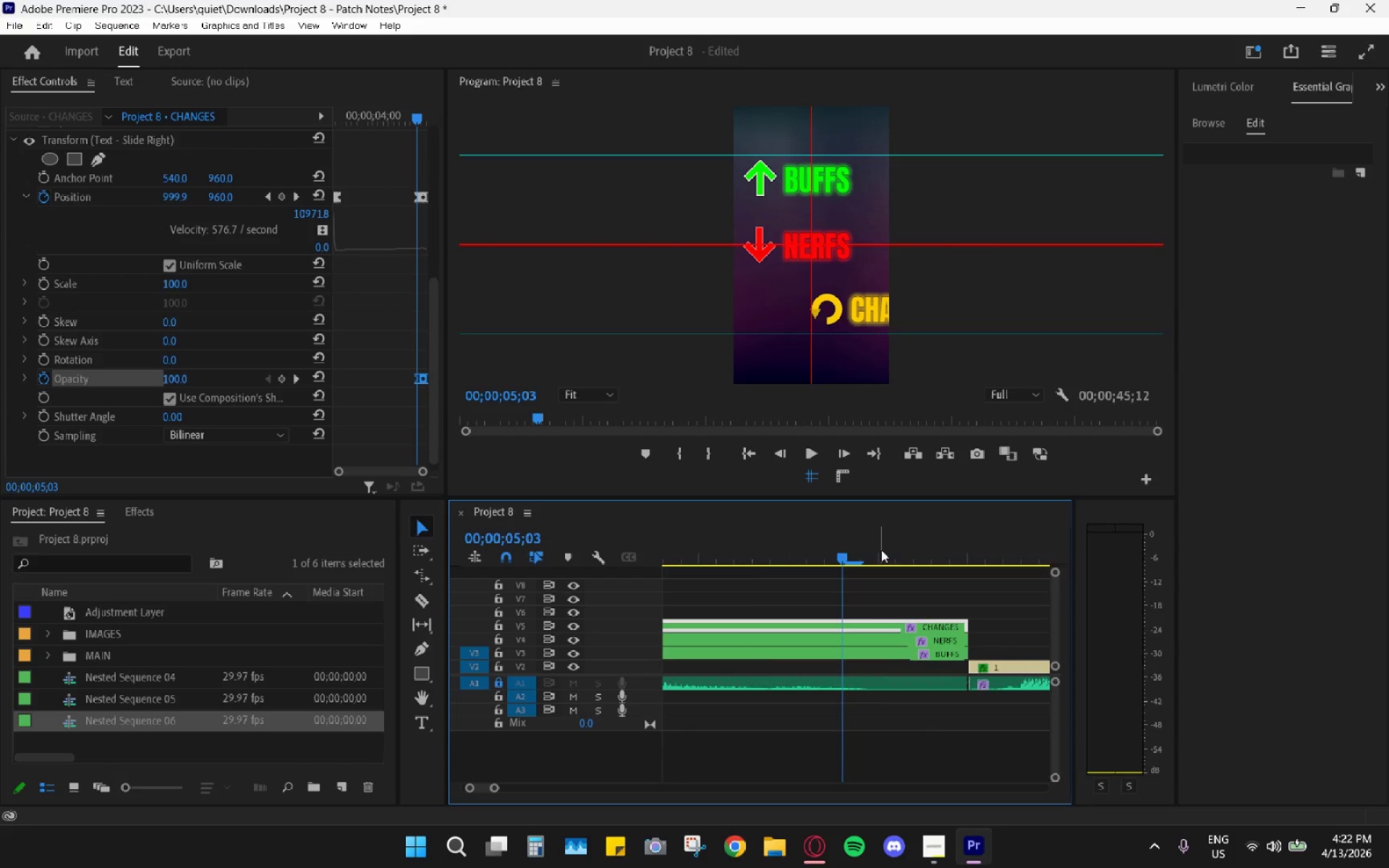 
left_click_drag(start_coordinate=[853, 556], to_coordinate=[865, 563])
 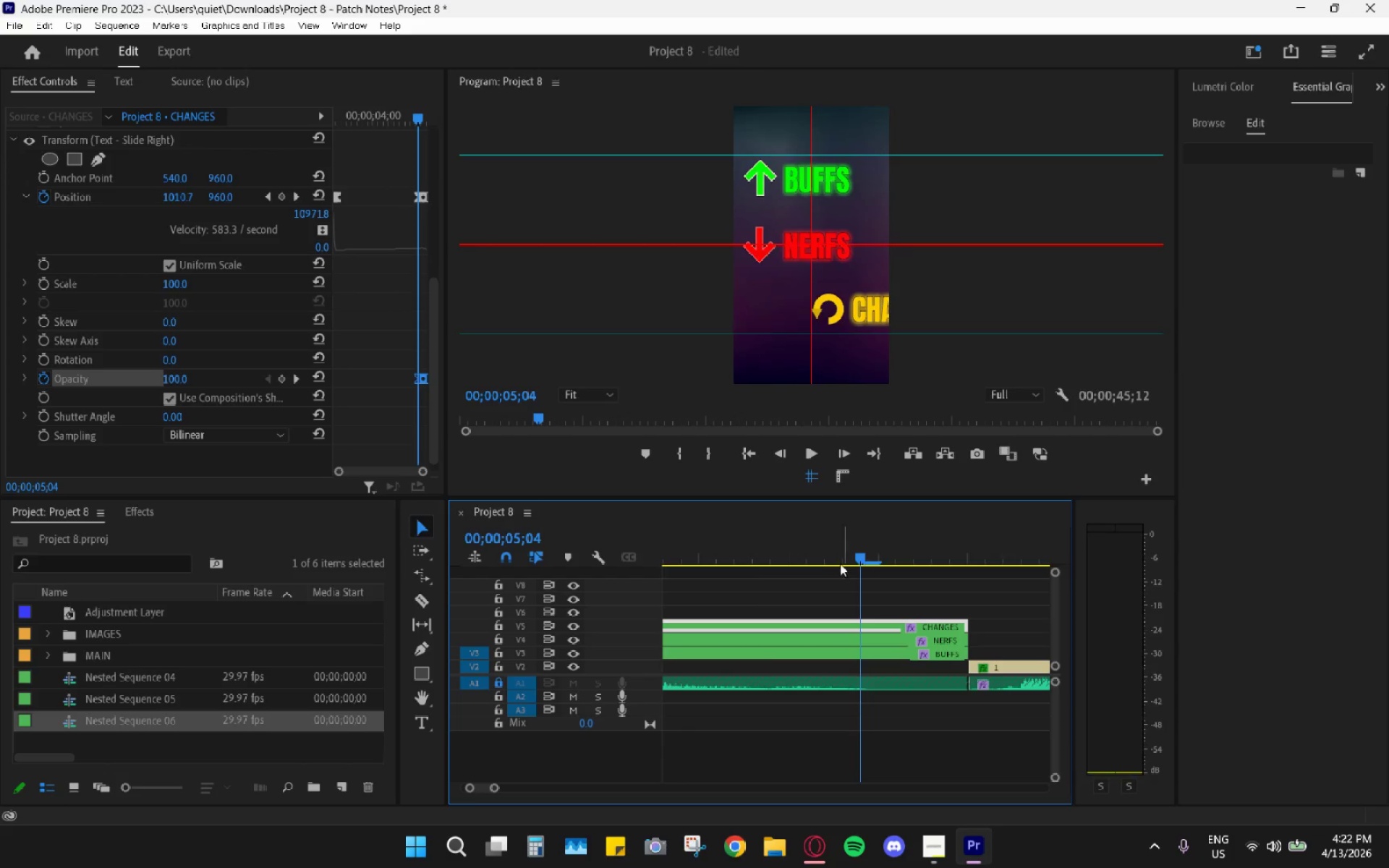 
hold_key(key=AltLeft, duration=0.59)
 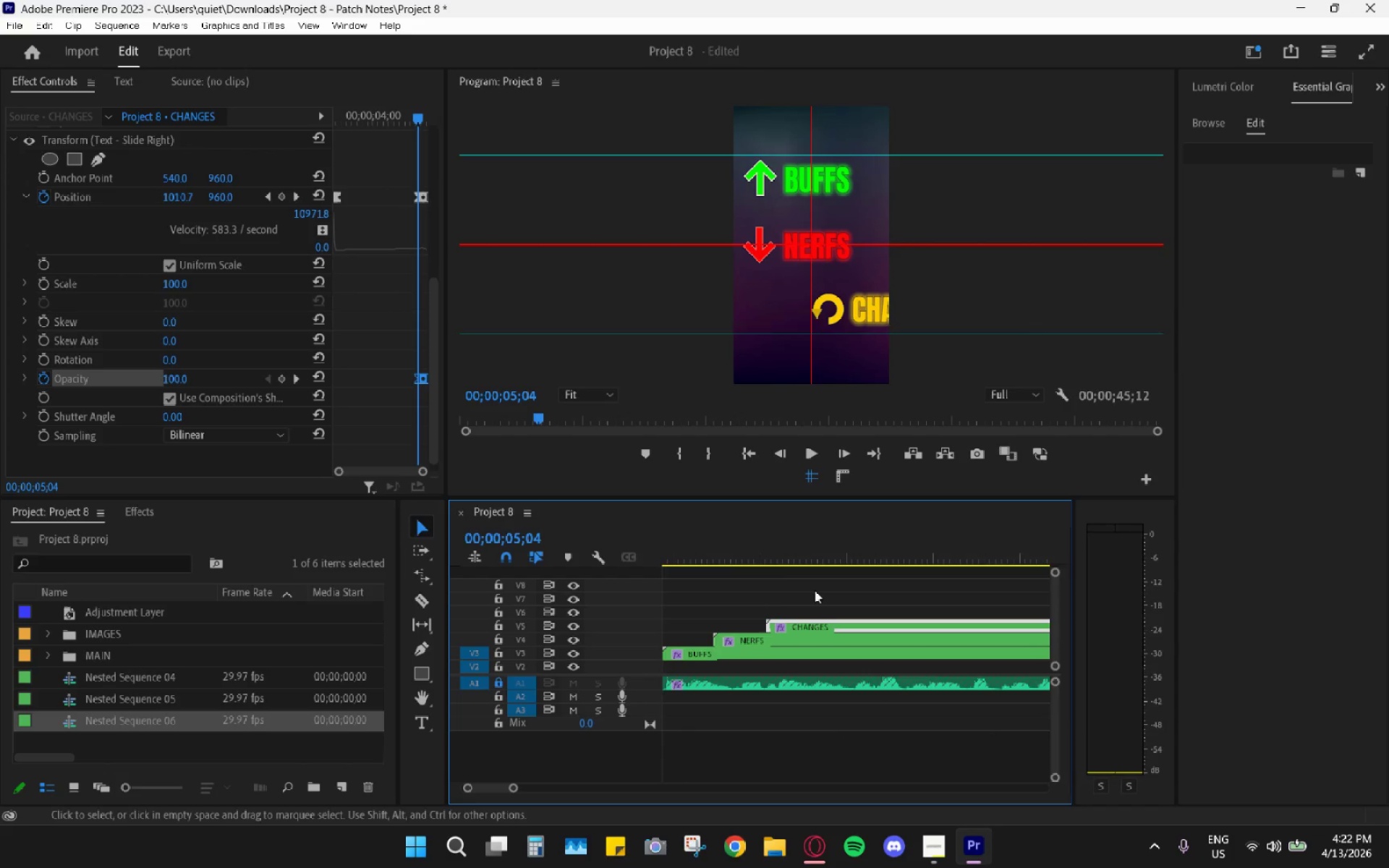 
key(Alt+AltLeft)
 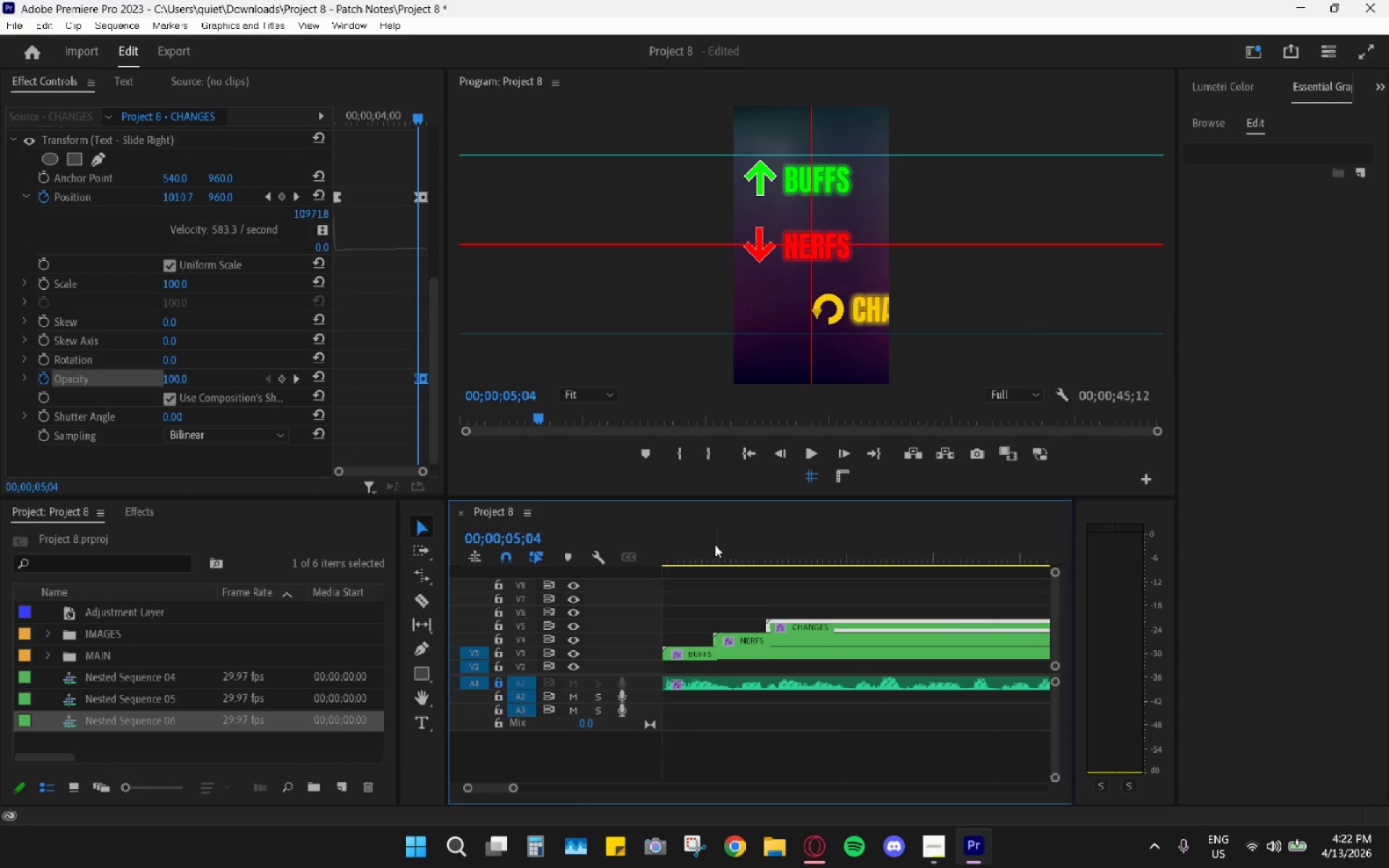 
scroll: coordinate [815, 590], scroll_direction: up, amount: 1.0
 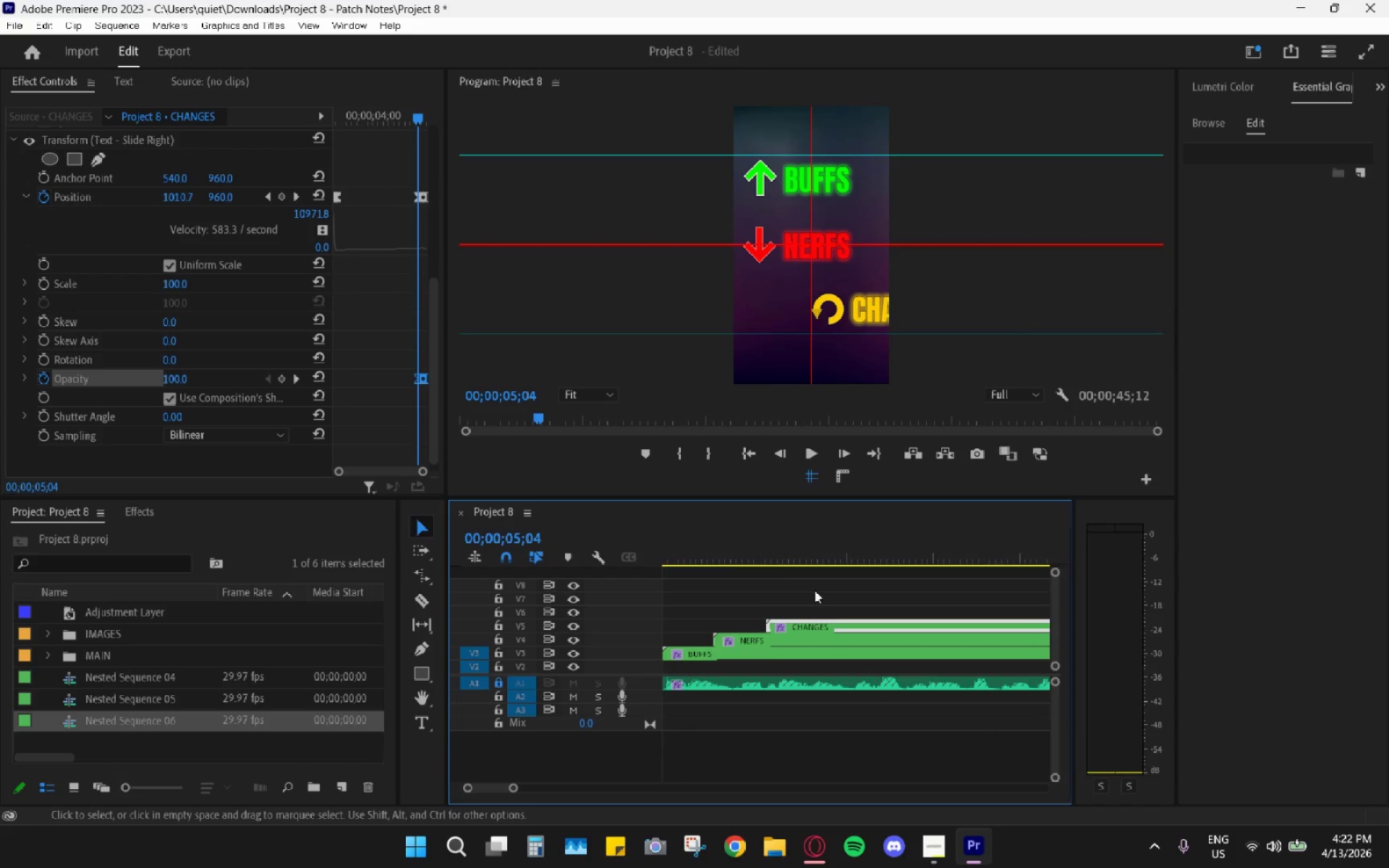 
left_click_drag(start_coordinate=[729, 551], to_coordinate=[770, 553])
 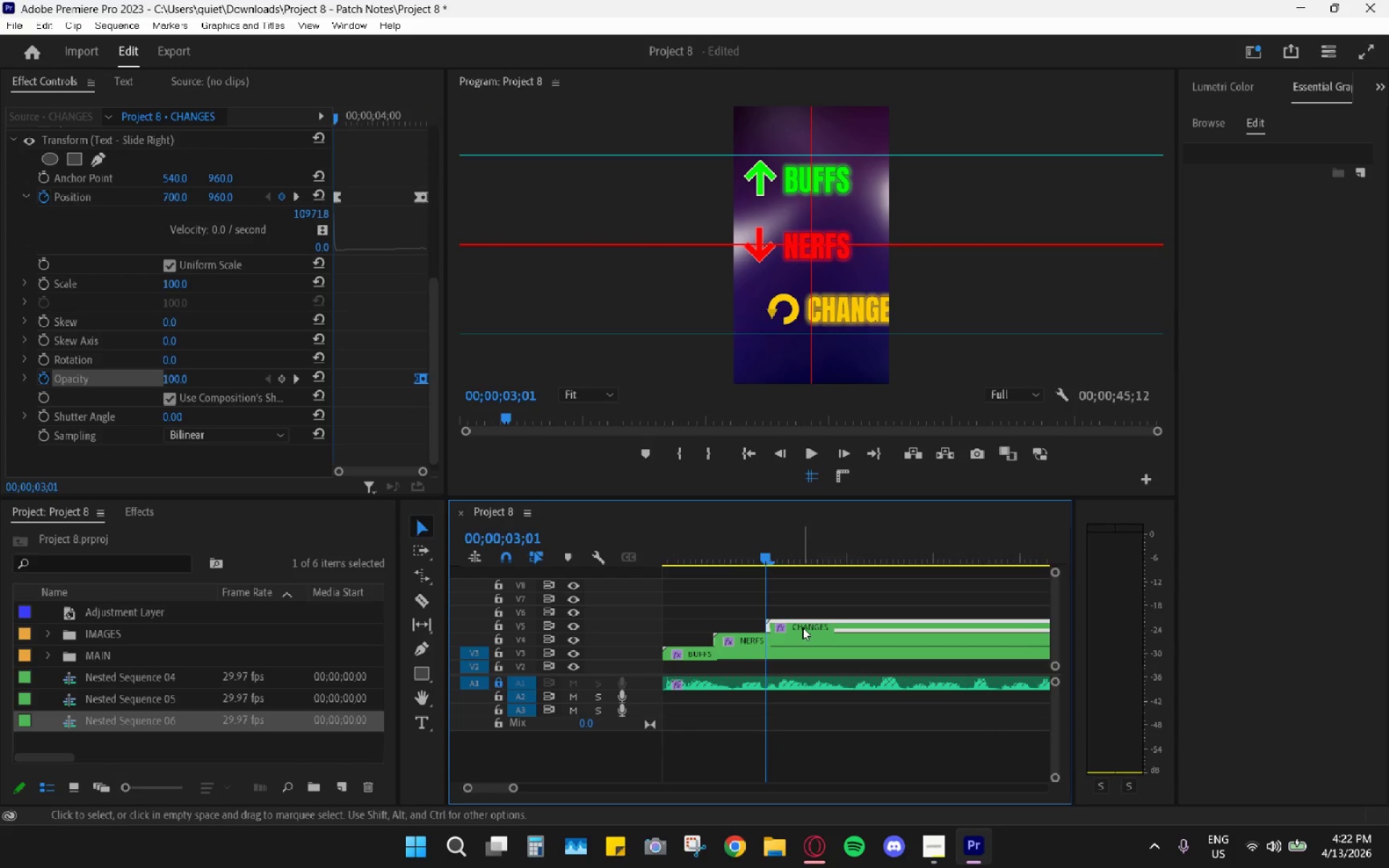 
left_click([804, 627])
 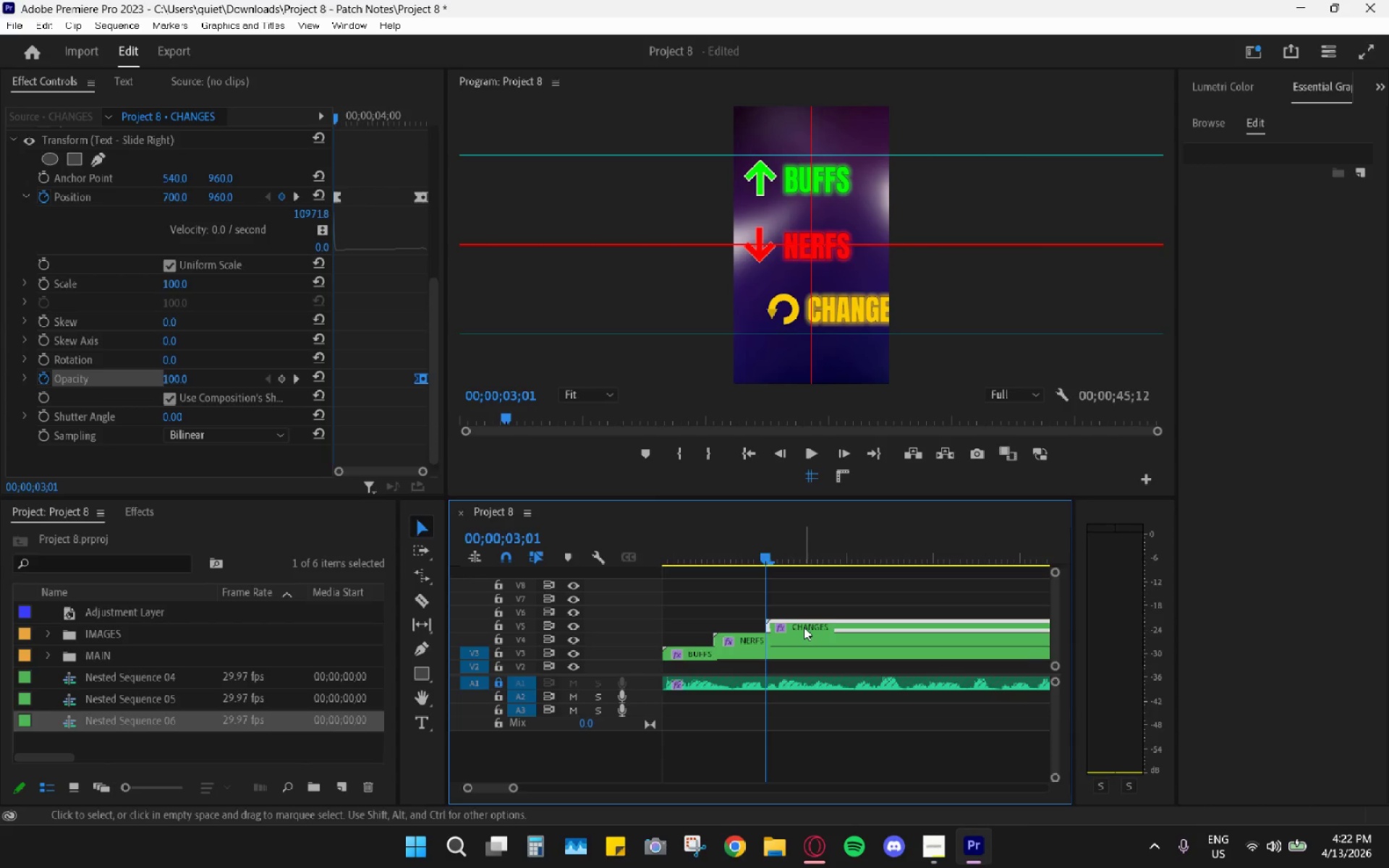 
key(Space)
 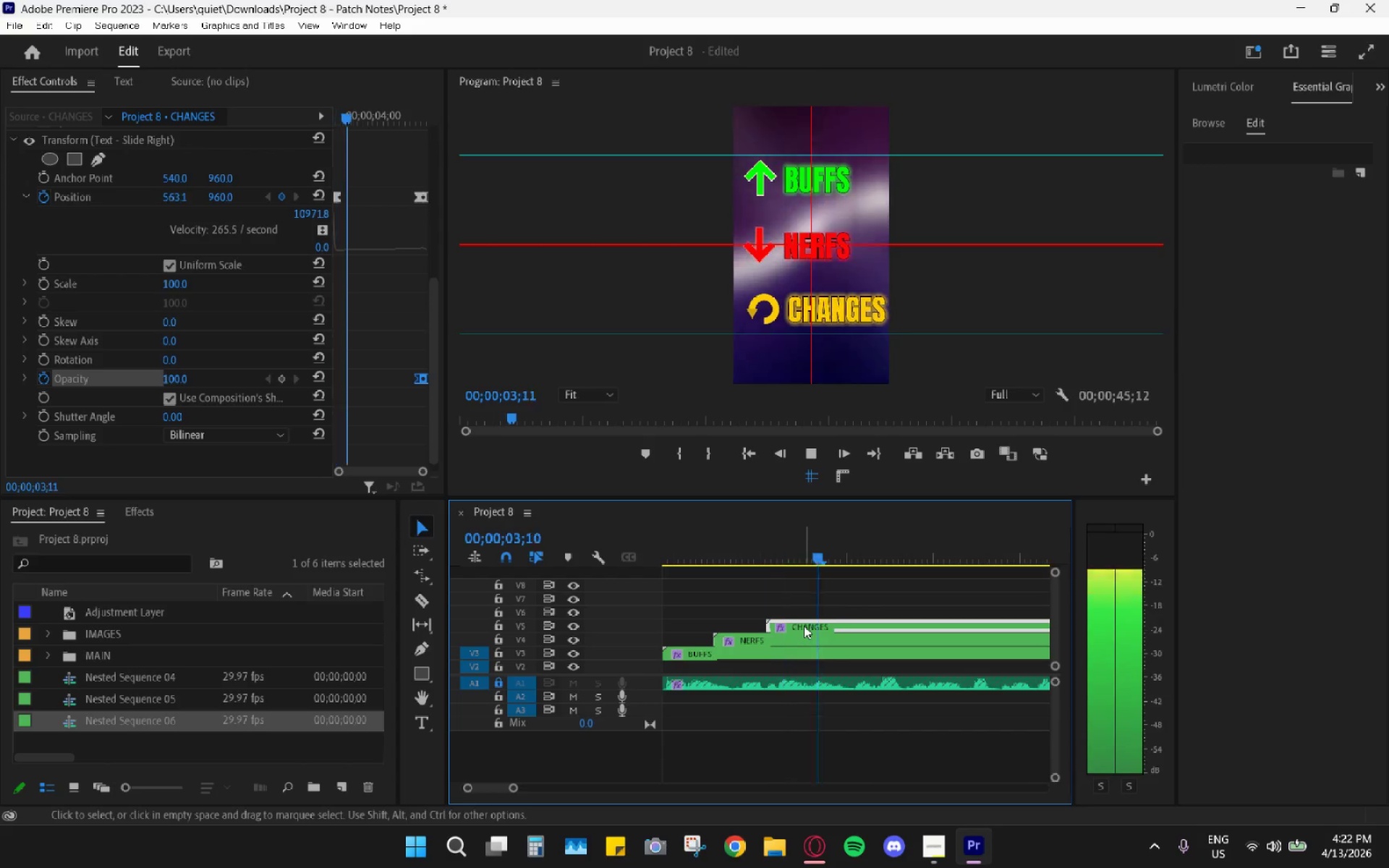 
key(Space)
 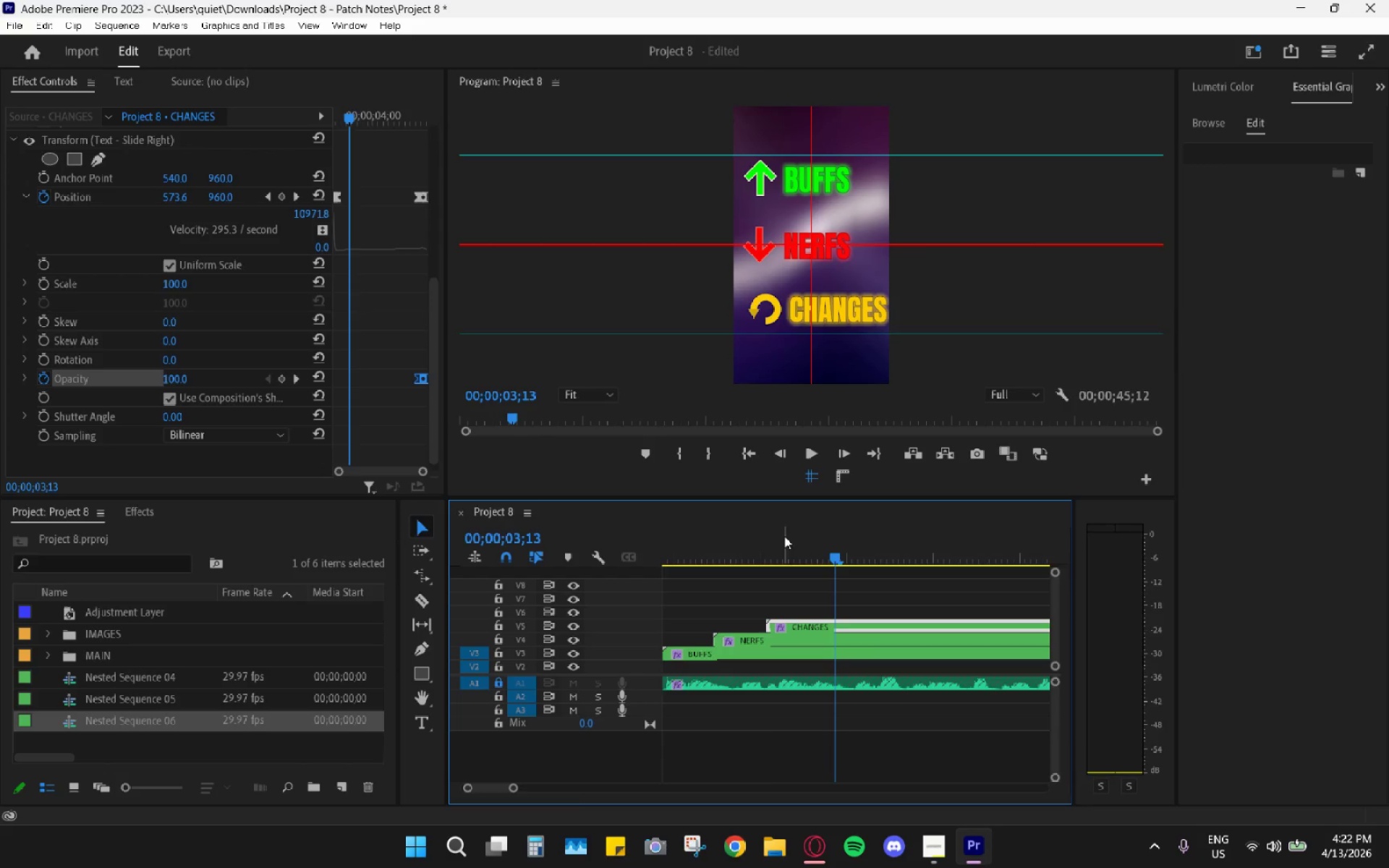 
left_click([768, 542])
 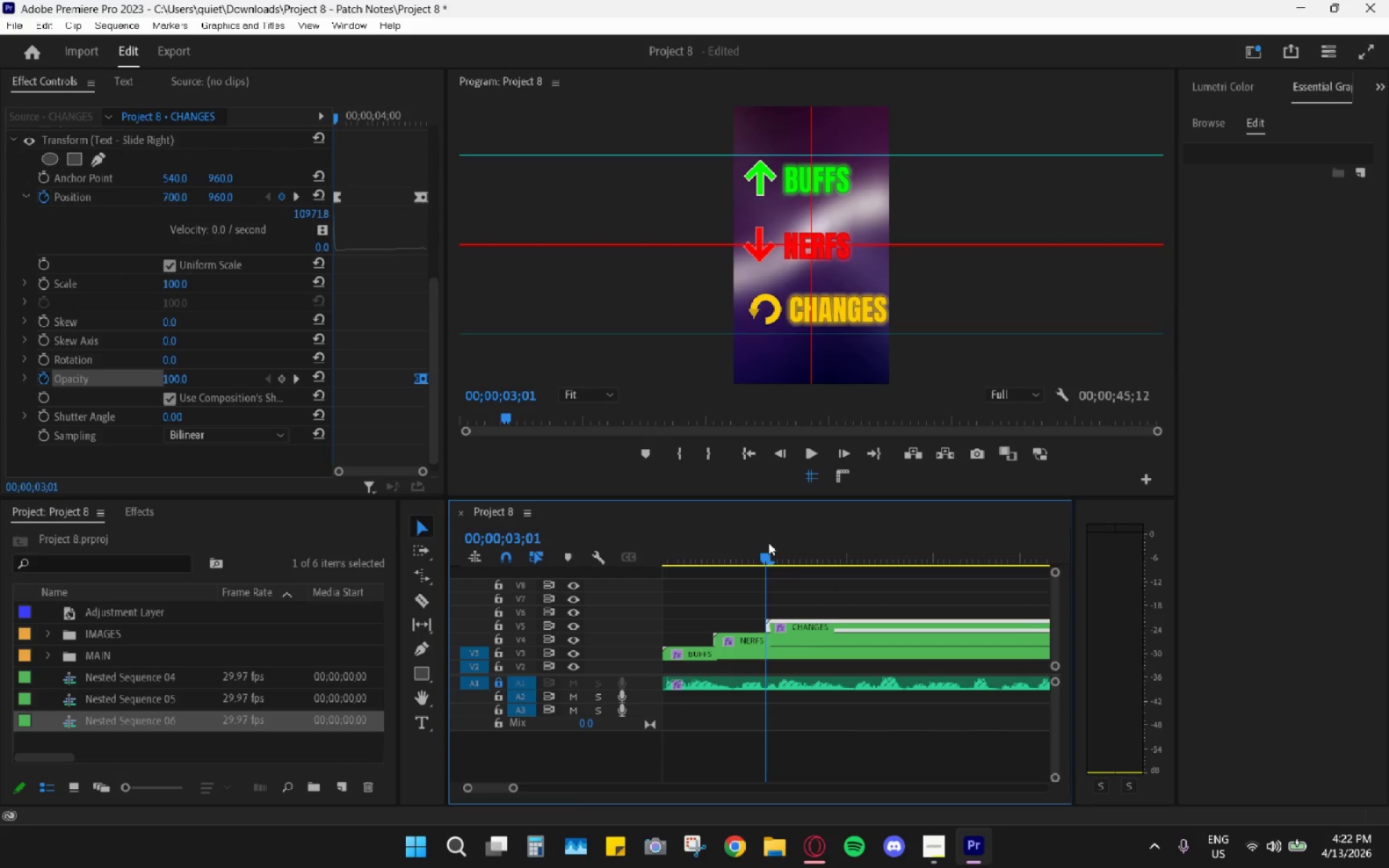 
key(Space)
 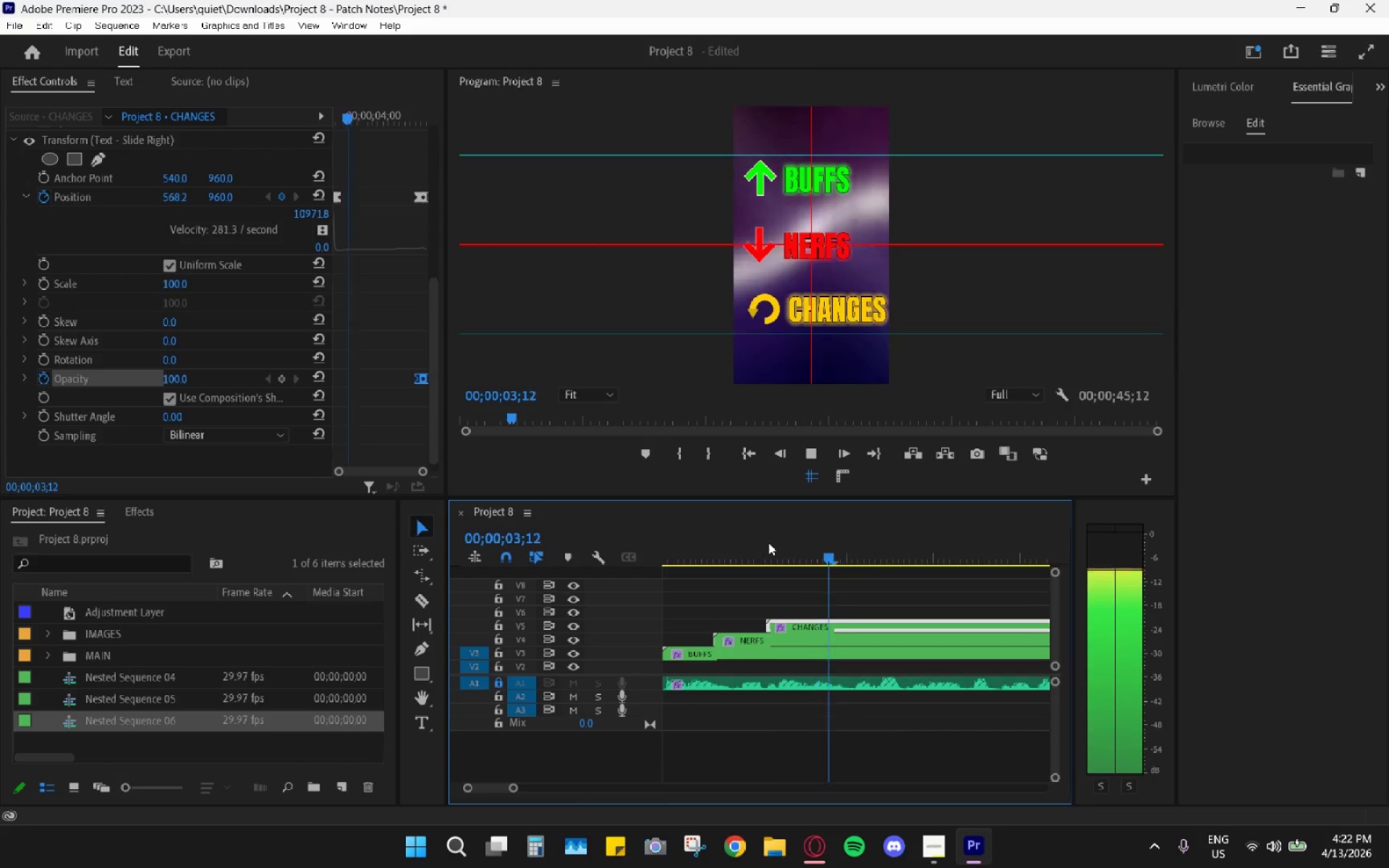 
key(Space)
 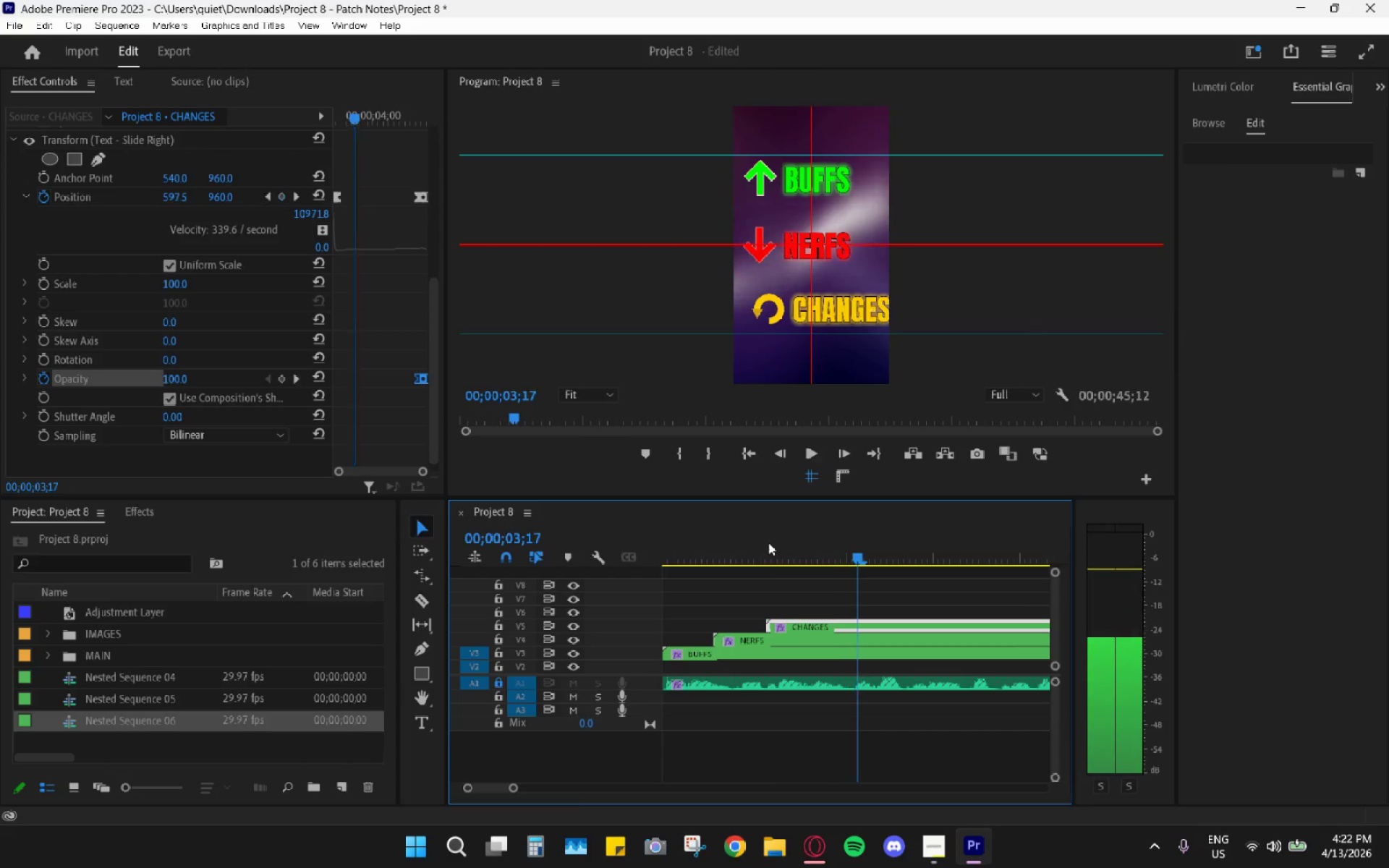 
left_click_drag(start_coordinate=[768, 542], to_coordinate=[752, 540])
 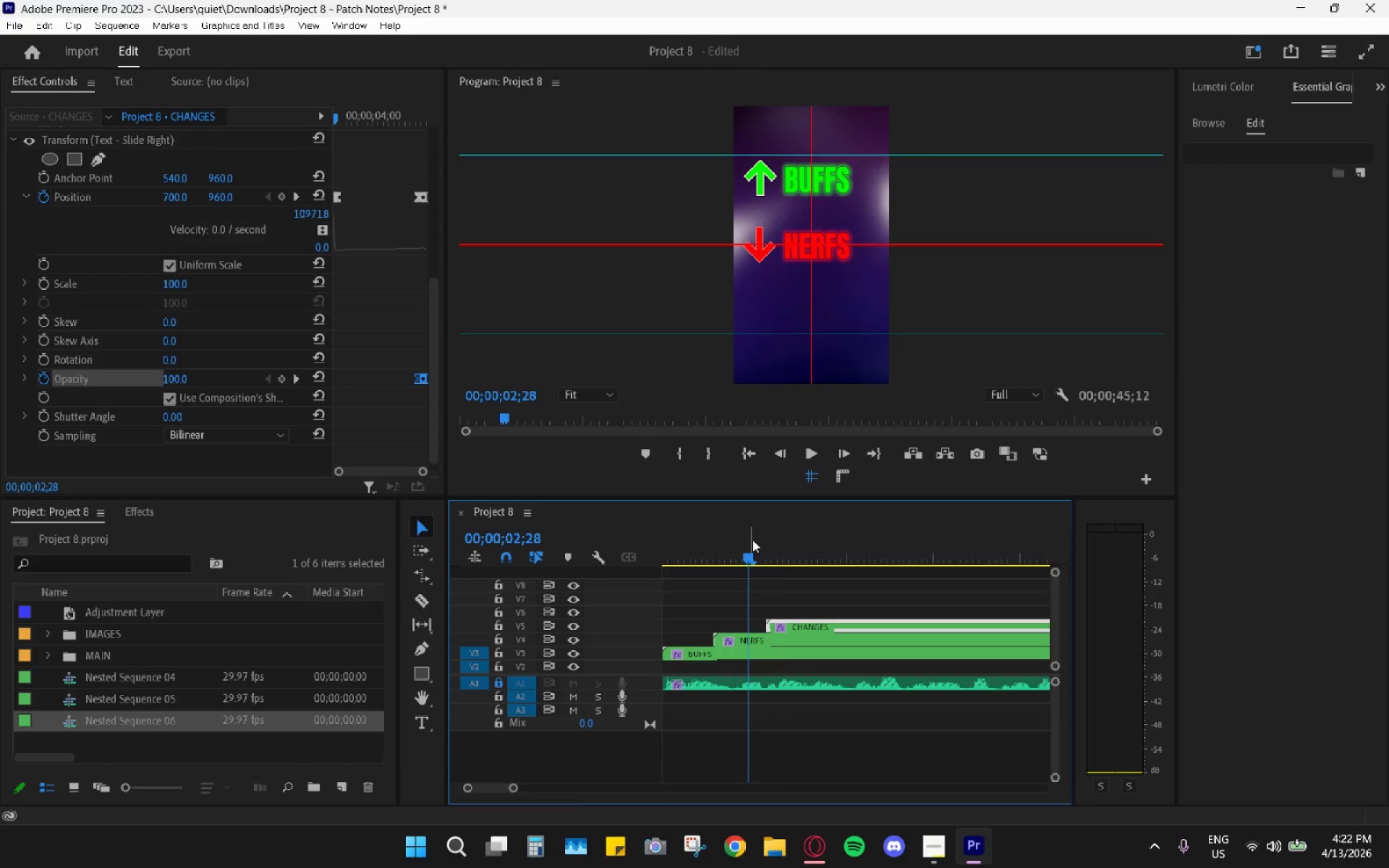 
key(Space)
 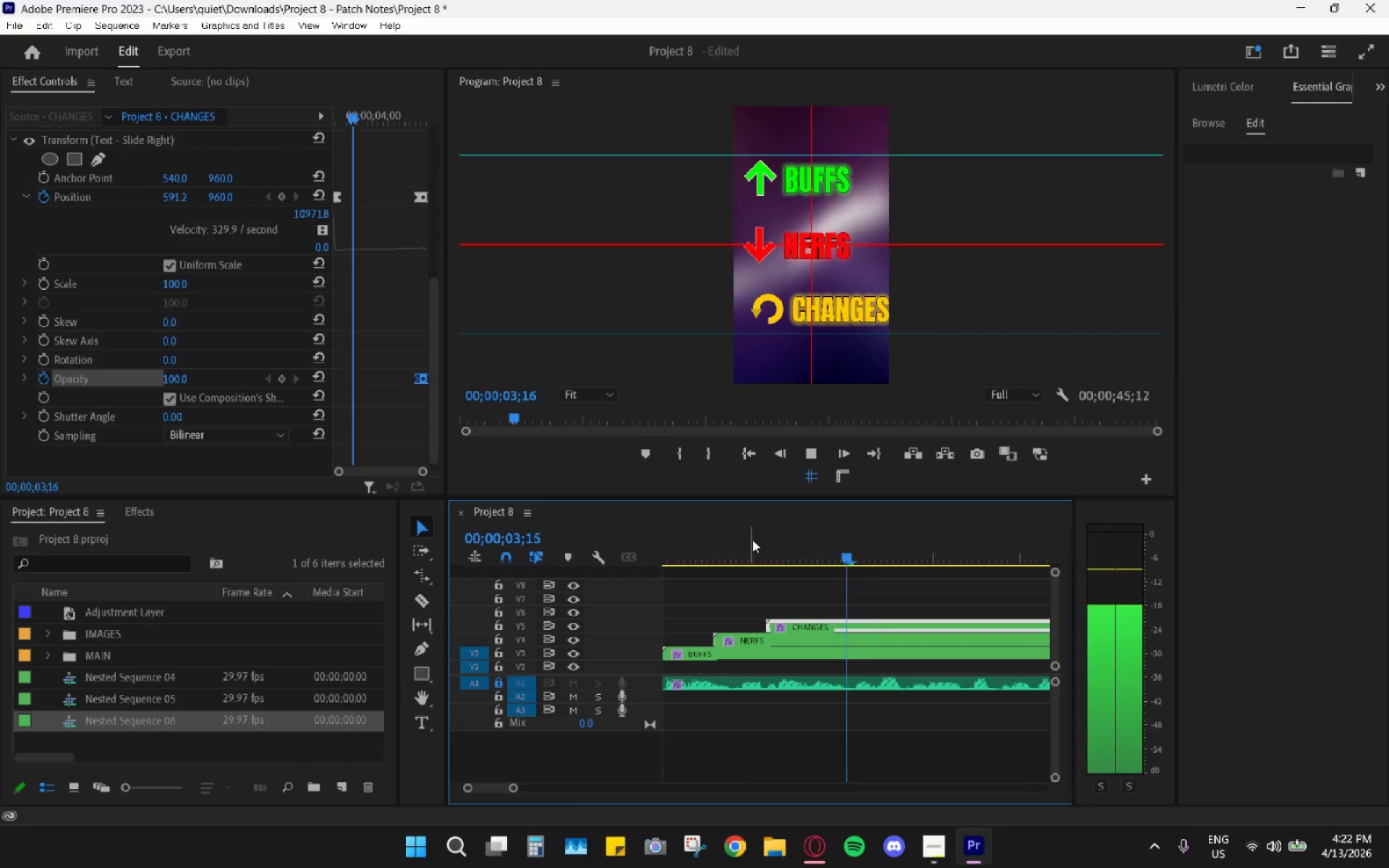 
key(Space)
 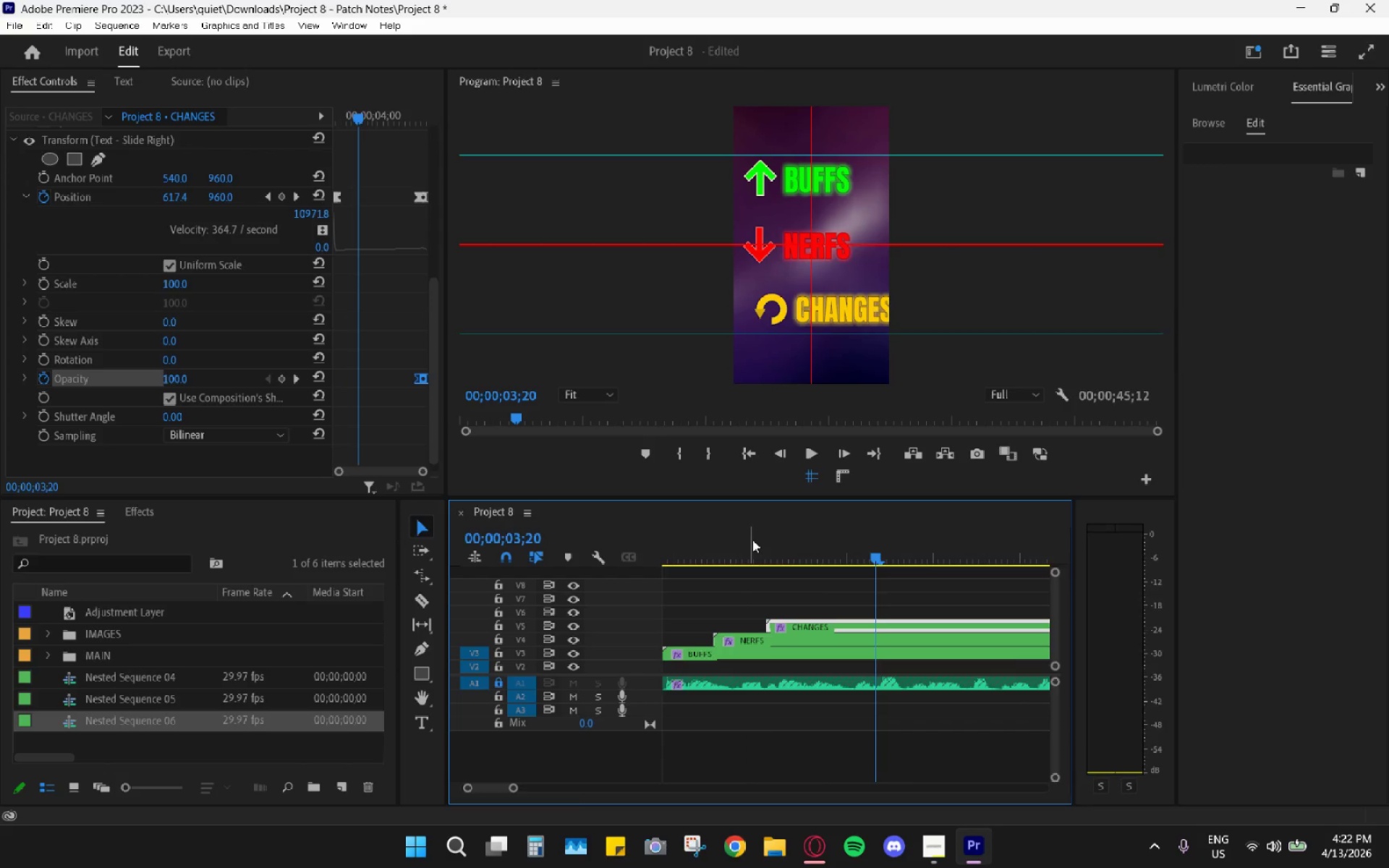 
key(Control+Z)
 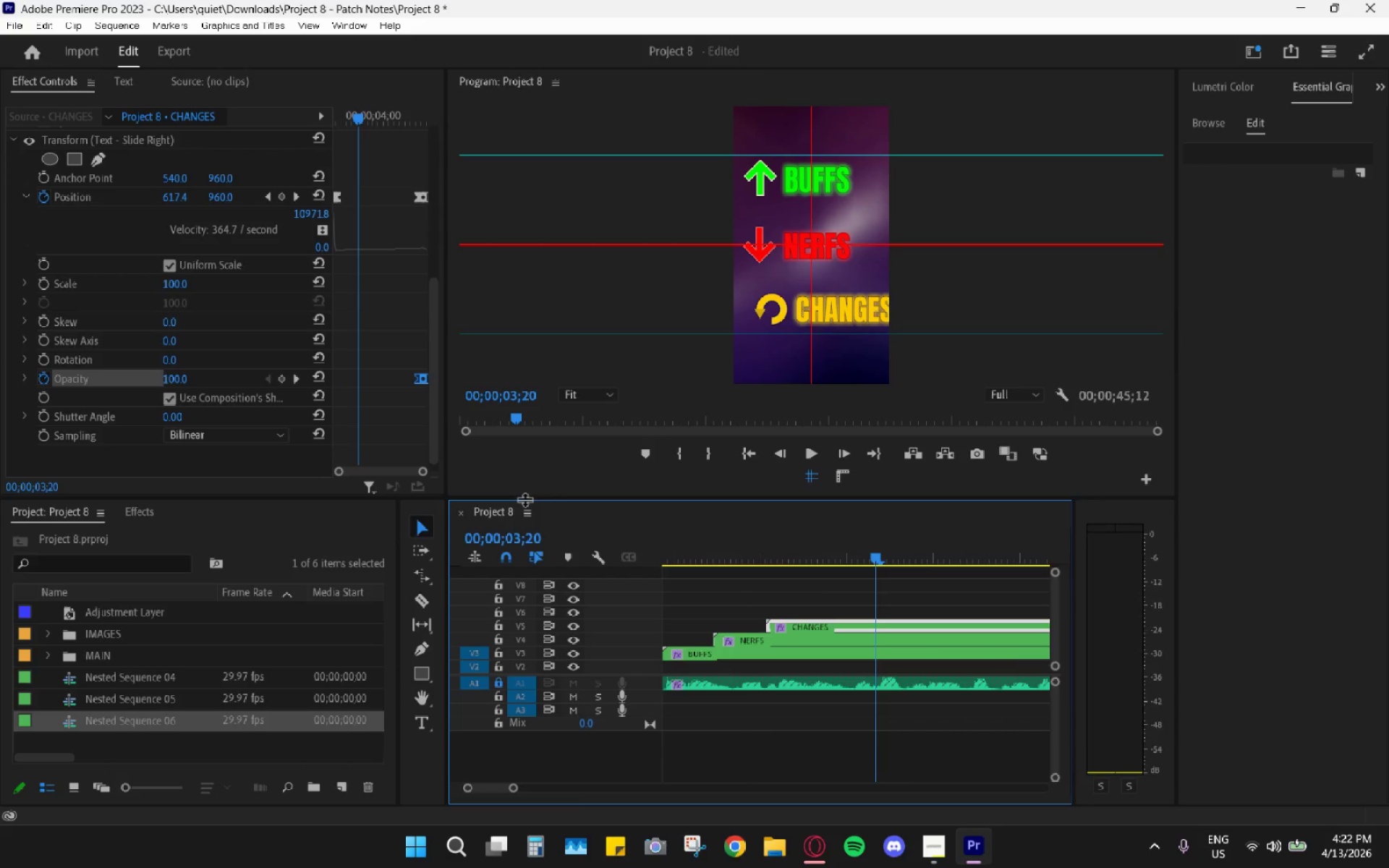 
key(Control+Z)
 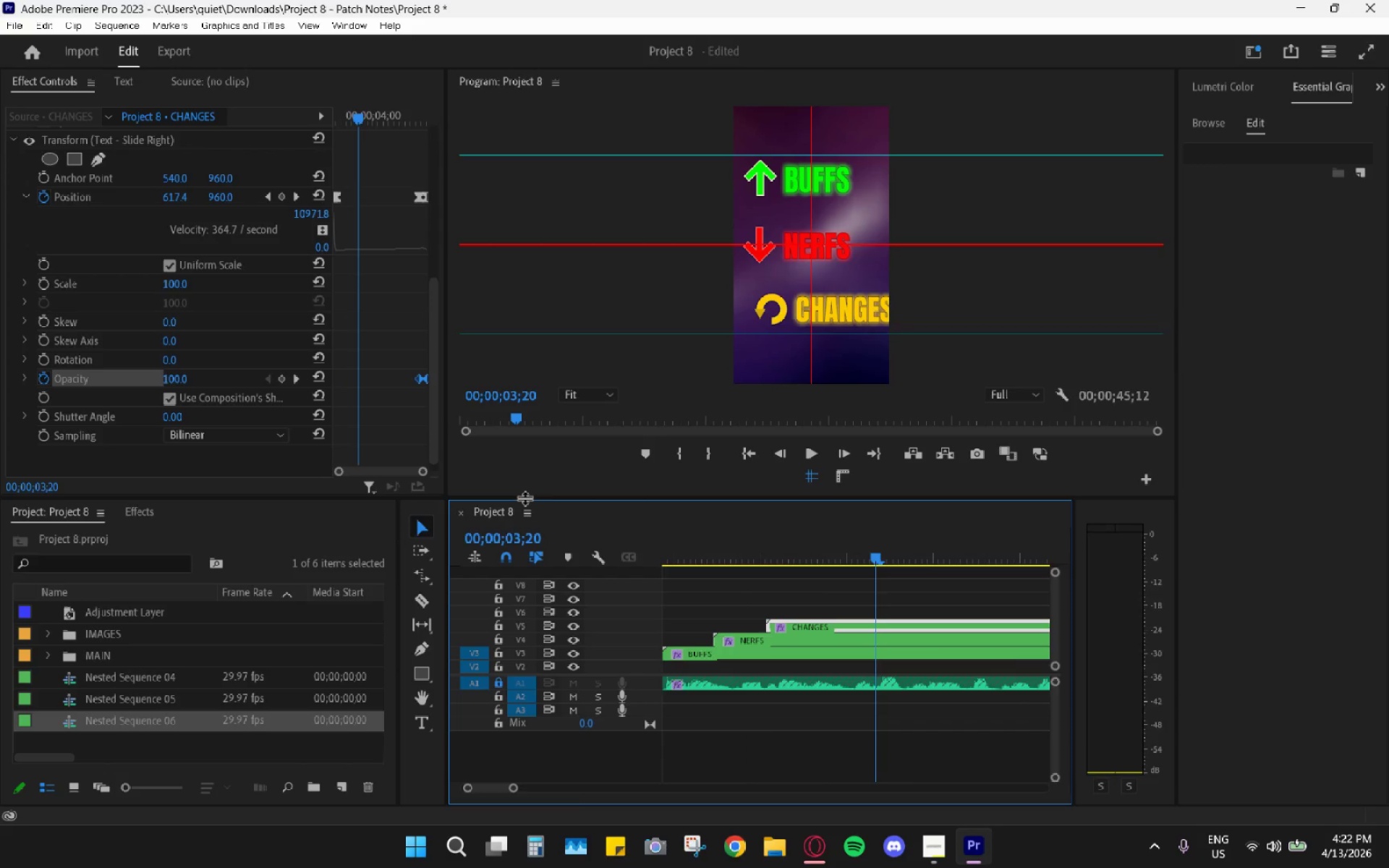 
key(Control+Z)
 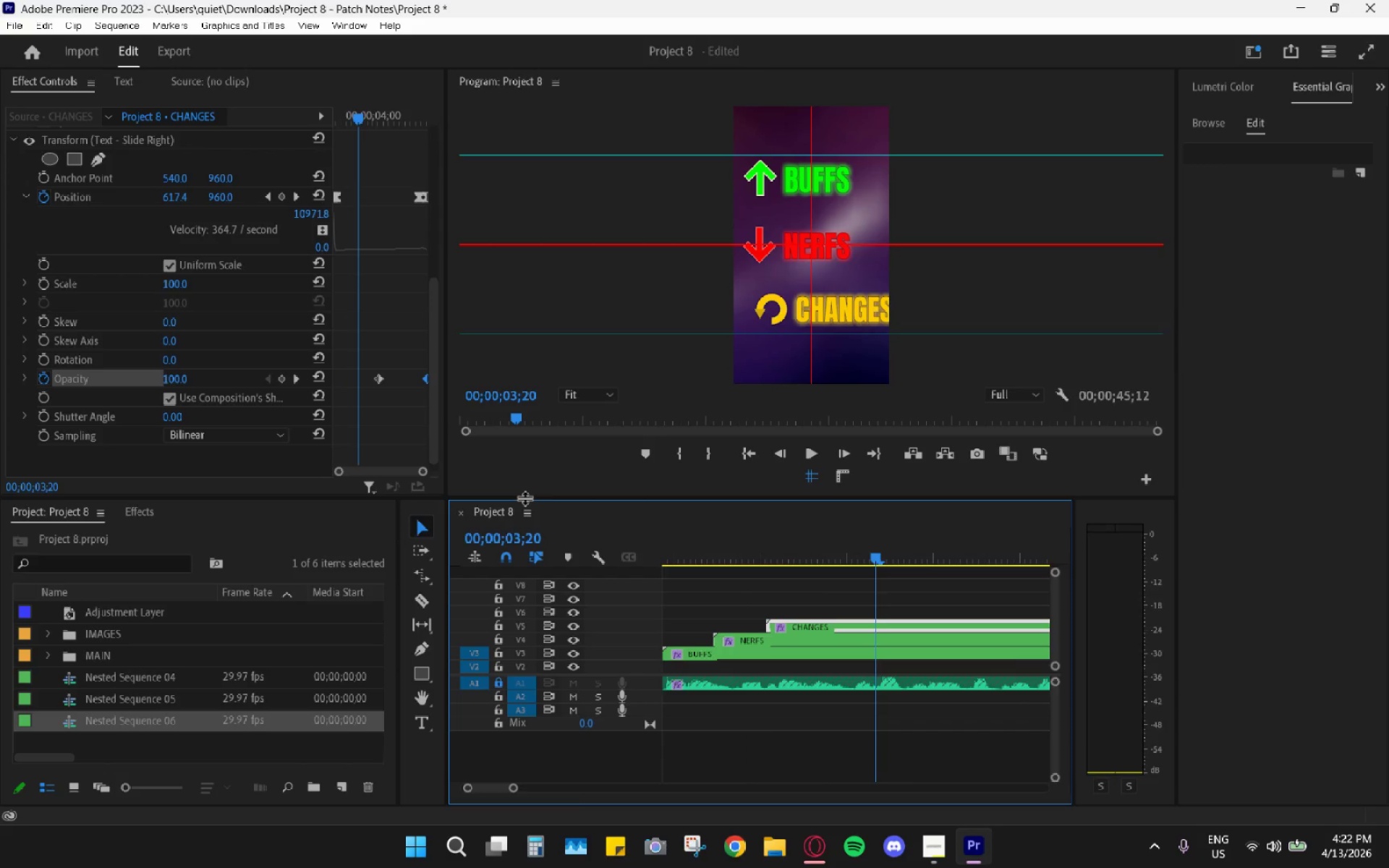 
key(Control+Z)
 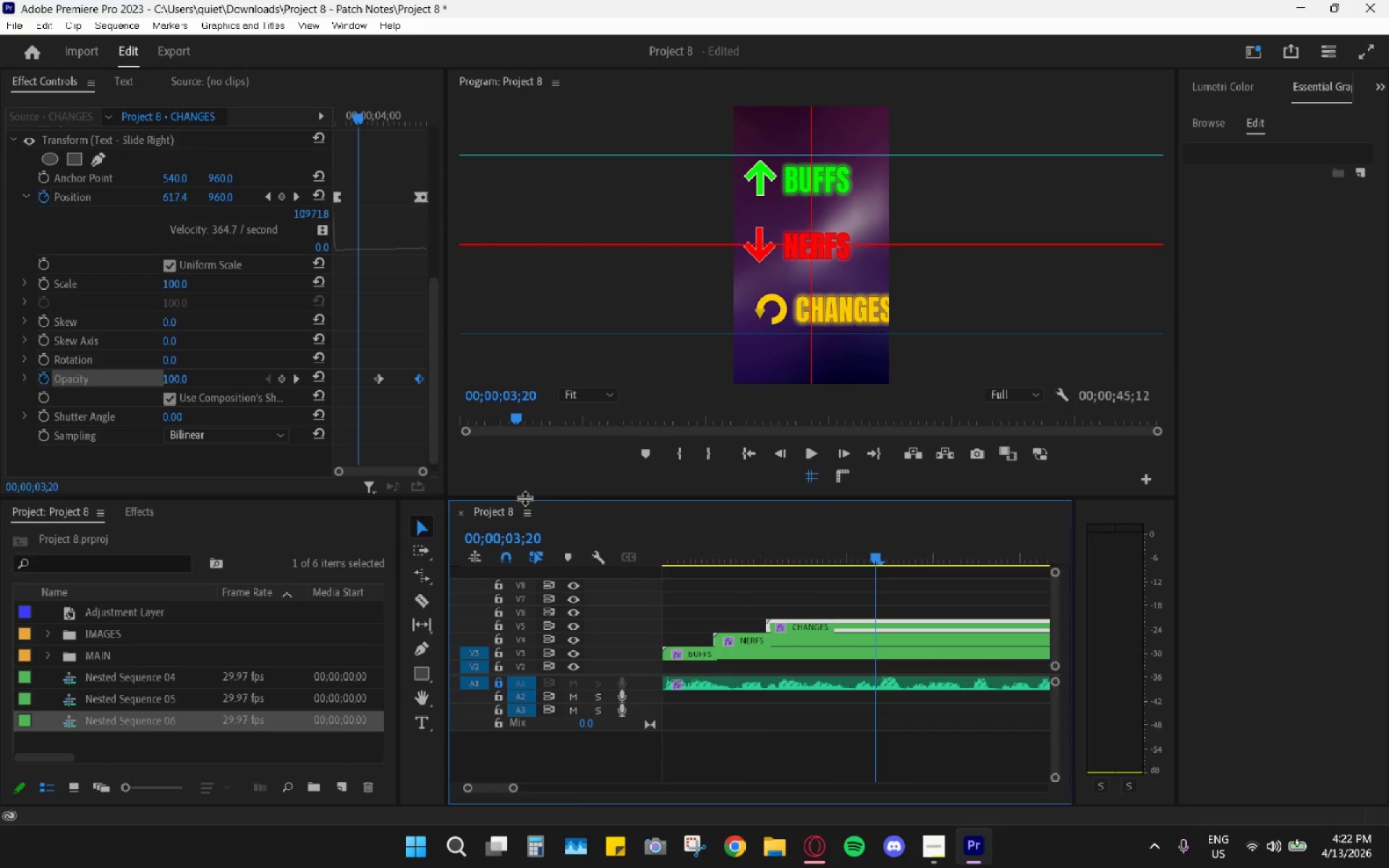 
key(Control+Z)
 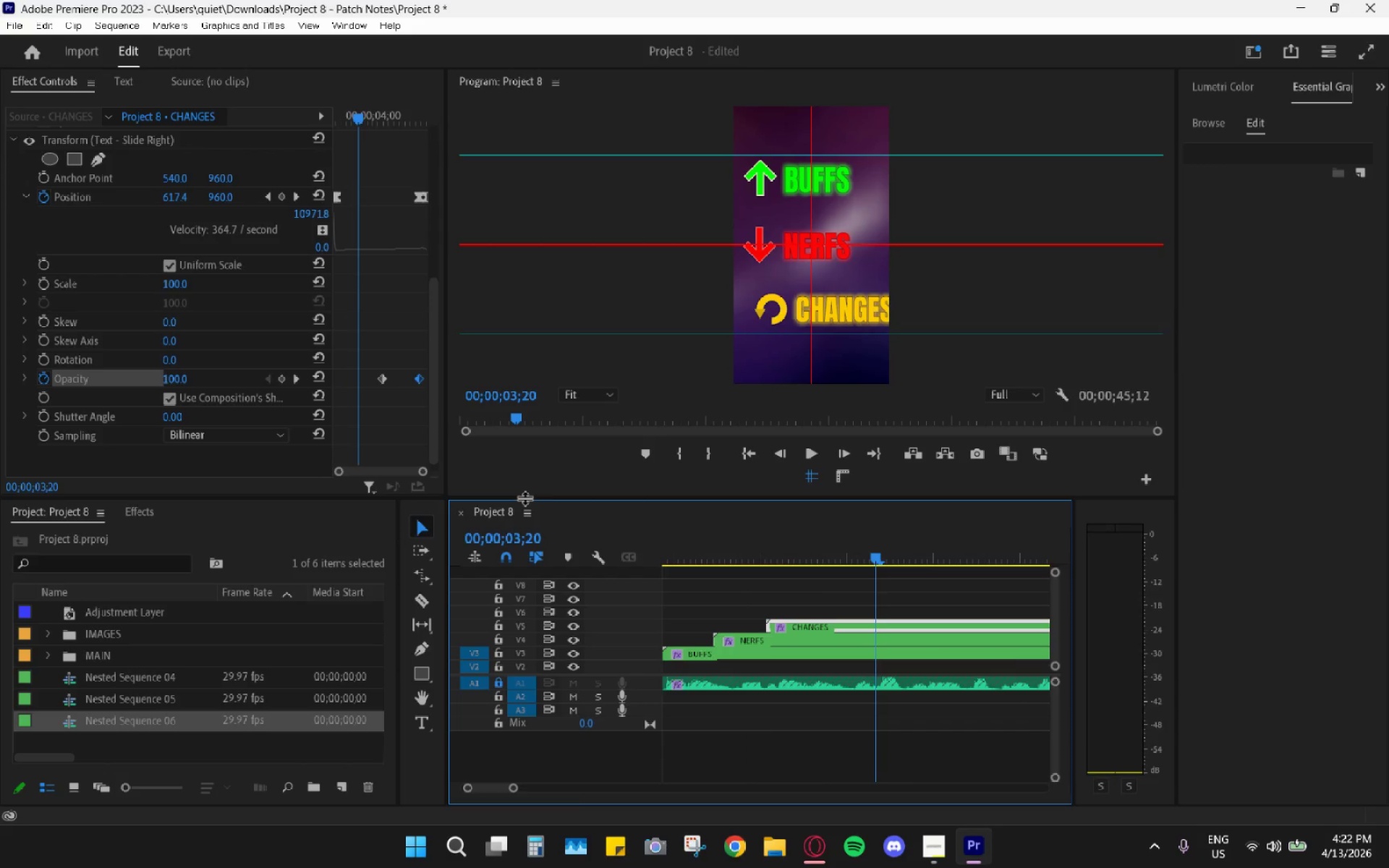 
key(Control+Z)
 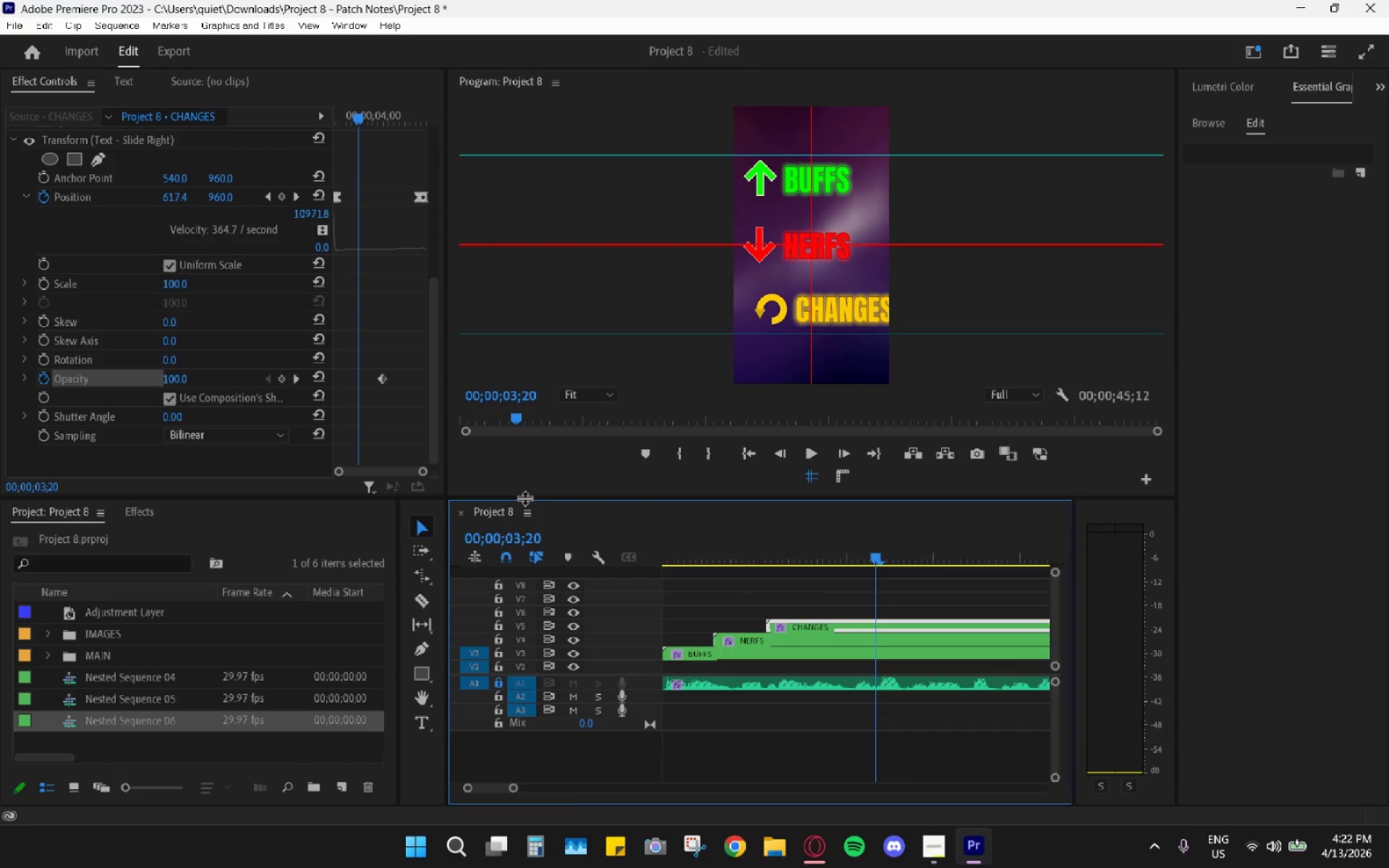 
key(Control+Z)
 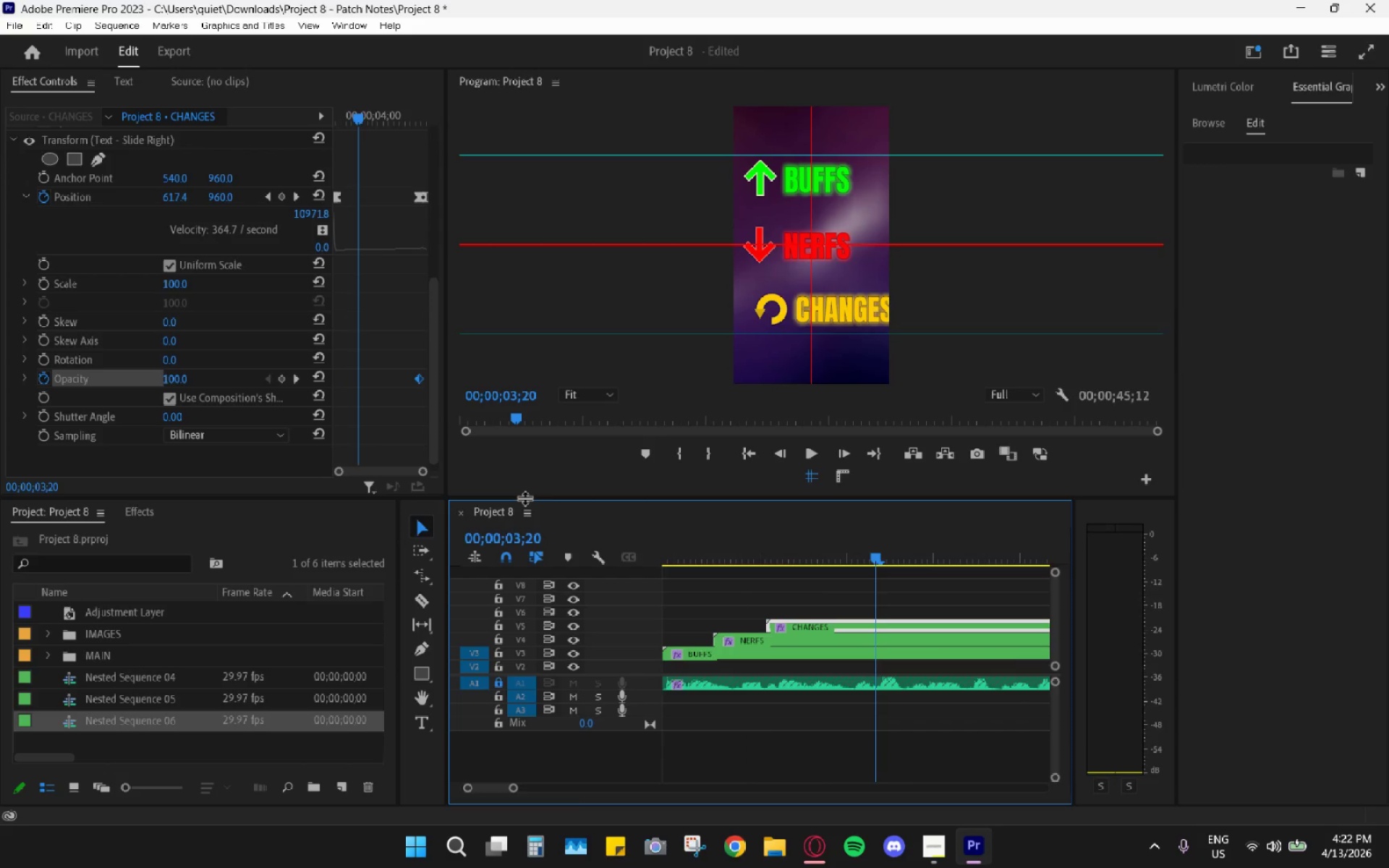 
key(Control+Z)
 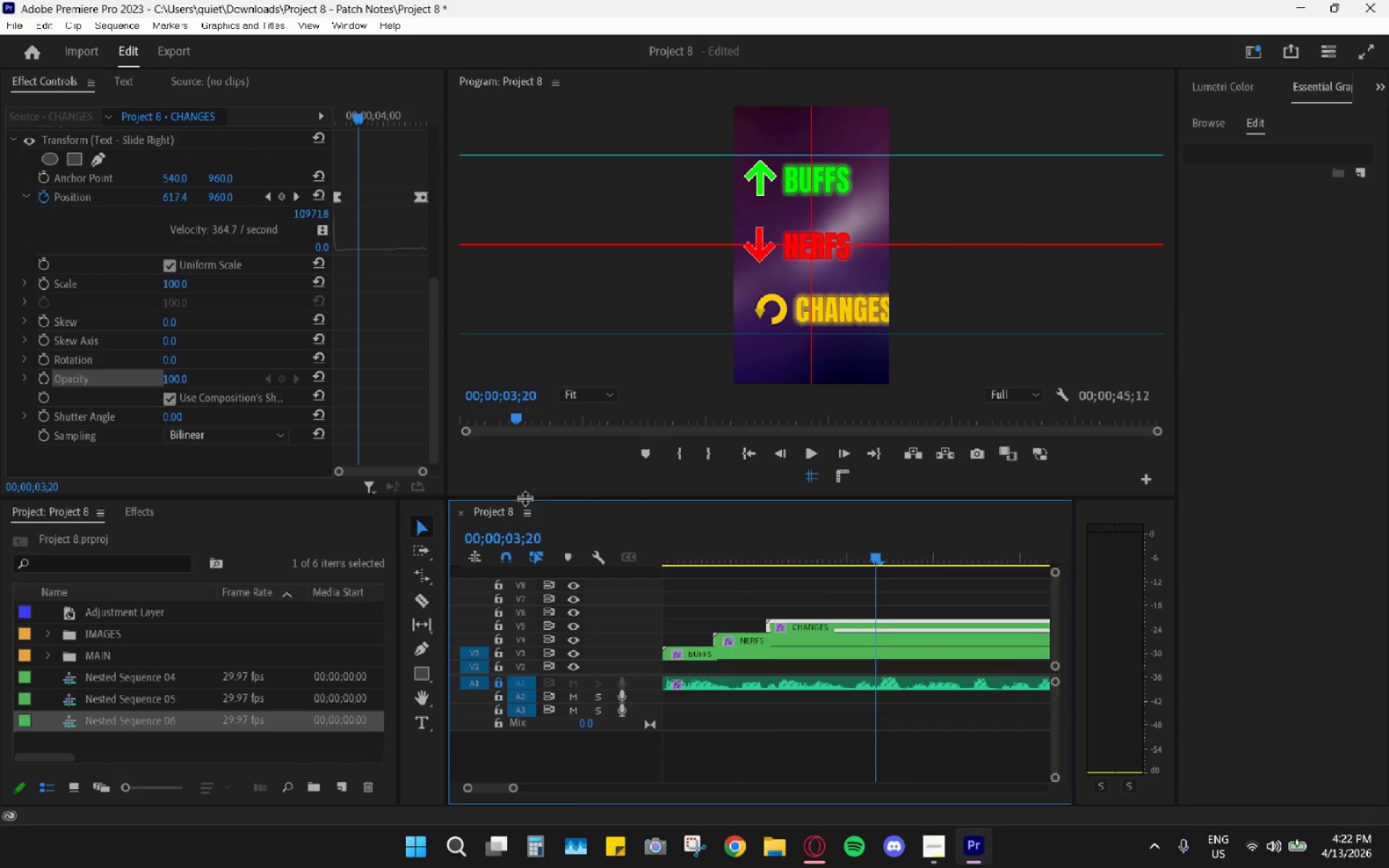 
key(Control+Z)
 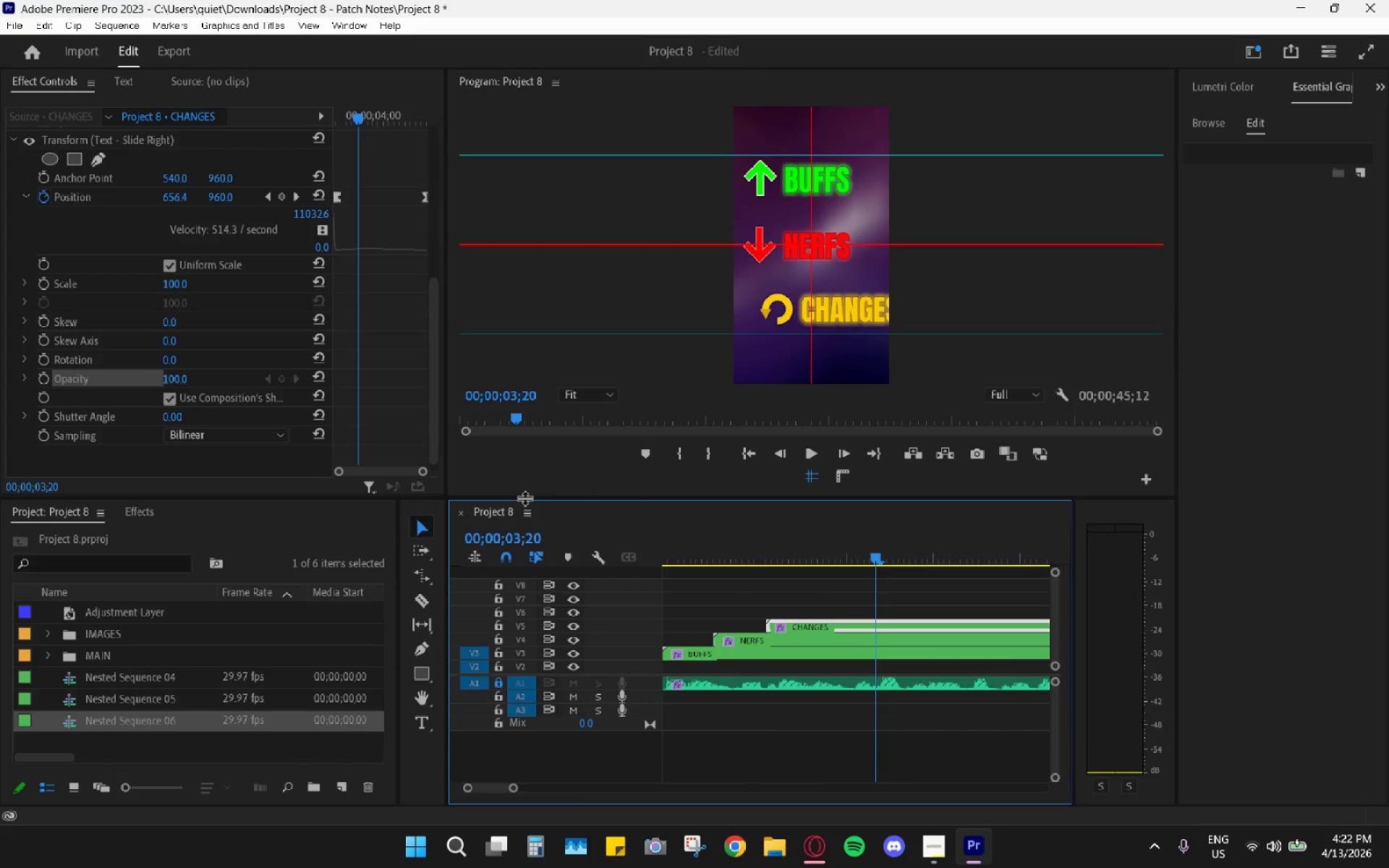 
key(Control+Z)
 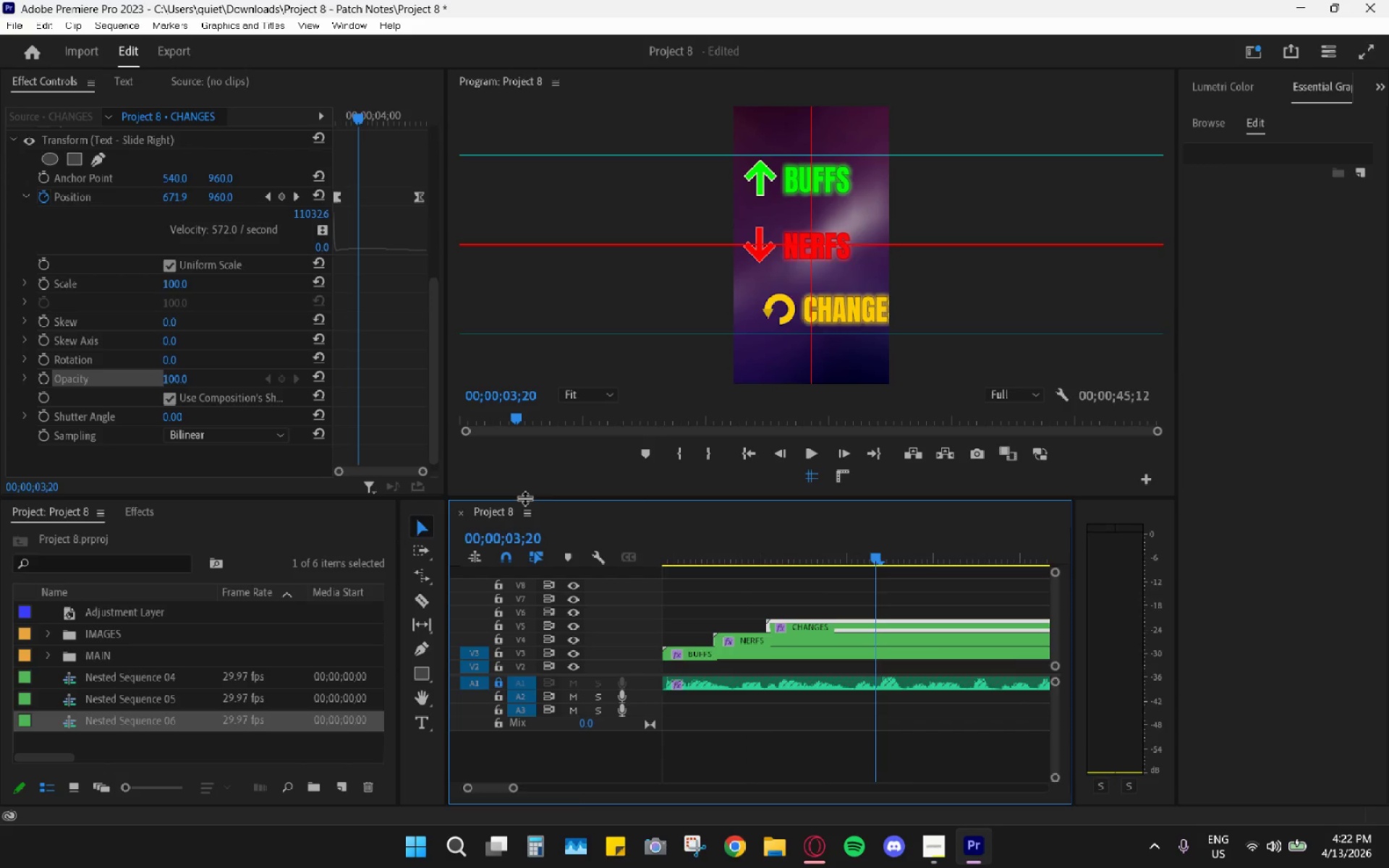 
key(Control+Z)
 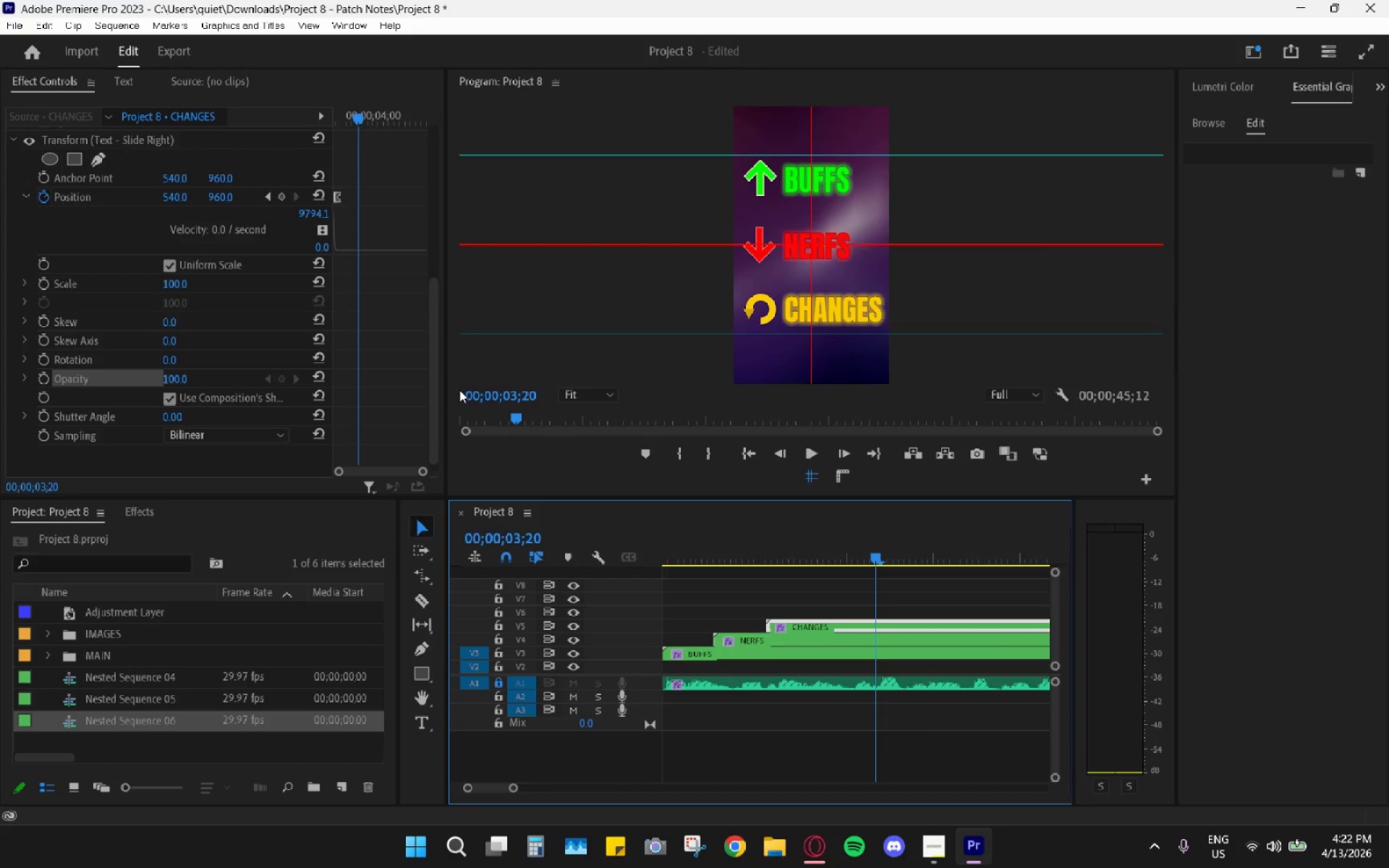 
left_click_drag(start_coordinate=[830, 552], to_coordinate=[775, 549])
 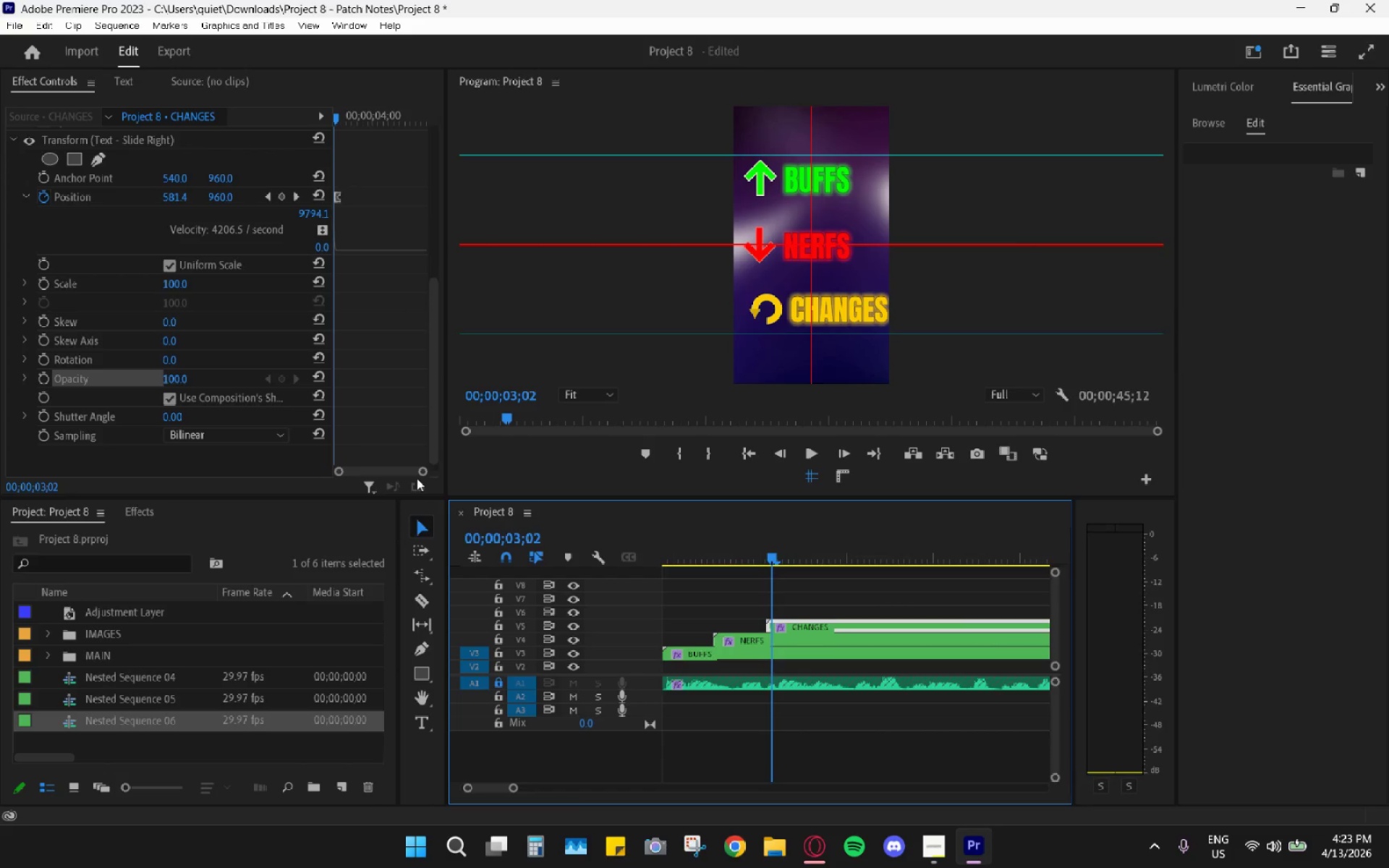 
left_click_drag(start_coordinate=[419, 466], to_coordinate=[393, 465])
 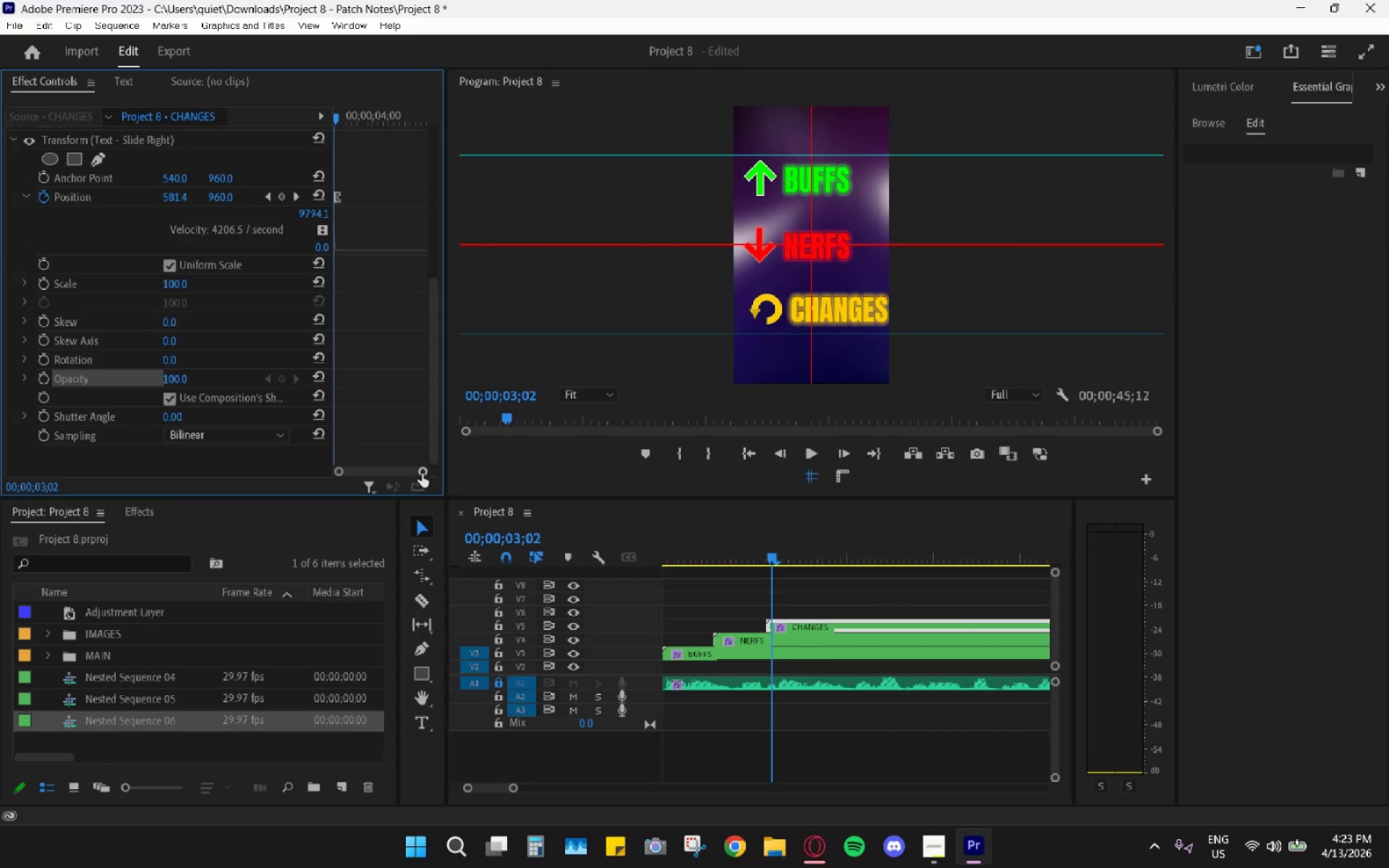 
left_click_drag(start_coordinate=[422, 473], to_coordinate=[386, 475])
 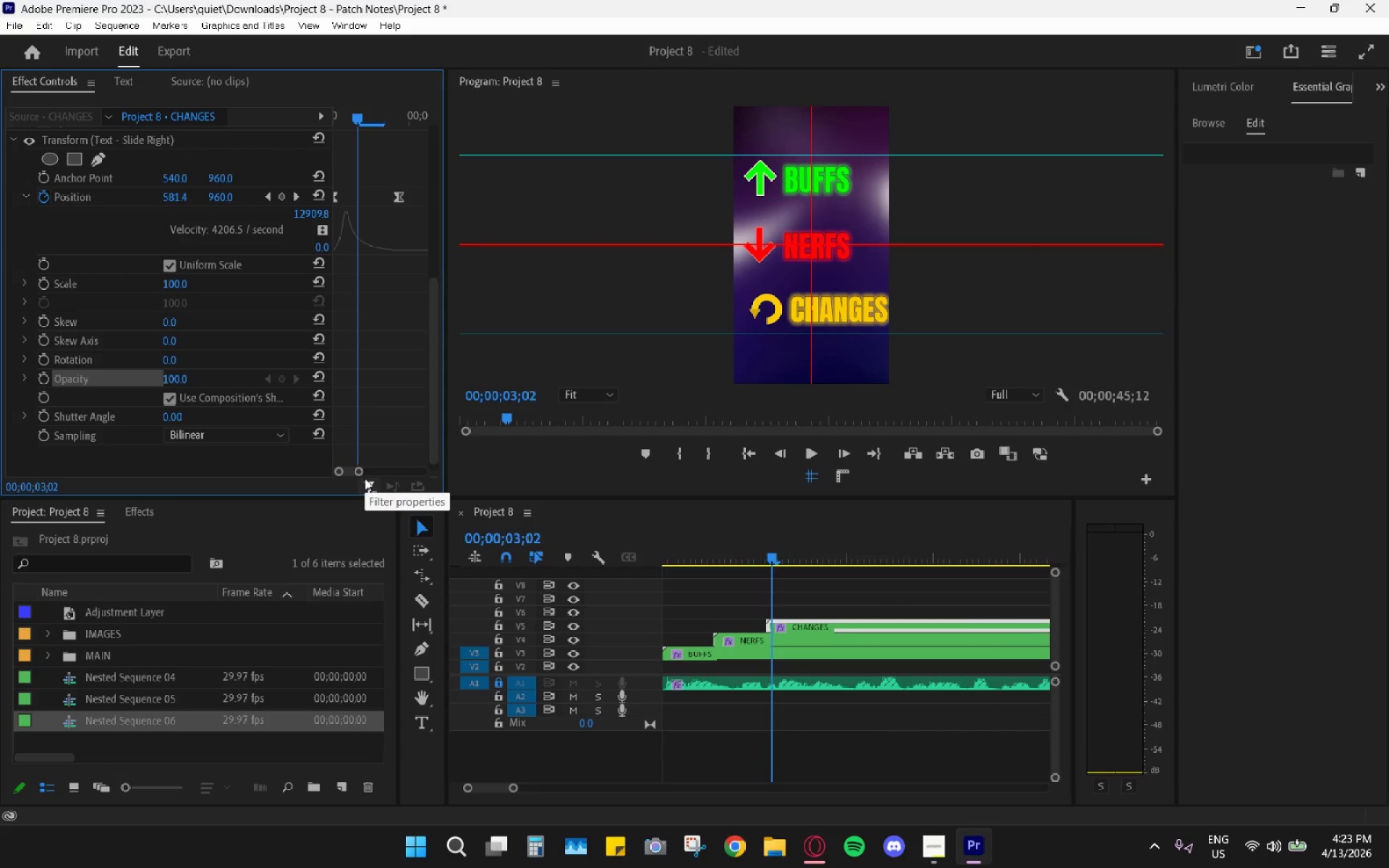 
key(ArrowLeft)
 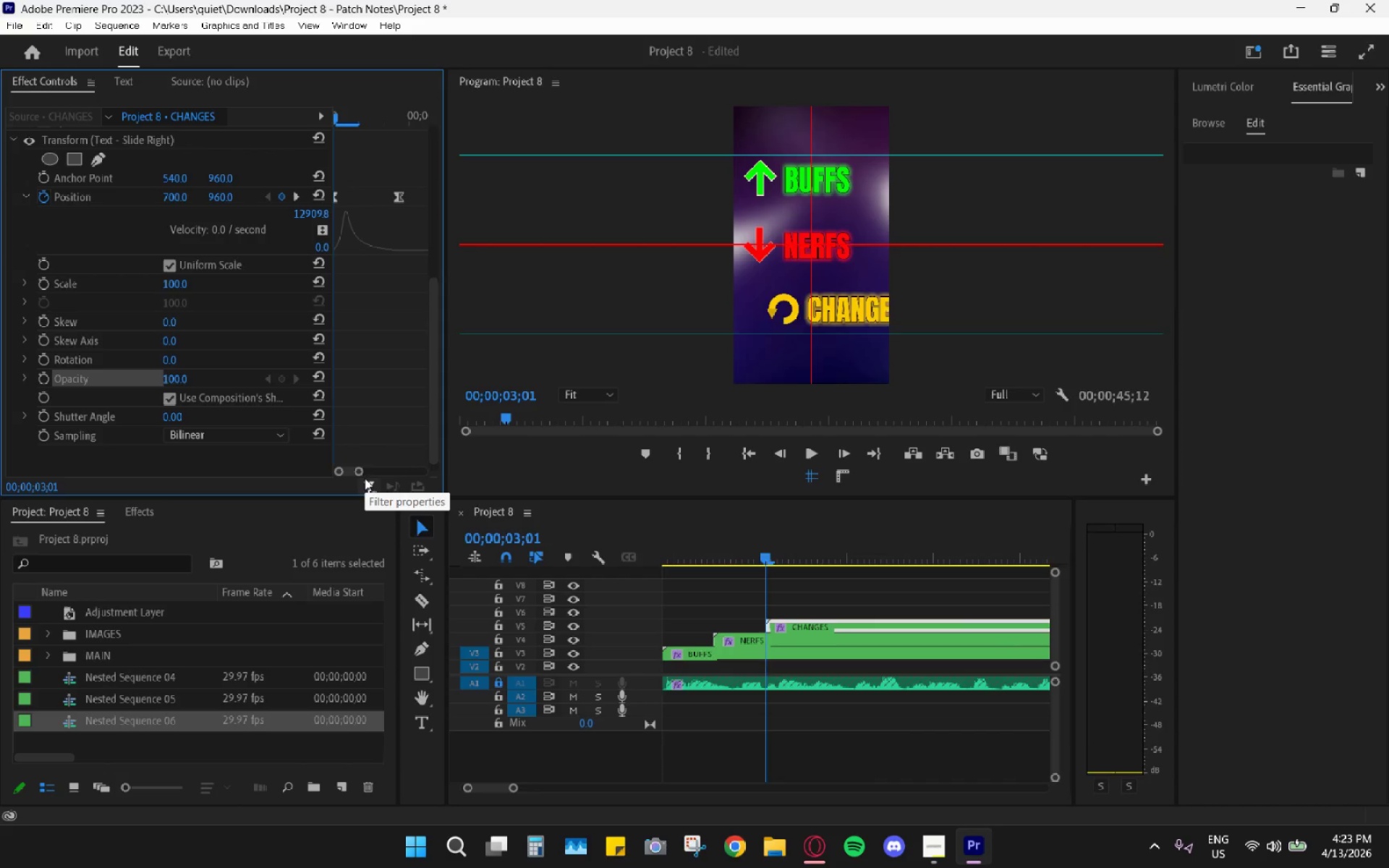 
key(ArrowLeft)
 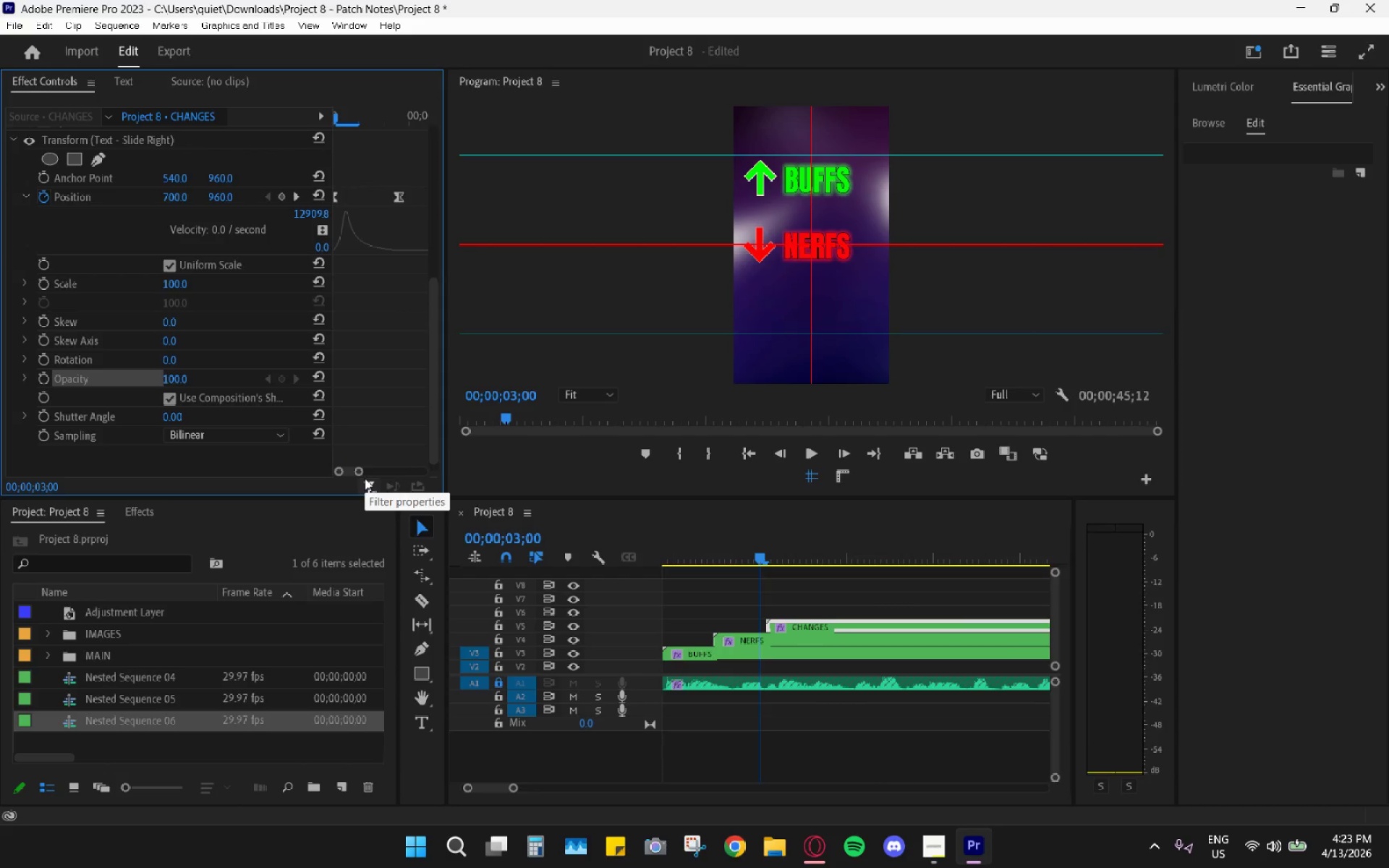 
key(ArrowRight)
 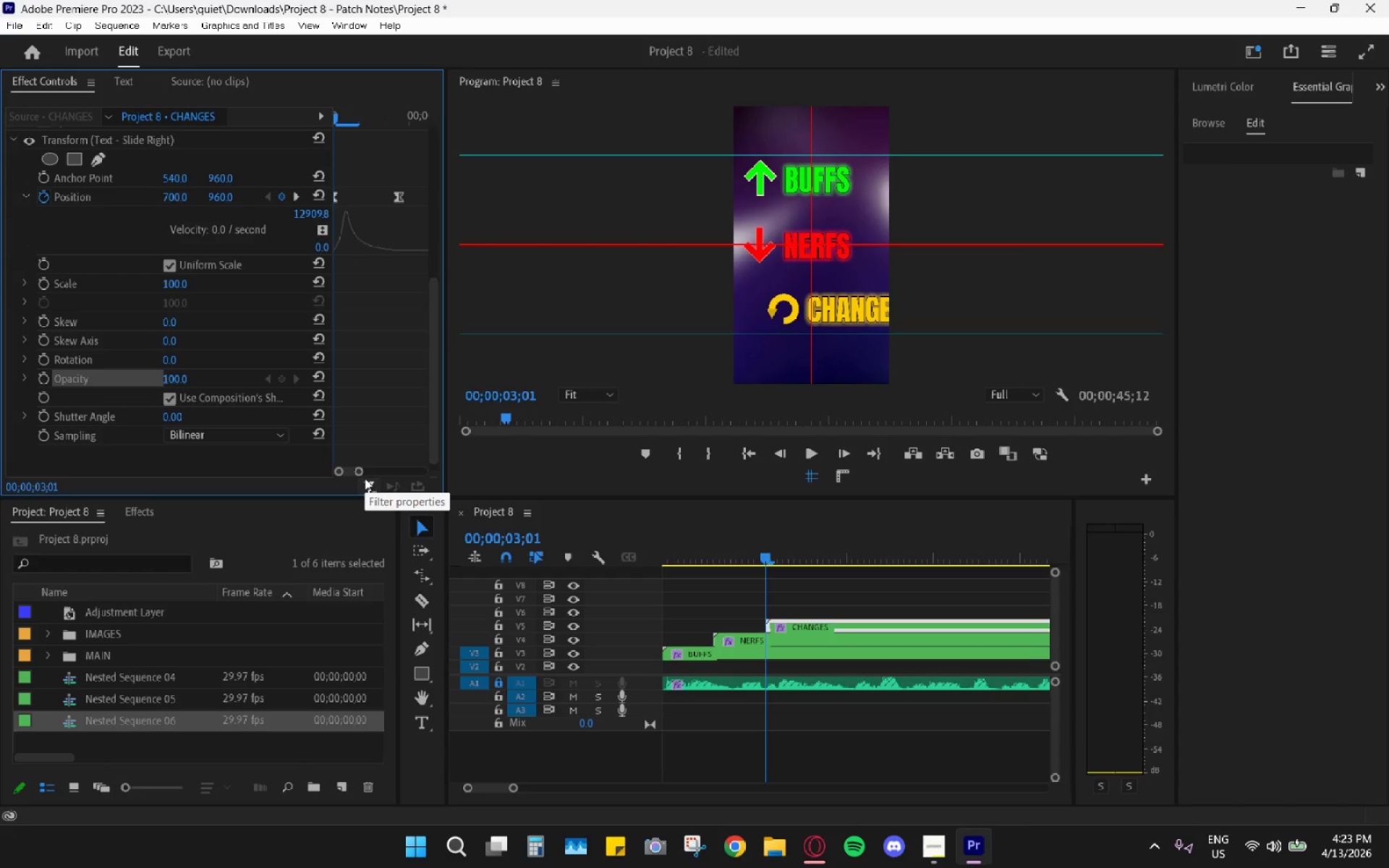 
key(ArrowRight)
 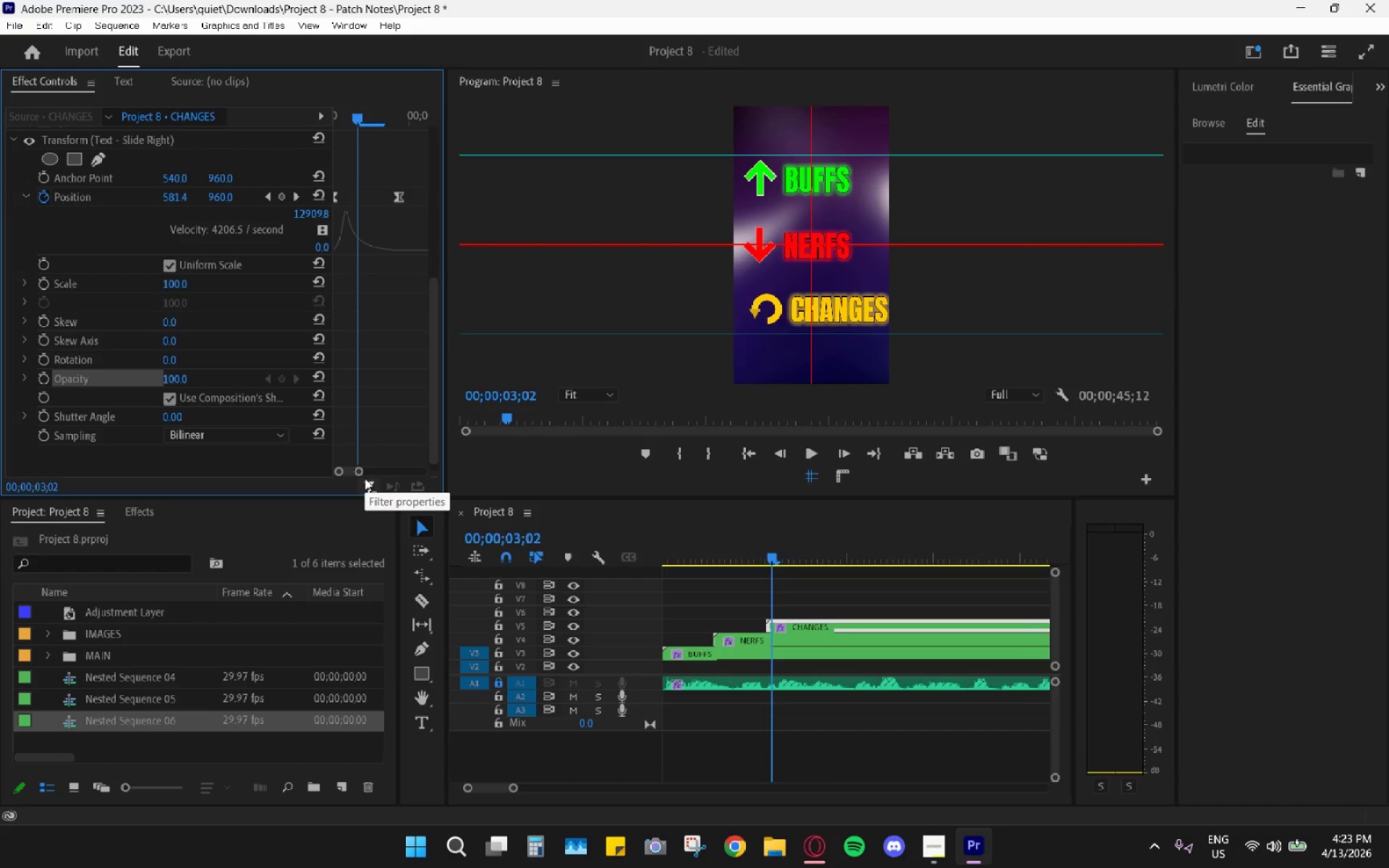 
key(ArrowRight)
 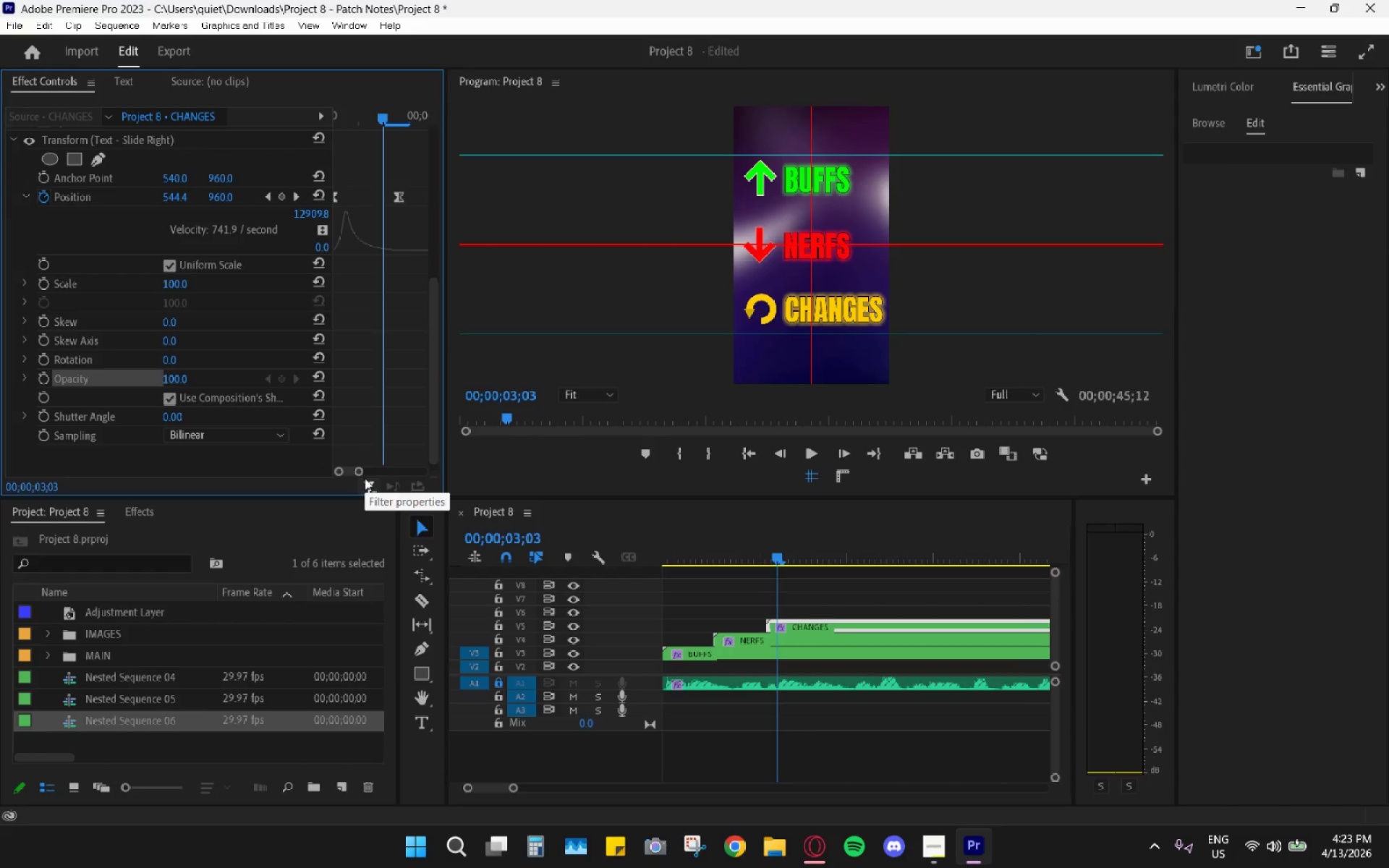 
key(ArrowRight)
 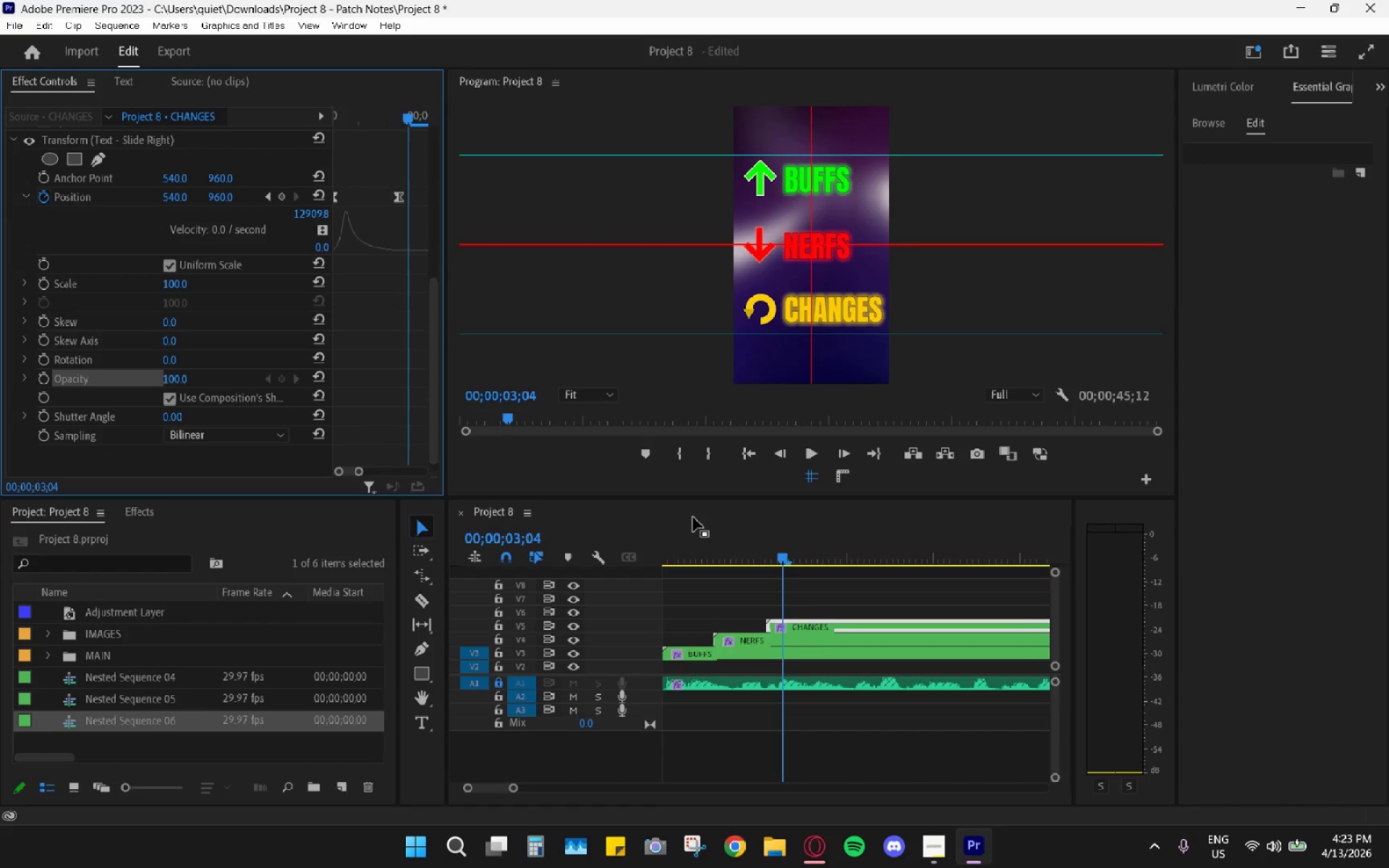 
wait(9.0)
 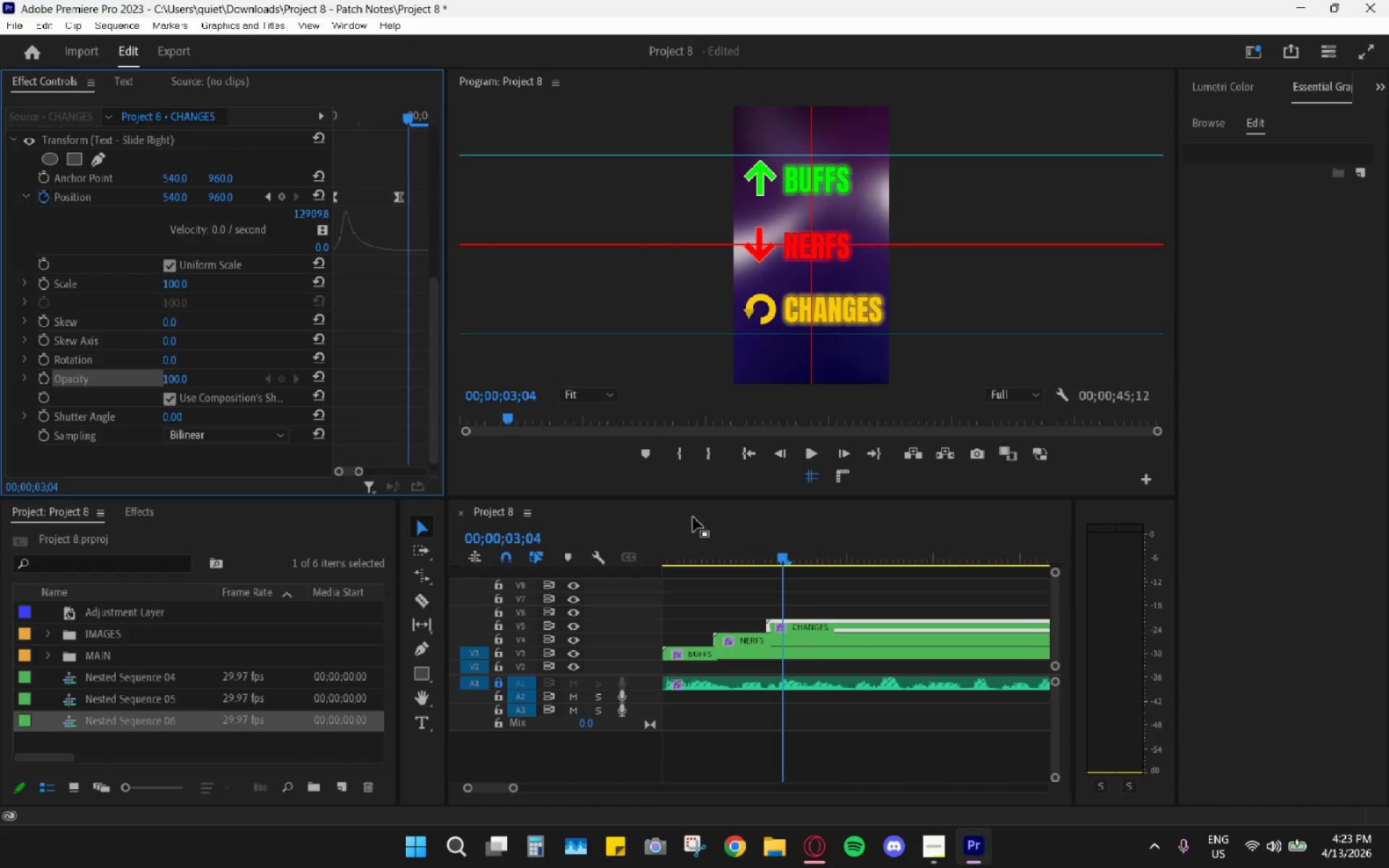 
hold_key(key=AltLeft, duration=0.77)
scroll: coordinate [852, 634], scroll_direction: down, amount: 10.0
 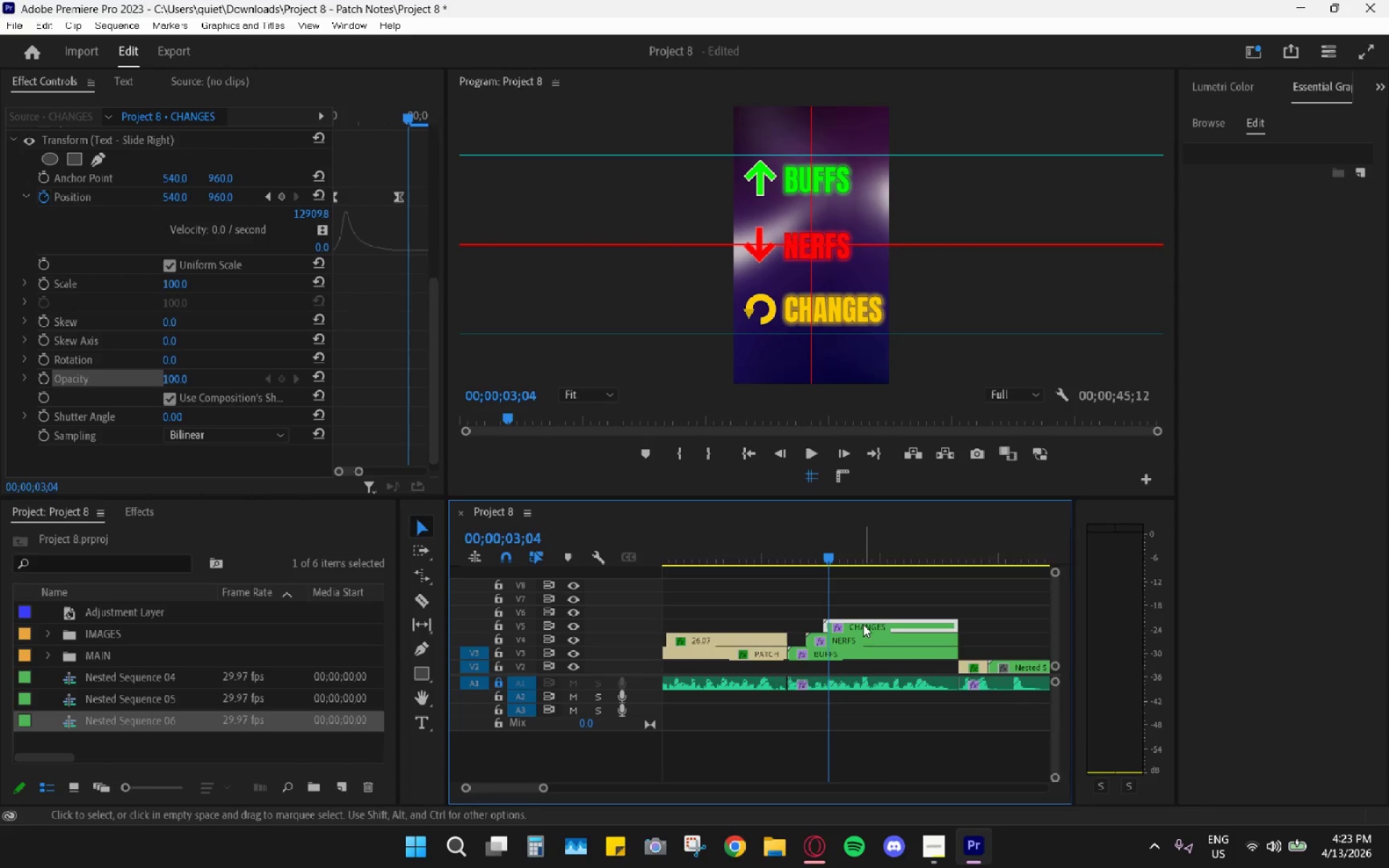 
left_click_drag(start_coordinate=[866, 537], to_coordinate=[755, 536])
 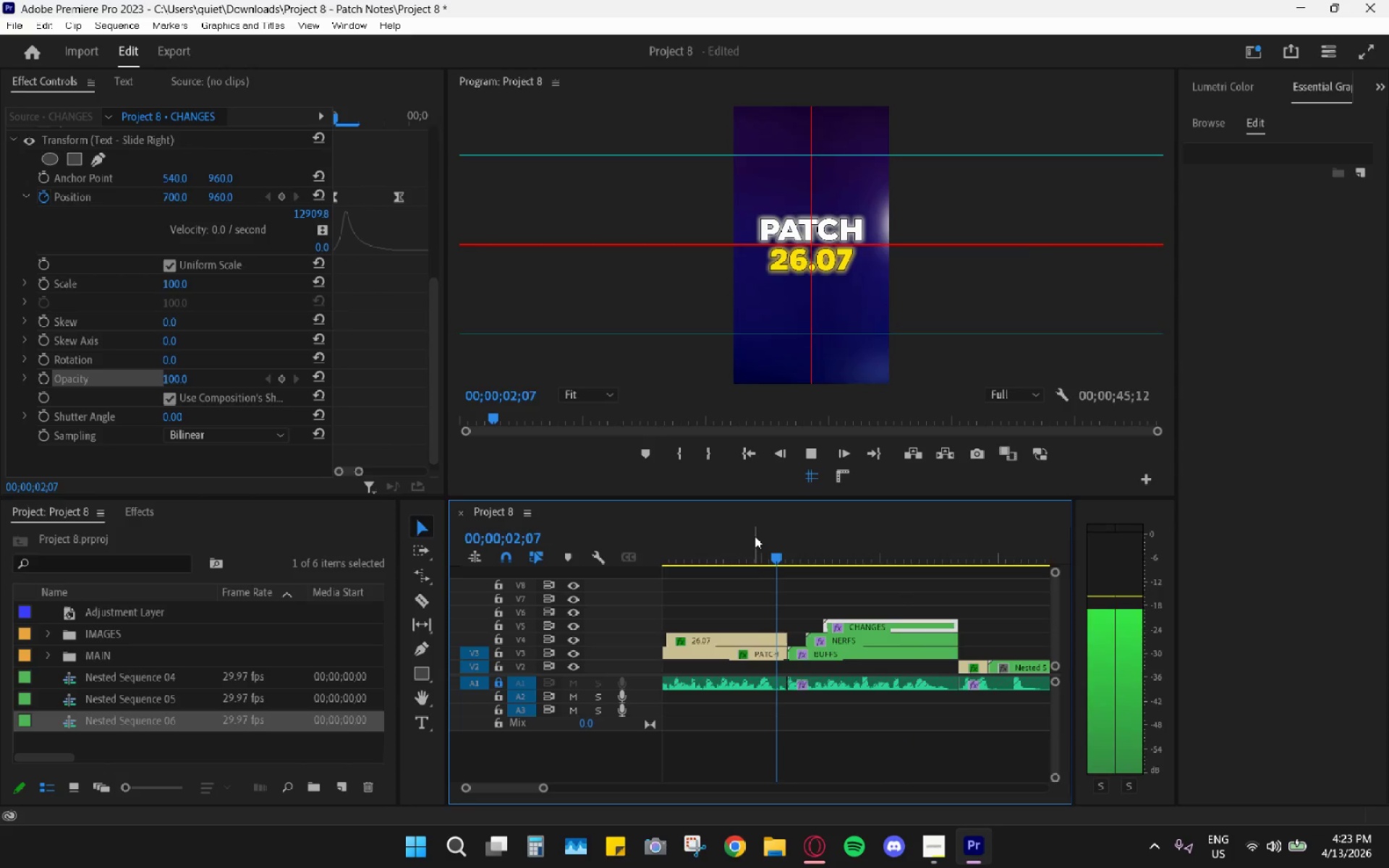 
key(Space)
 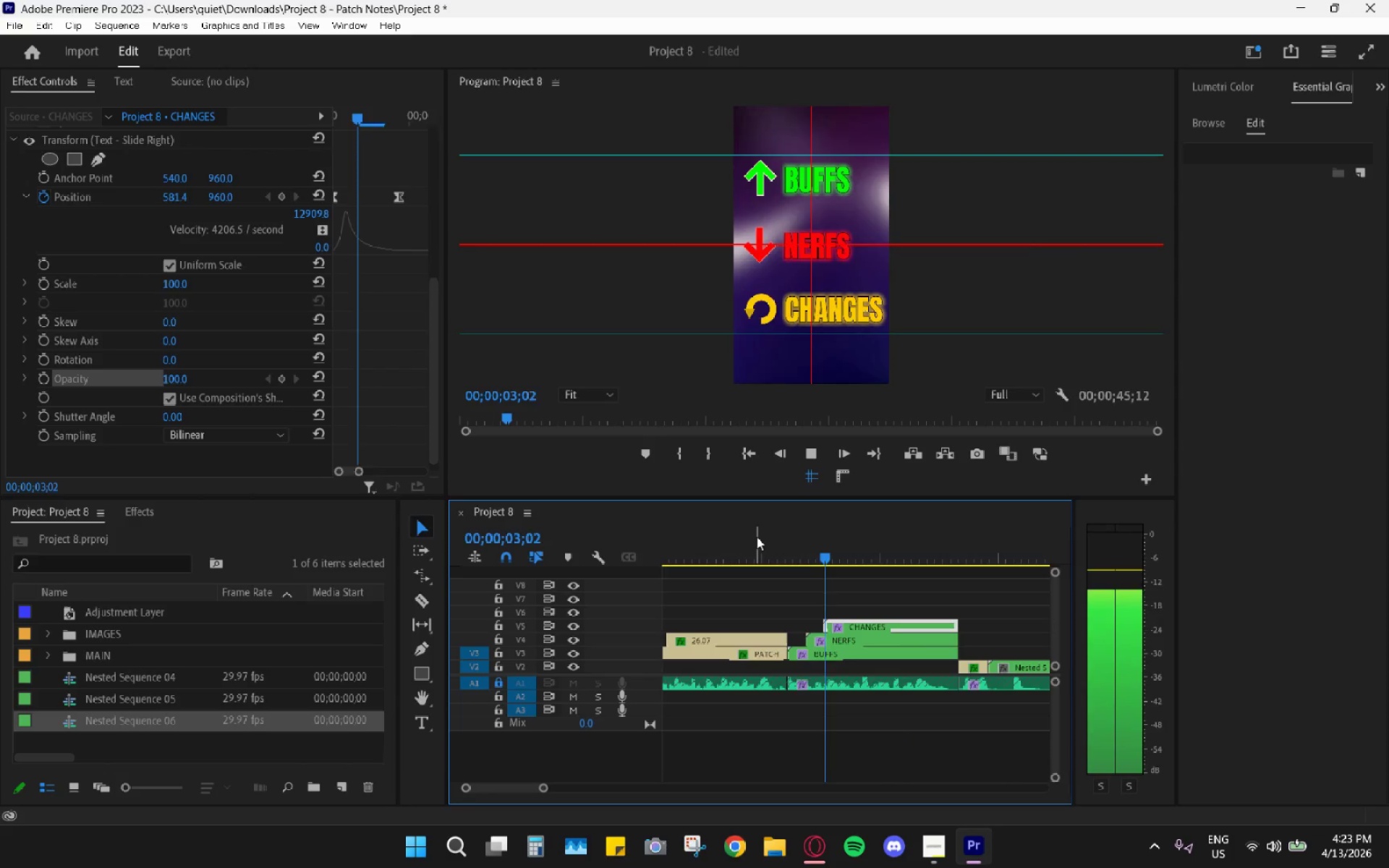 
key(Space)
 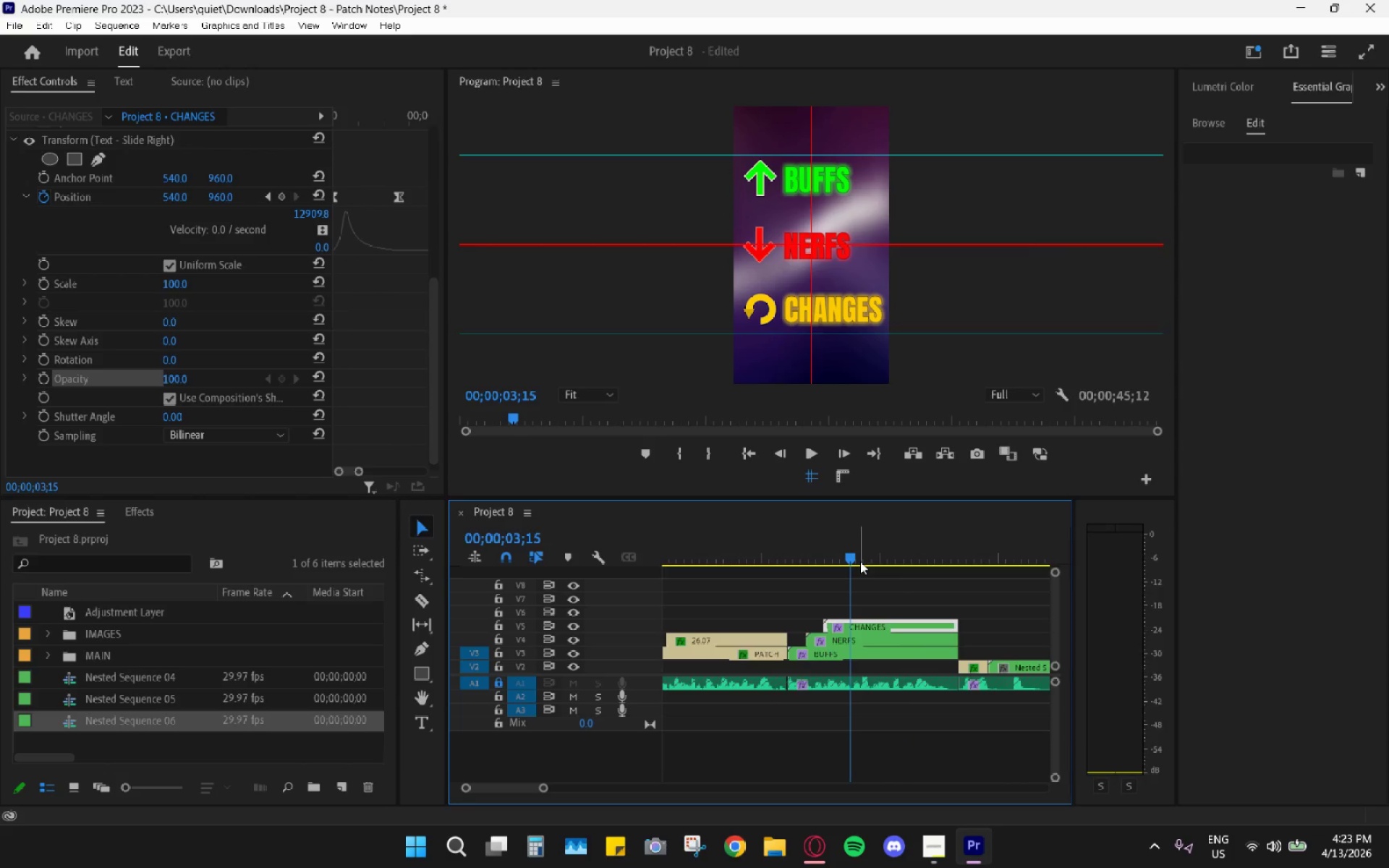 
left_click_drag(start_coordinate=[860, 561], to_coordinate=[934, 563])
 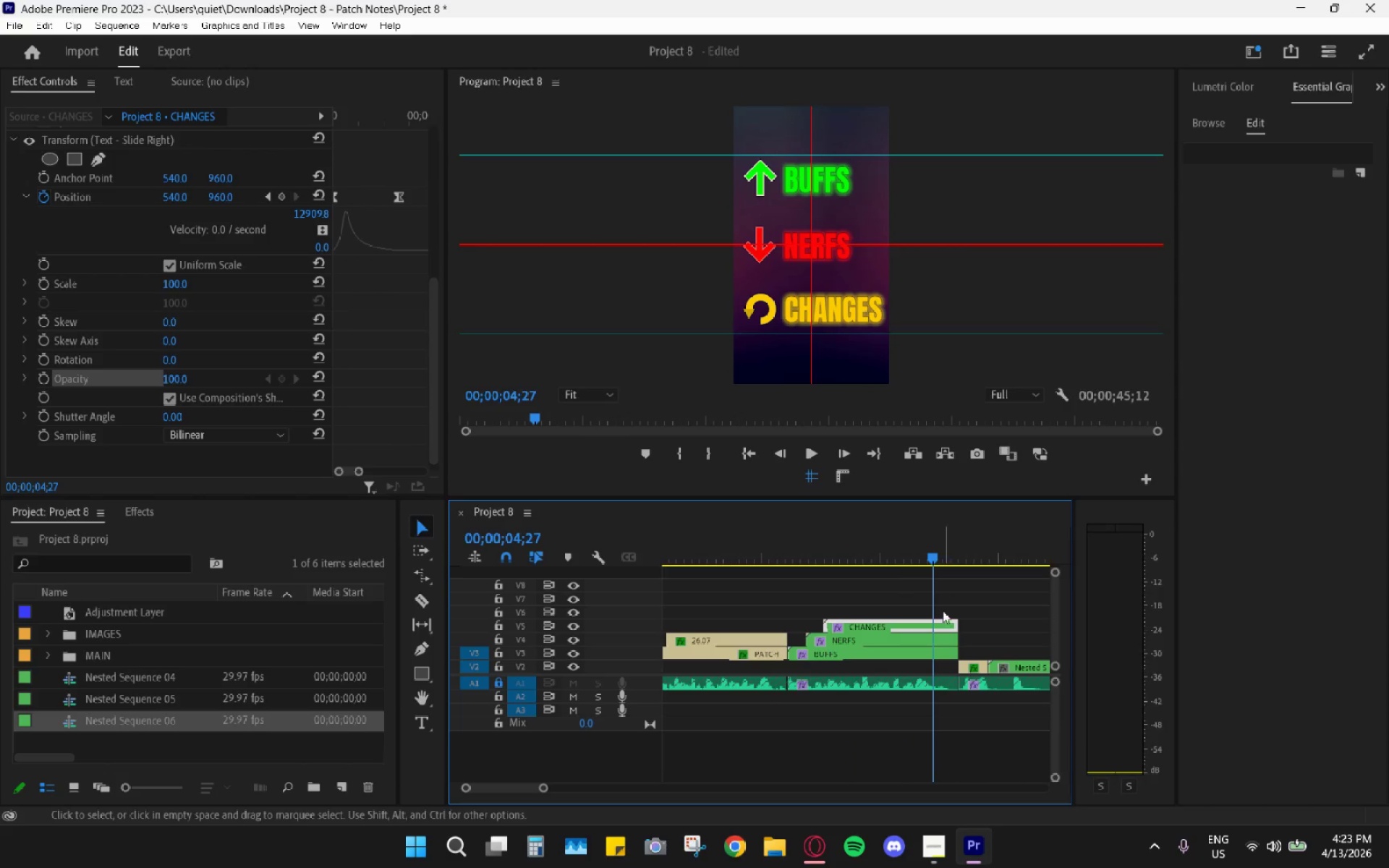 
key(C)
 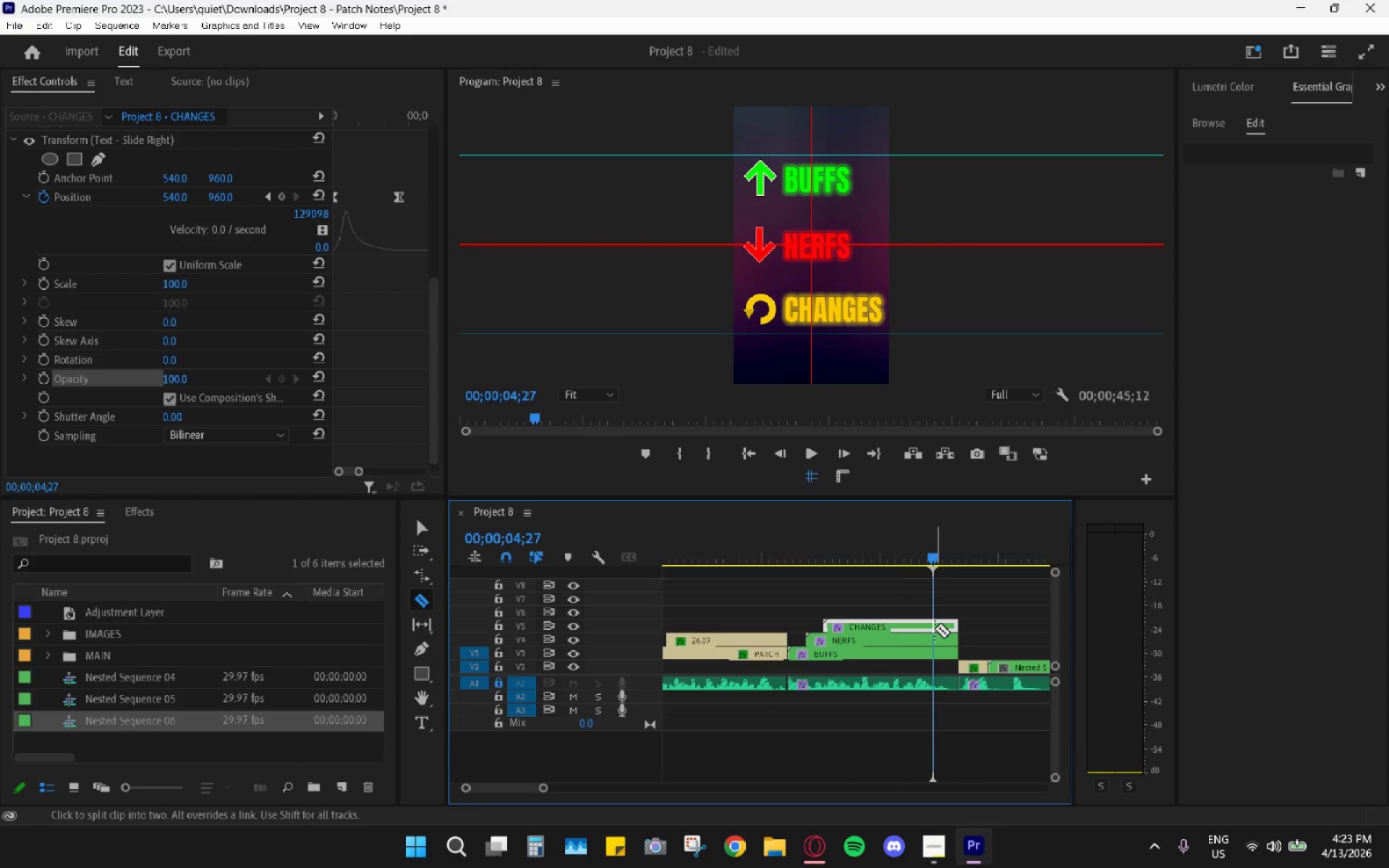 
hold_key(key=AltLeft, duration=0.86)
scroll: coordinate [956, 631], scroll_direction: up, amount: 16.0
 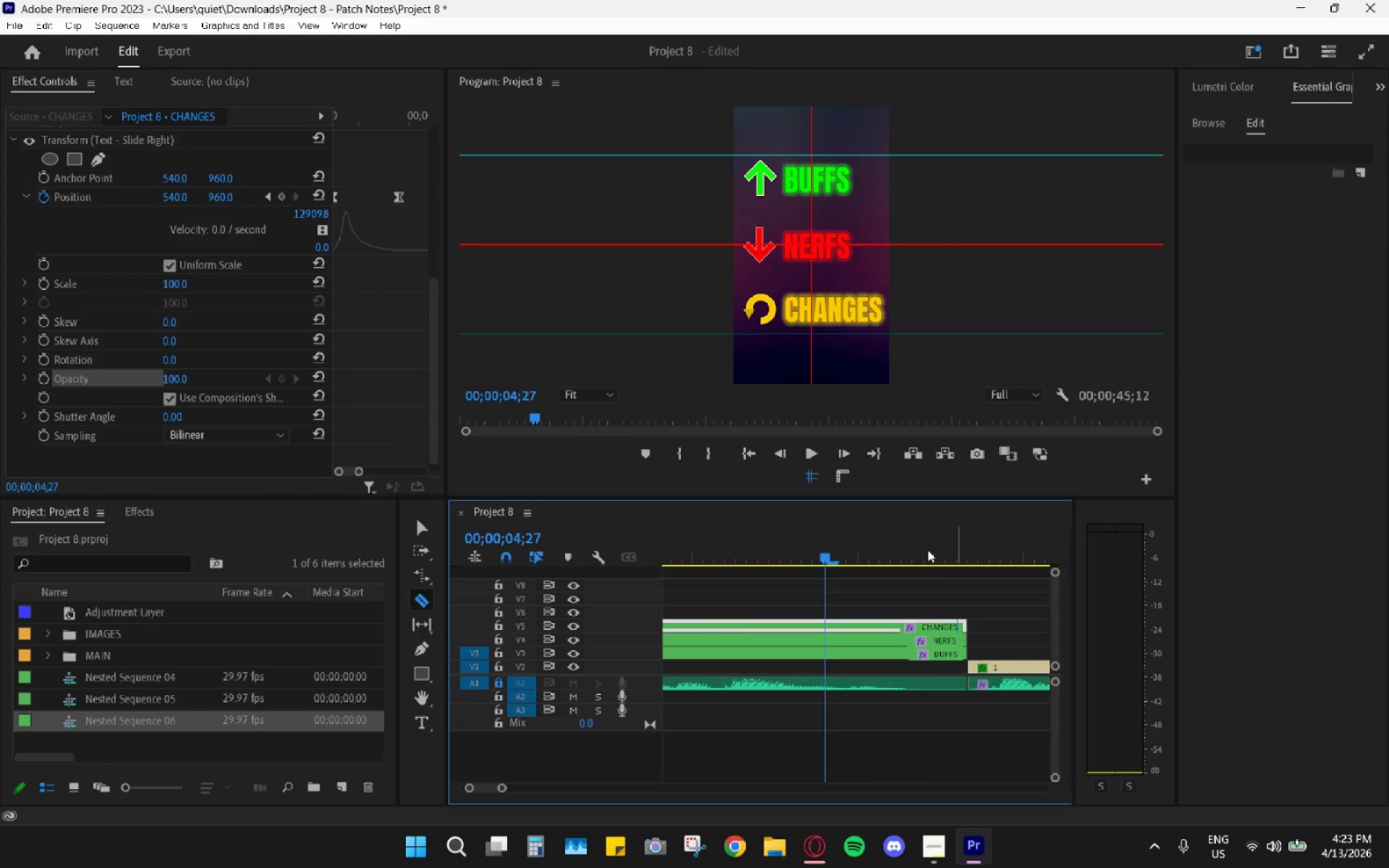 
left_click_drag(start_coordinate=[928, 549], to_coordinate=[970, 564])
 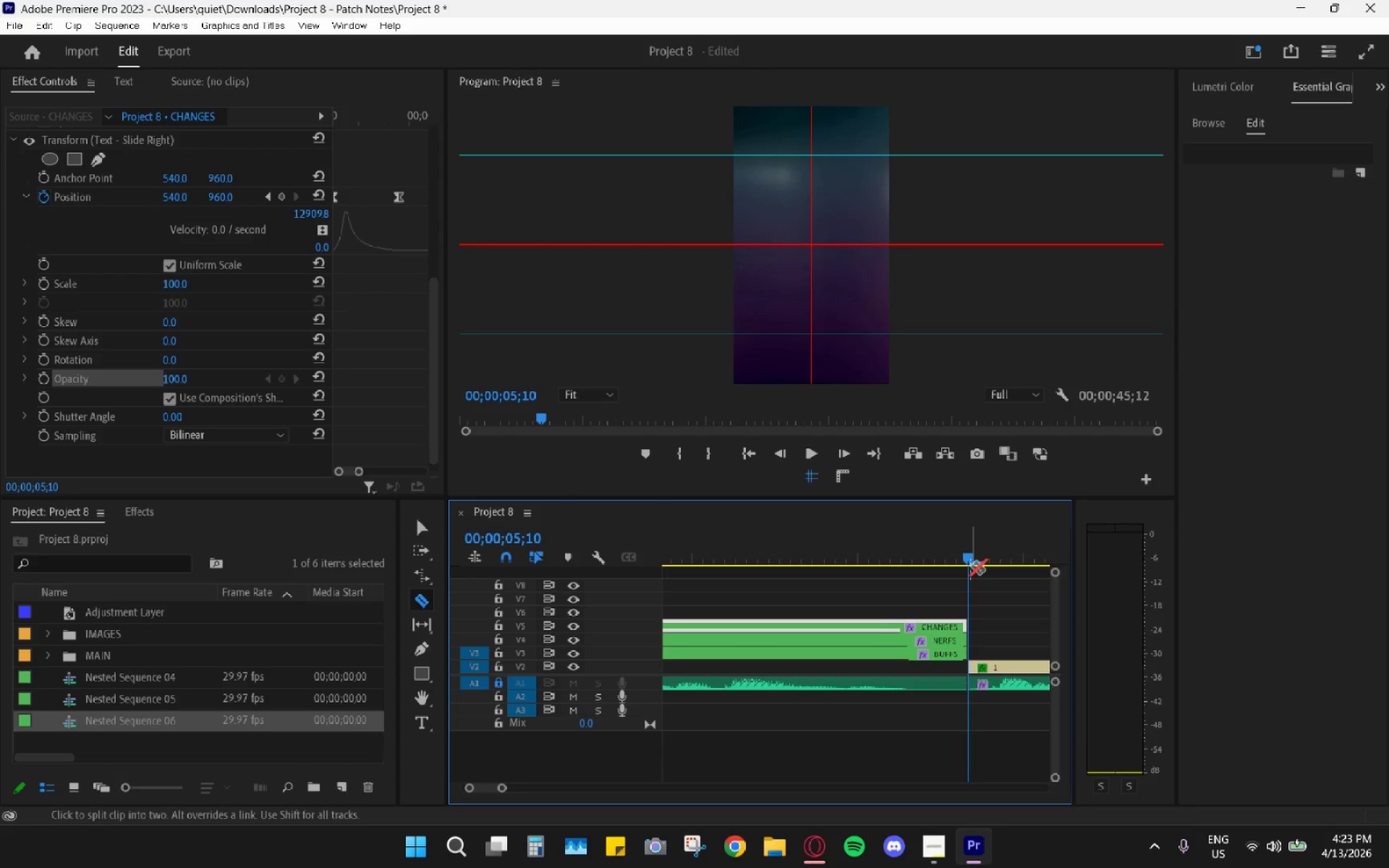 
hold_key(key=AltLeft, duration=0.55)
scroll: coordinate [970, 565], scroll_direction: up, amount: 4.0
 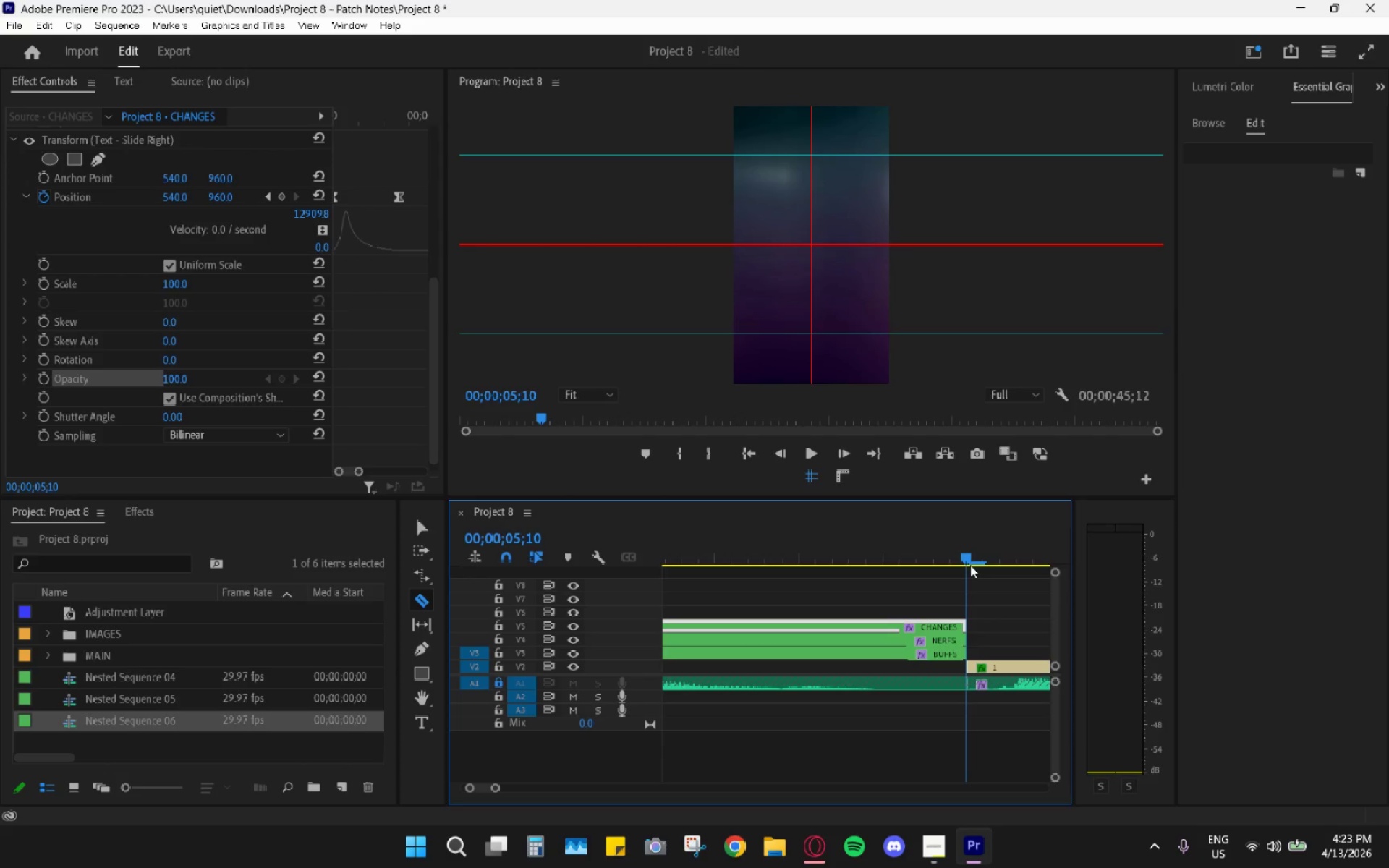 
key(ArrowLeft)
 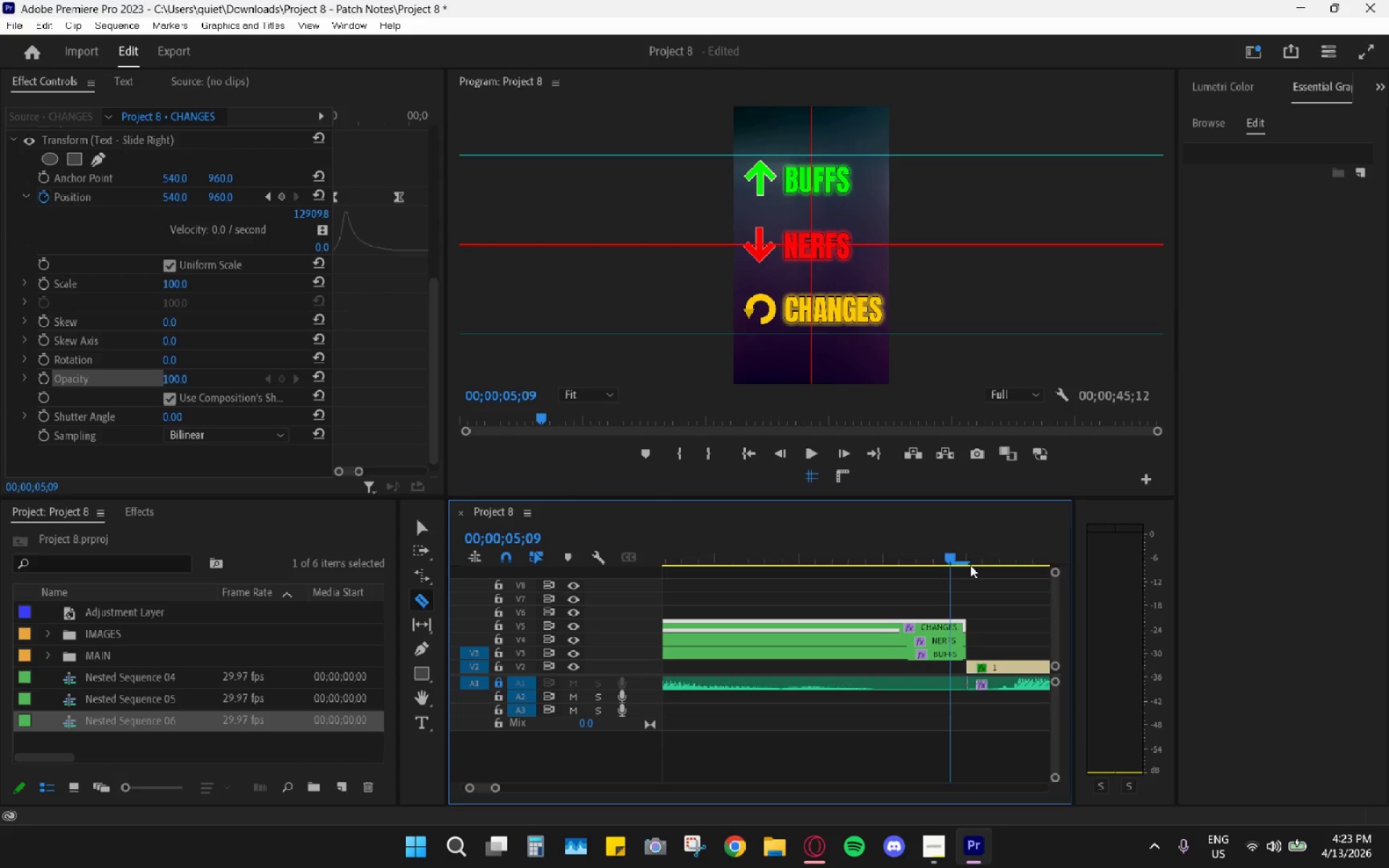 
key(ArrowLeft)
 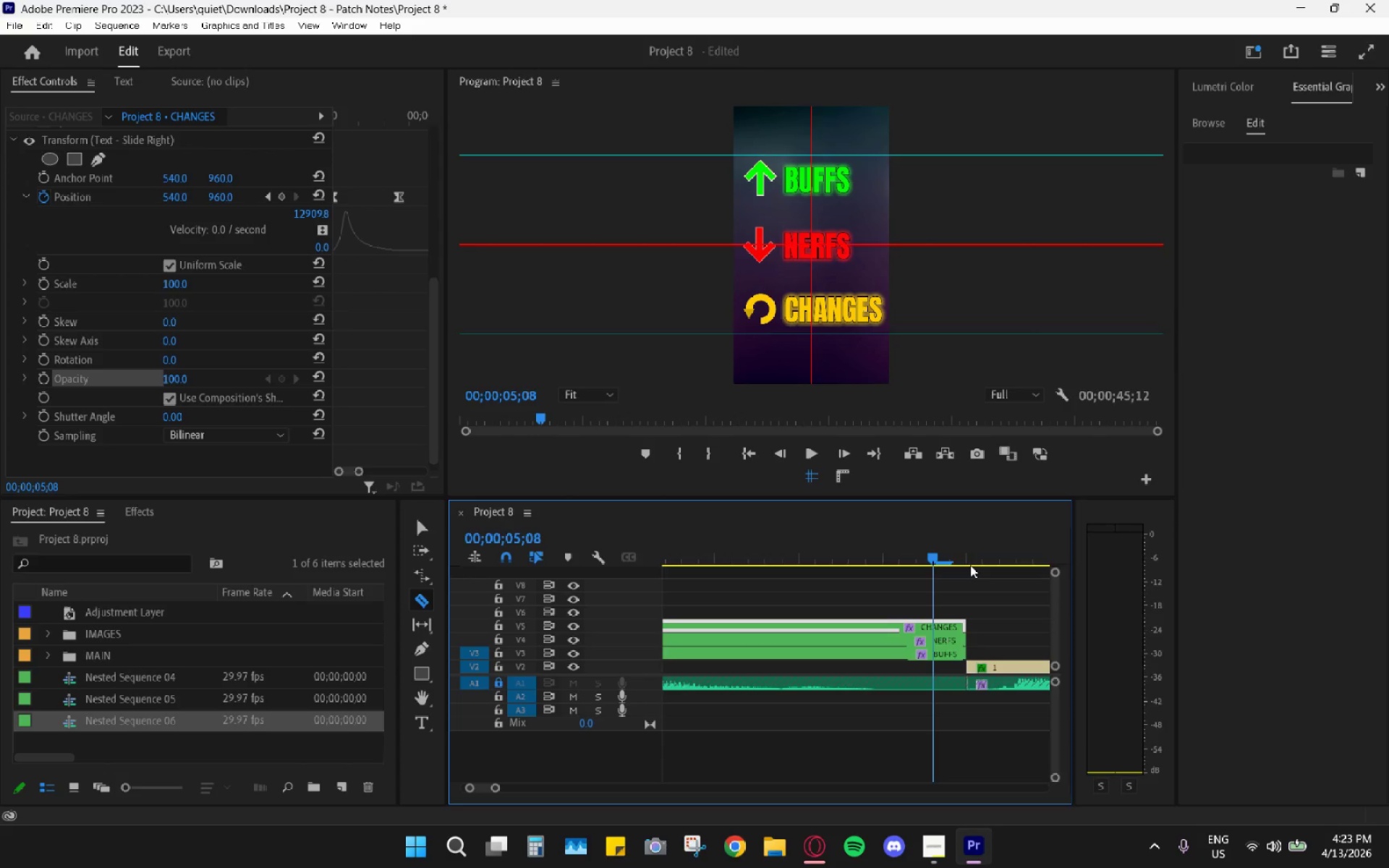 
key(ArrowLeft)
 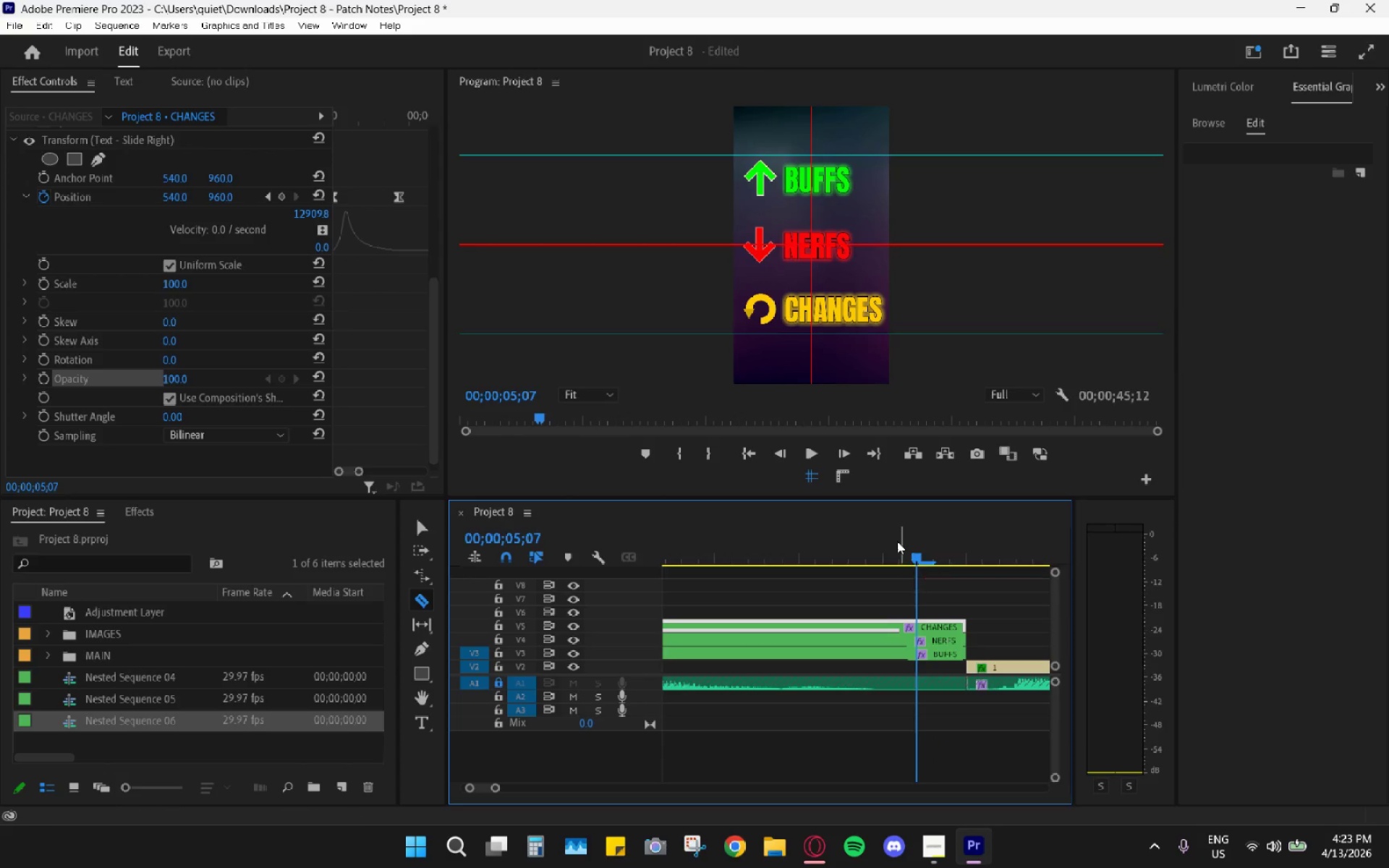 
key(ArrowLeft)
 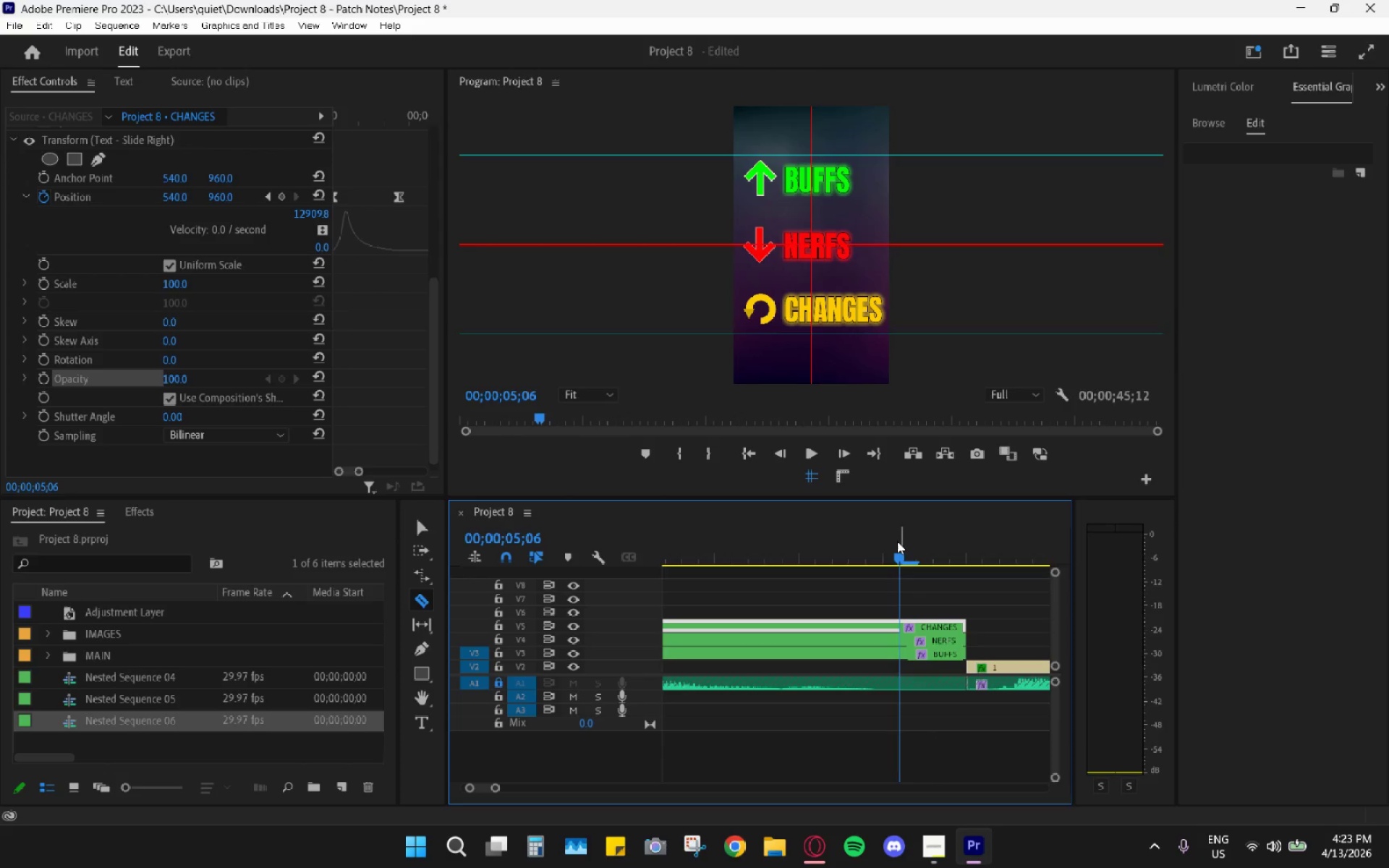 
key(ArrowLeft)
 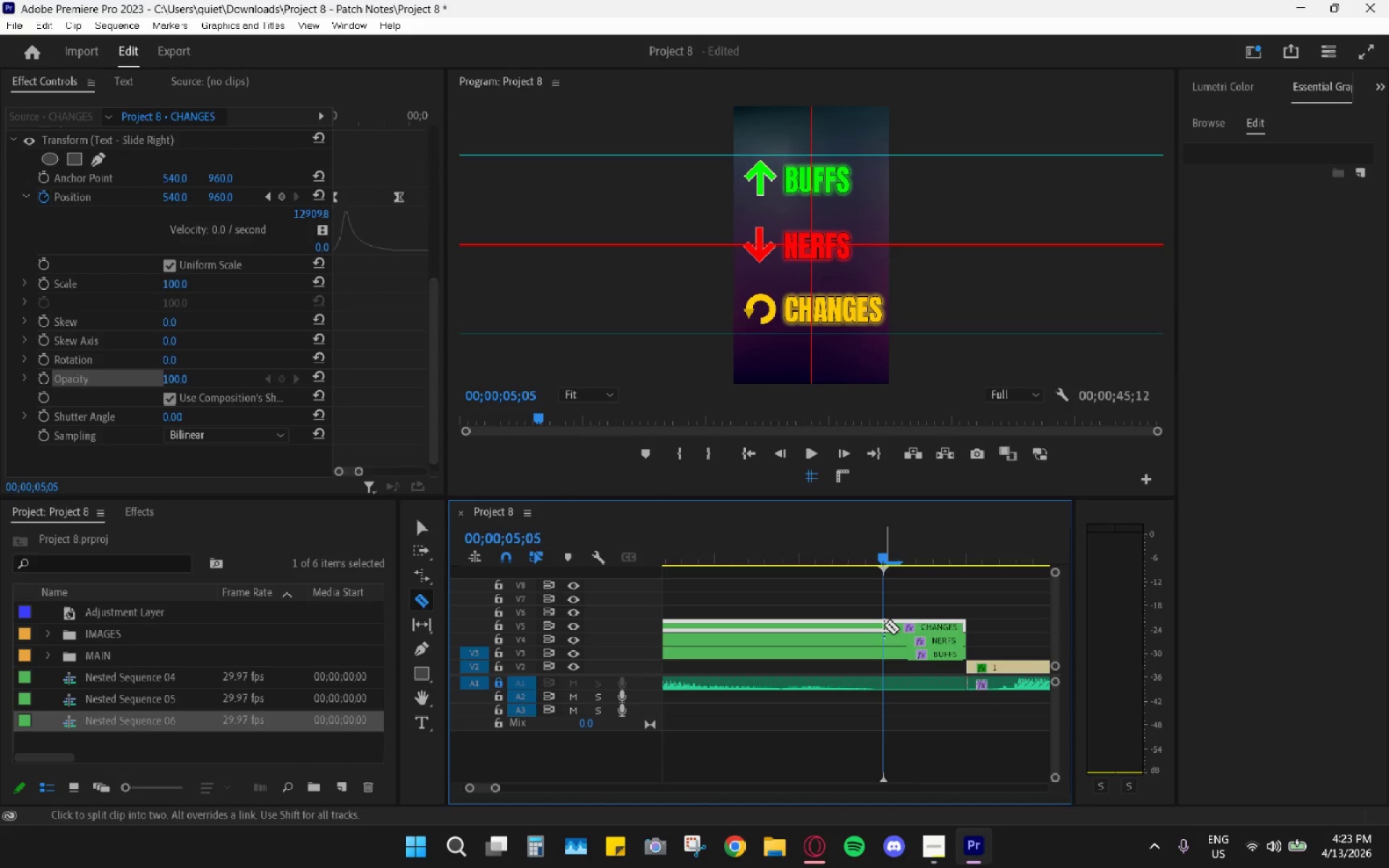 
double_click([885, 639])
 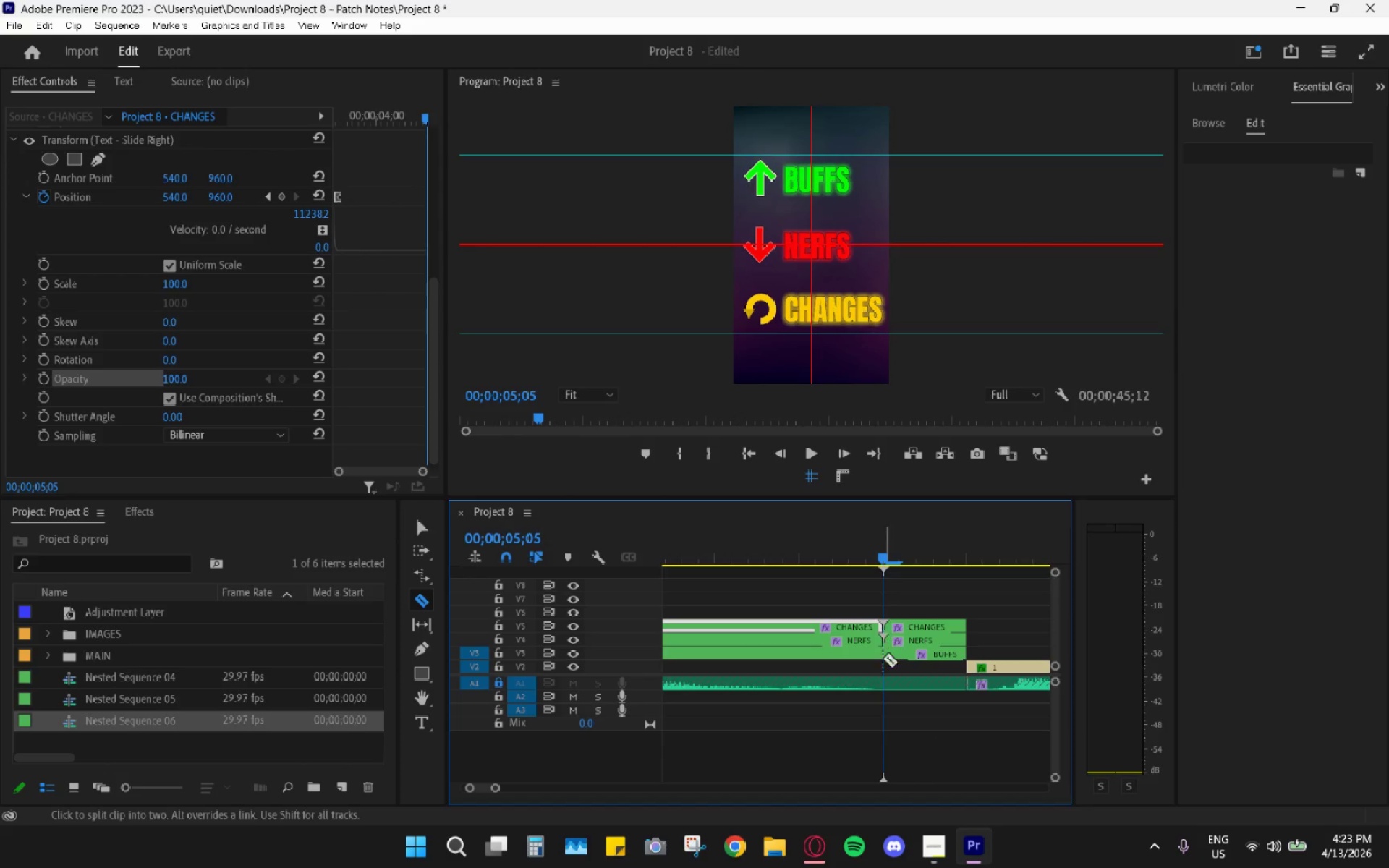 
triple_click([883, 663])
 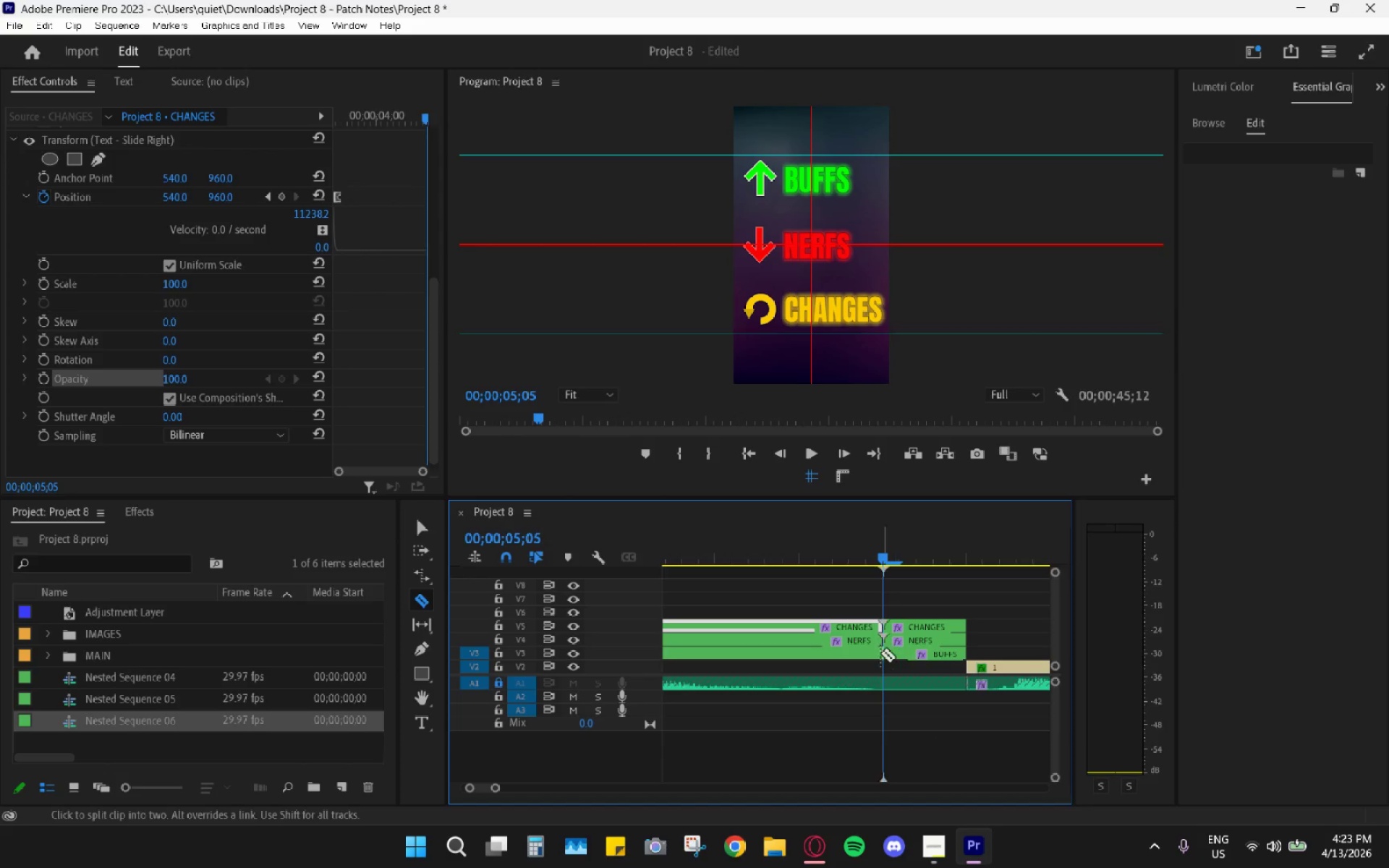 
left_click([880, 652])
 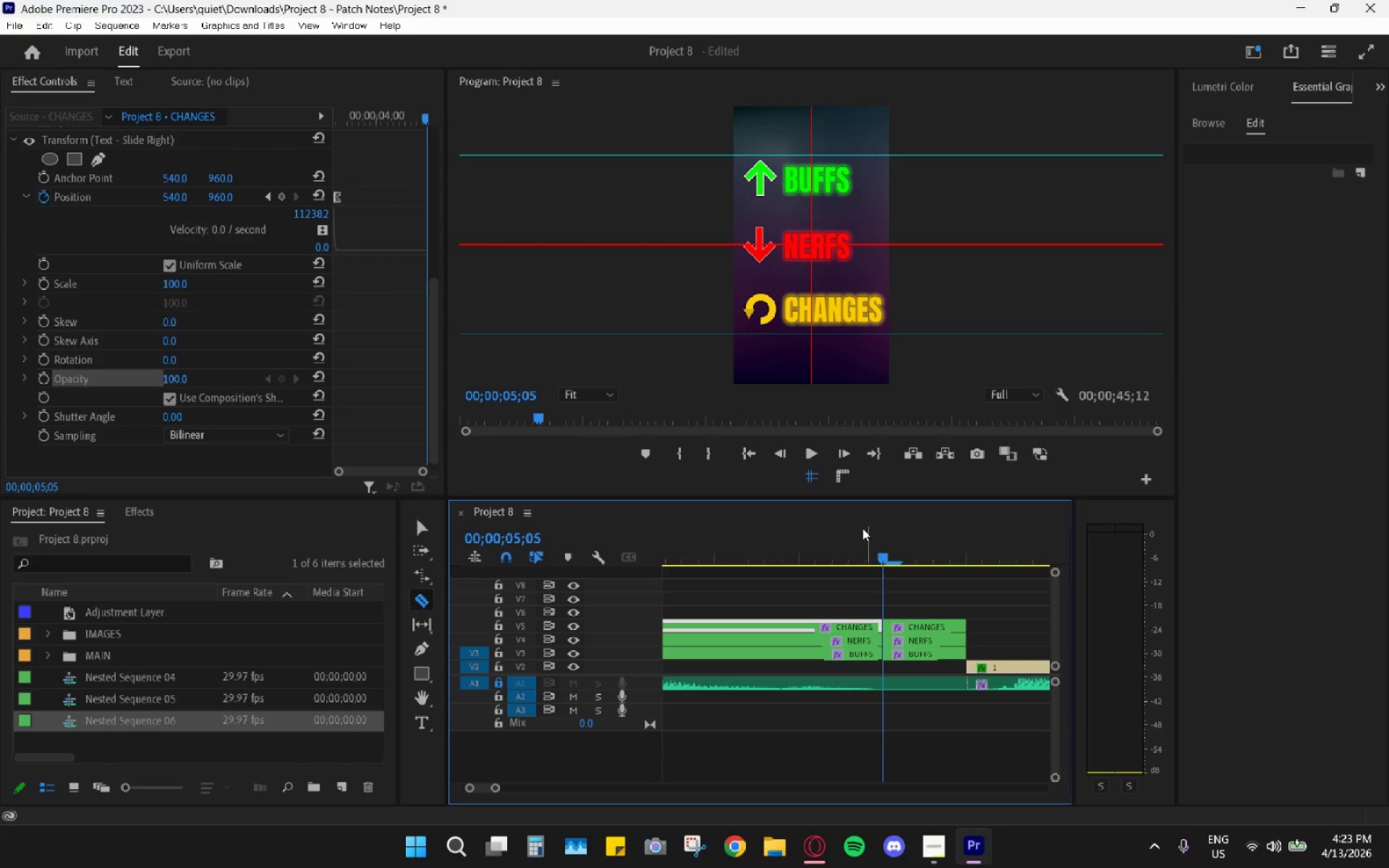 
left_click_drag(start_coordinate=[885, 550], to_coordinate=[907, 572])
 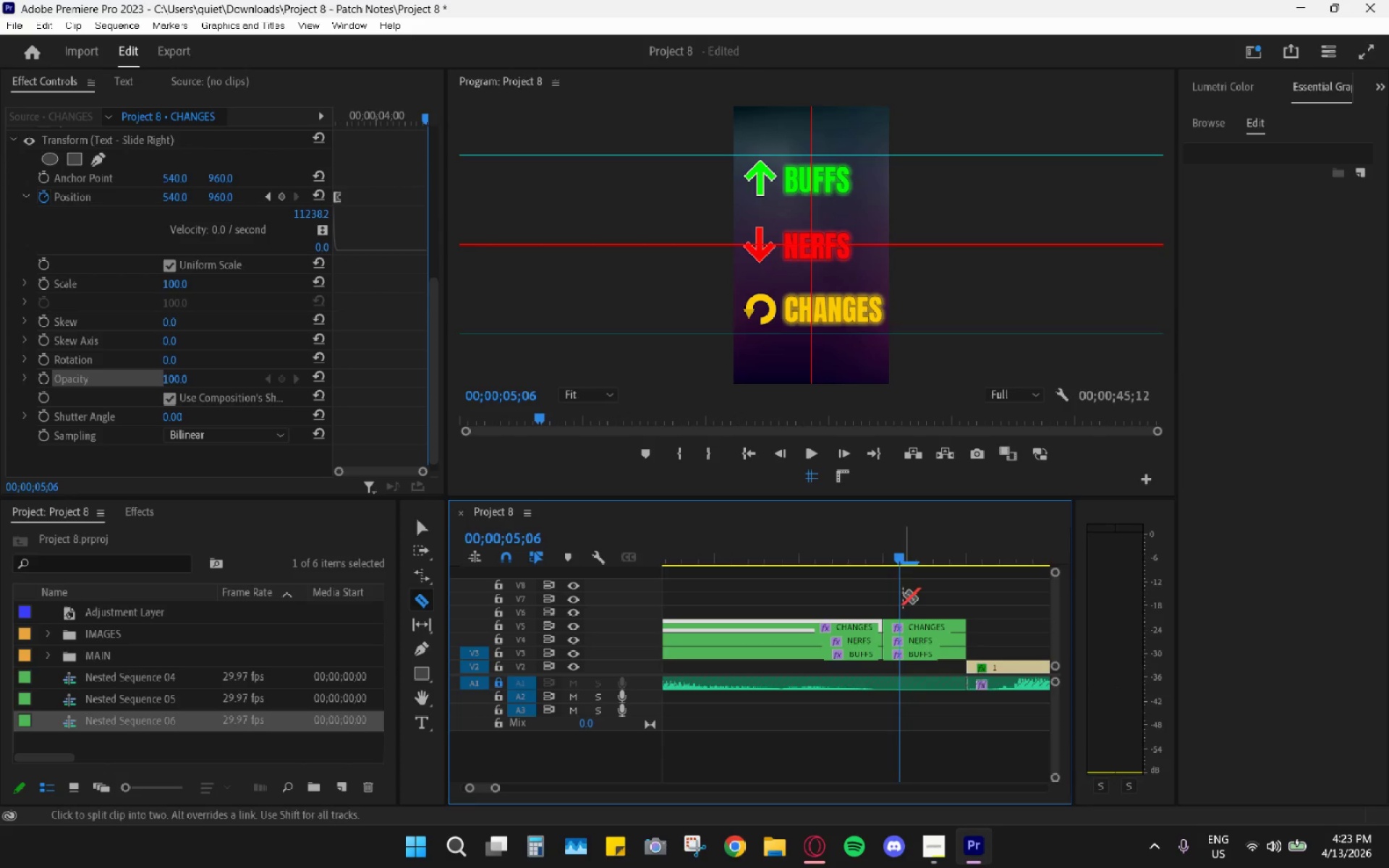 
key(V)
 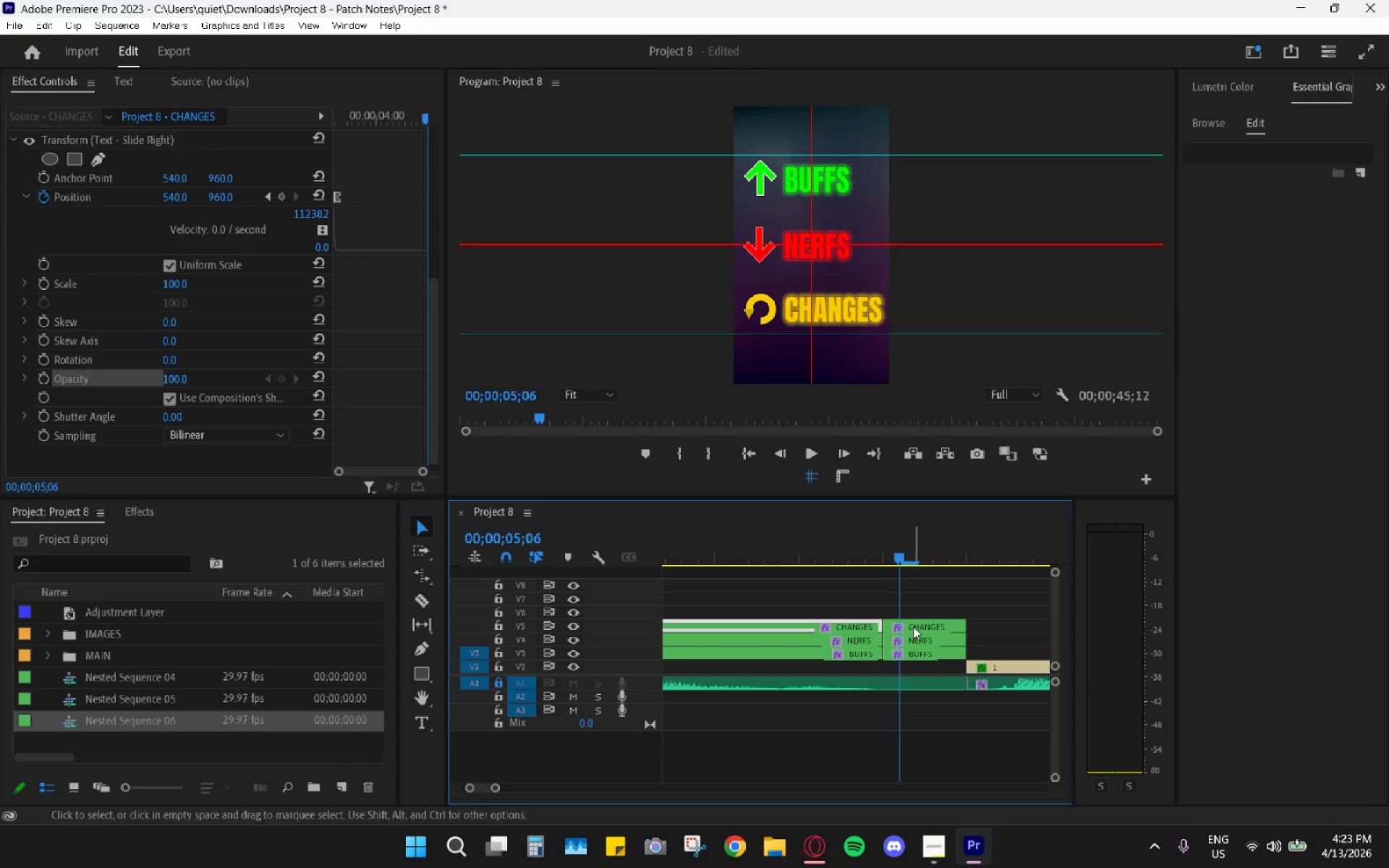 
left_click([913, 626])
 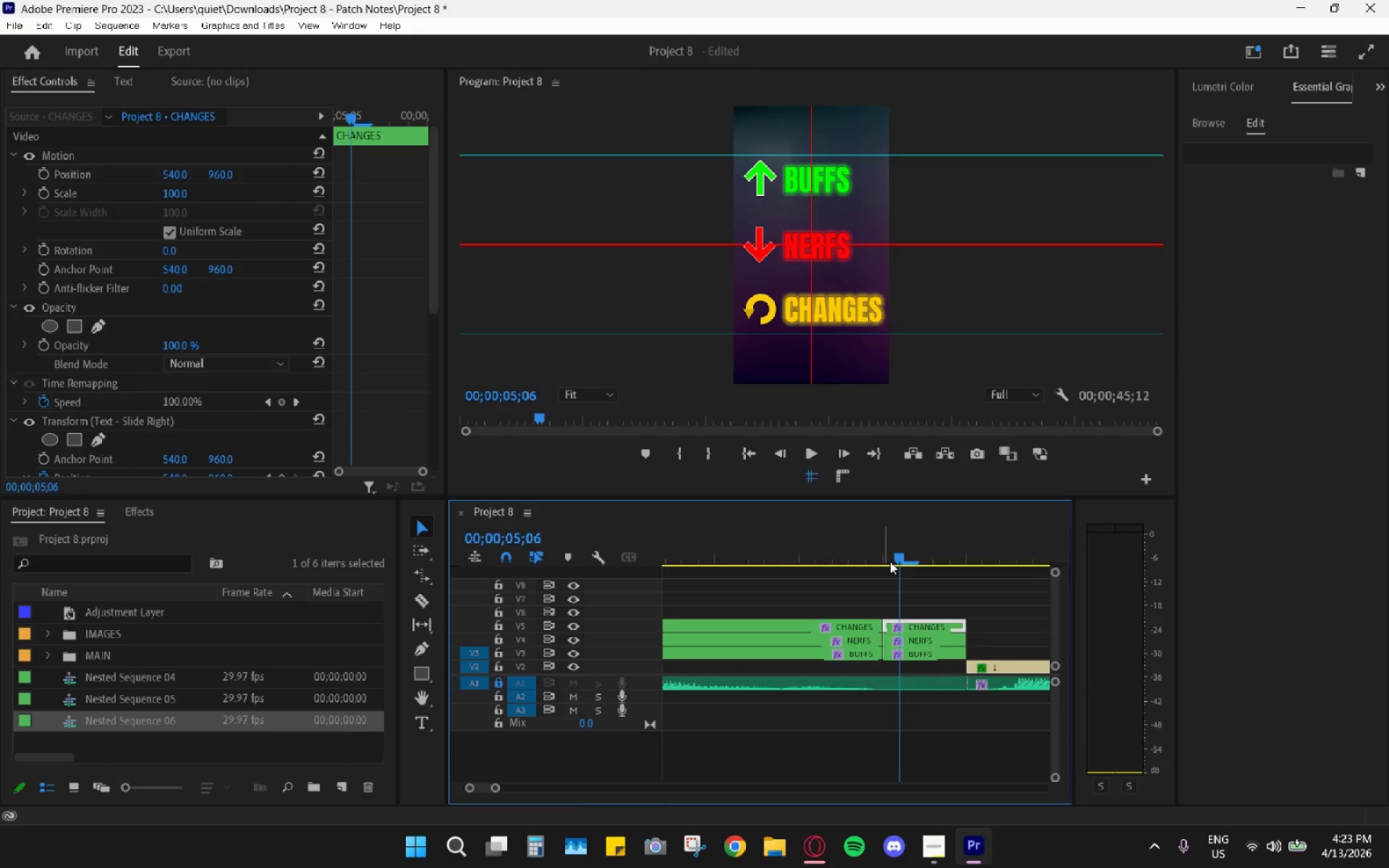 
left_click_drag(start_coordinate=[890, 561], to_coordinate=[923, 568])
 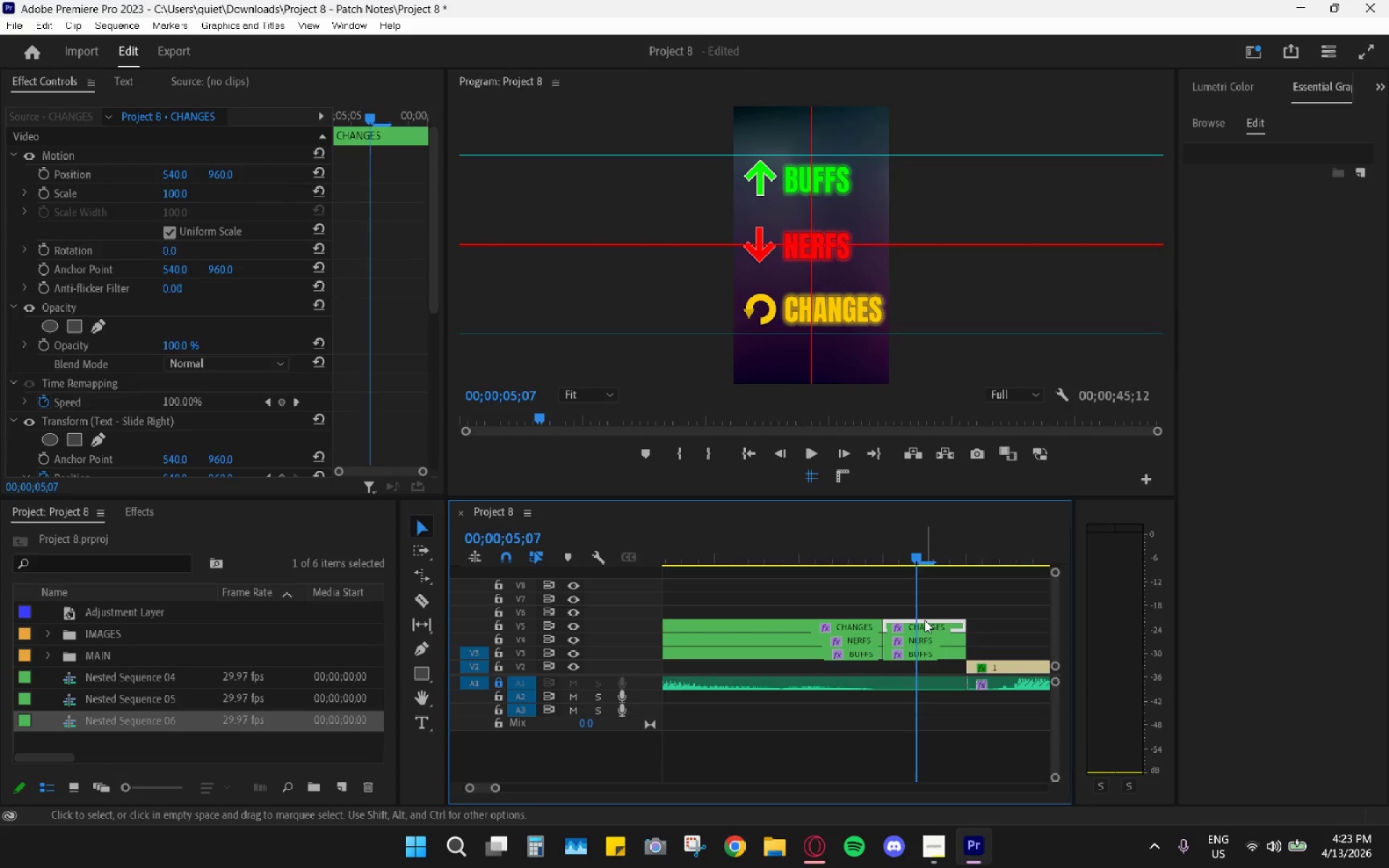 
left_click([925, 621])
 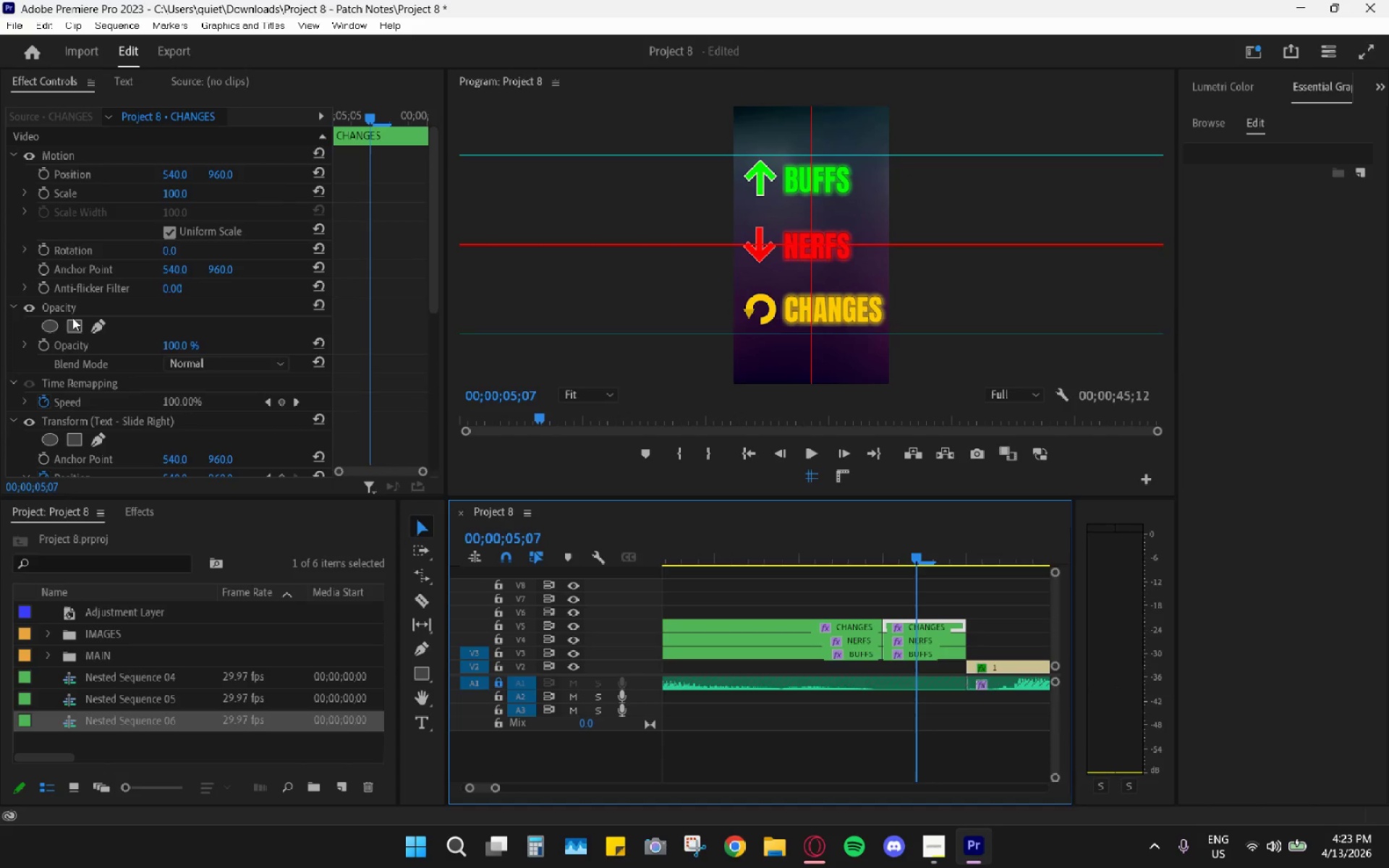 
scroll: coordinate [250, 378], scroll_direction: down, amount: 7.0
 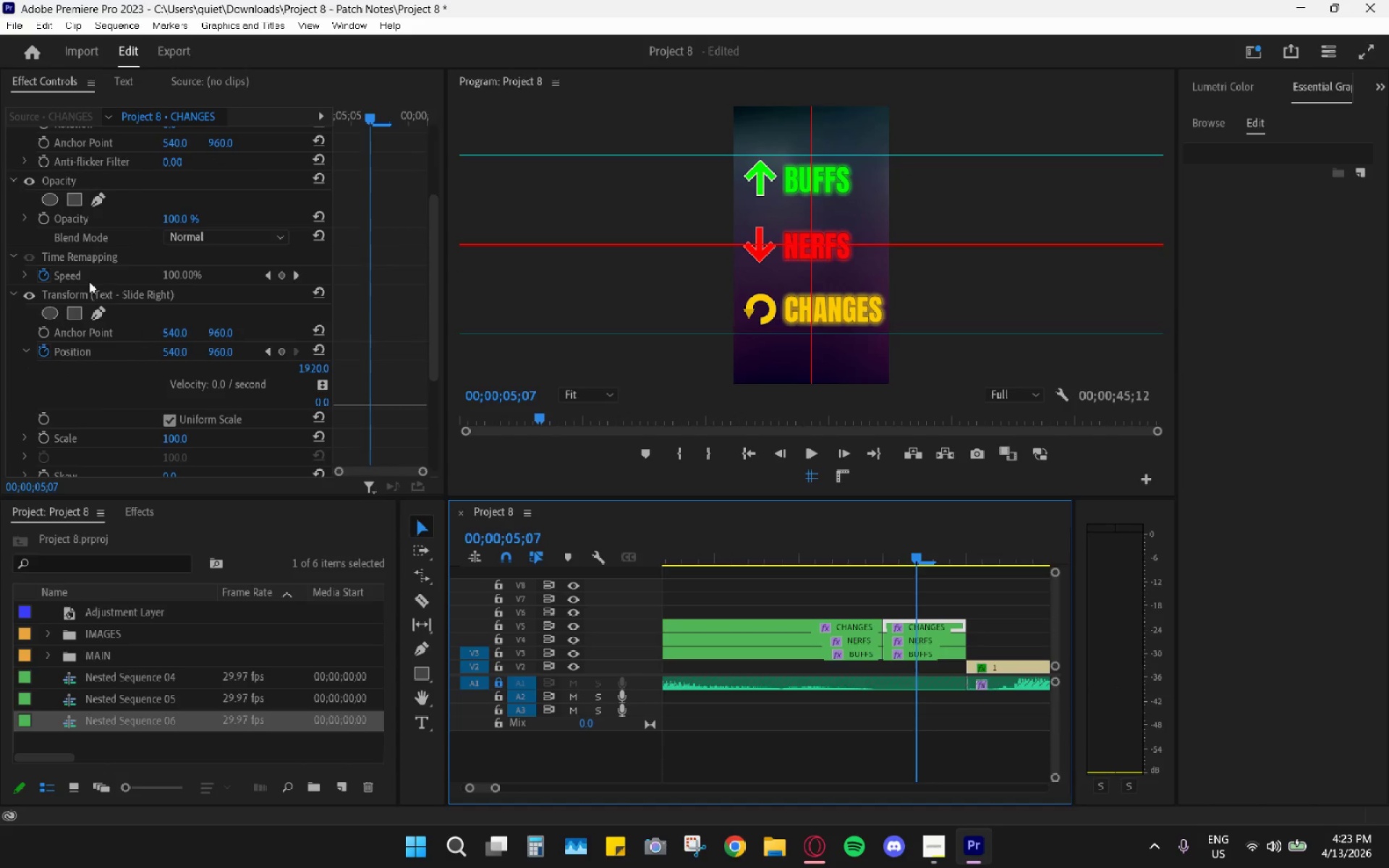 
left_click([75, 294])
 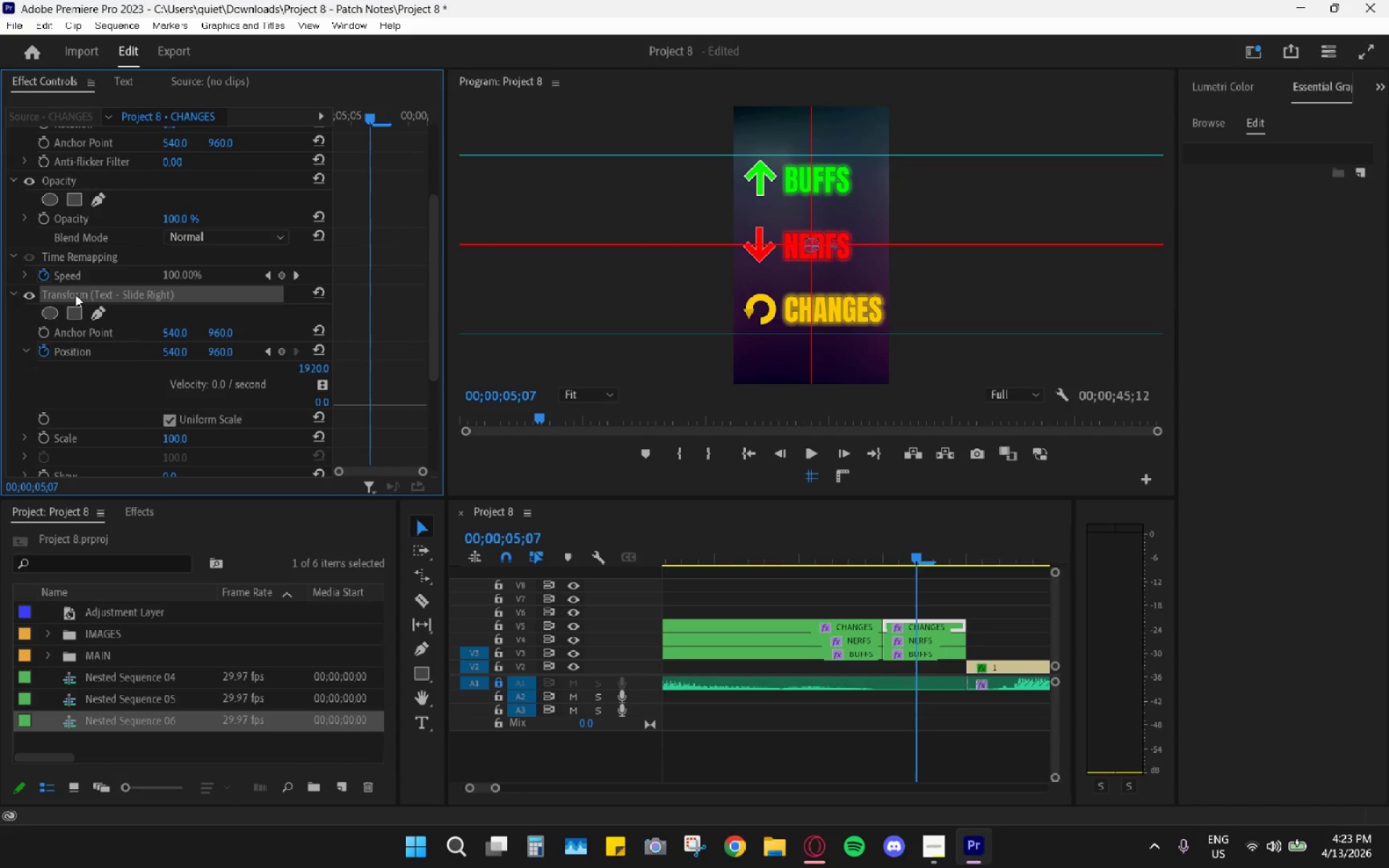 
key(H)
 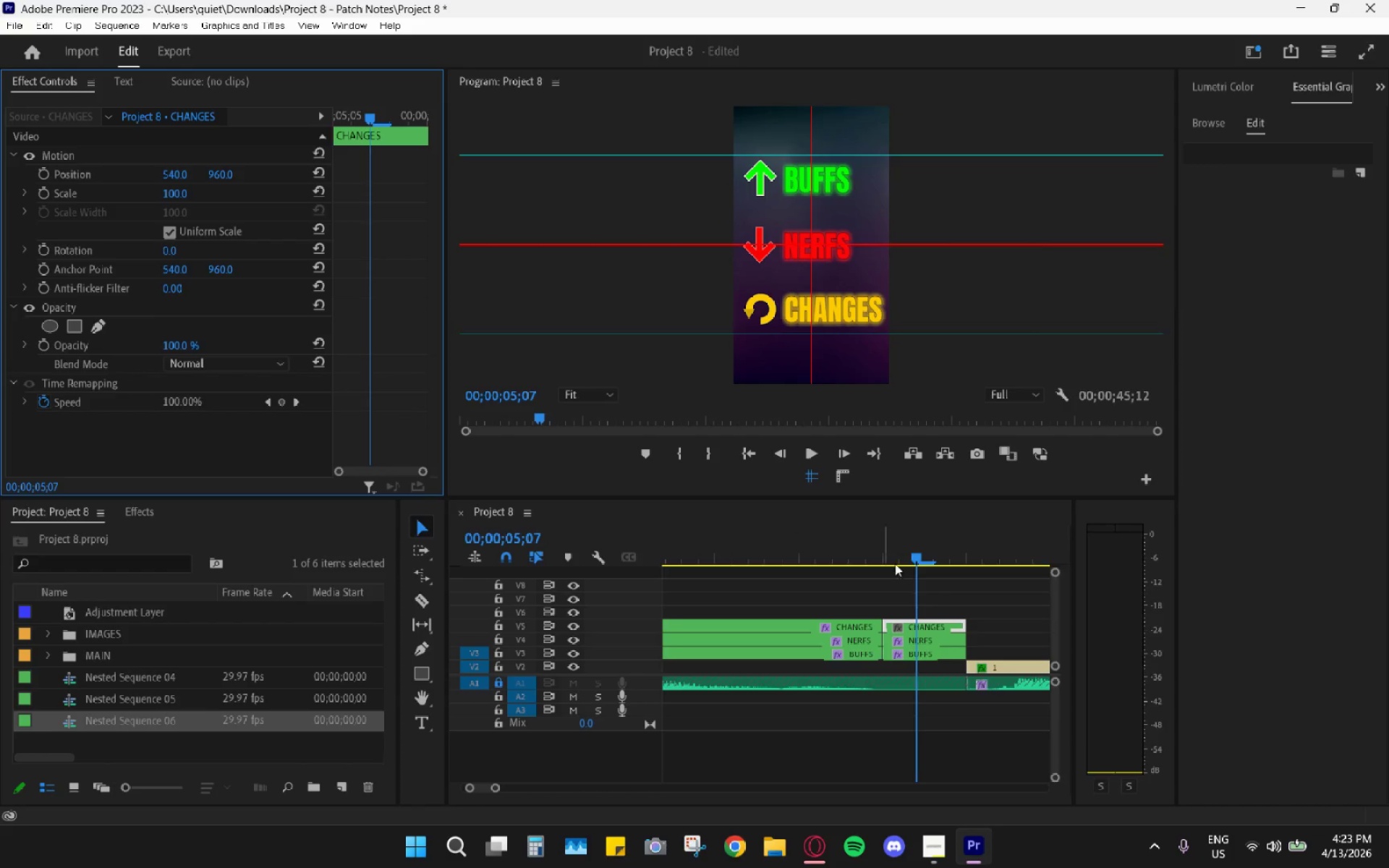 
left_click([919, 640])
 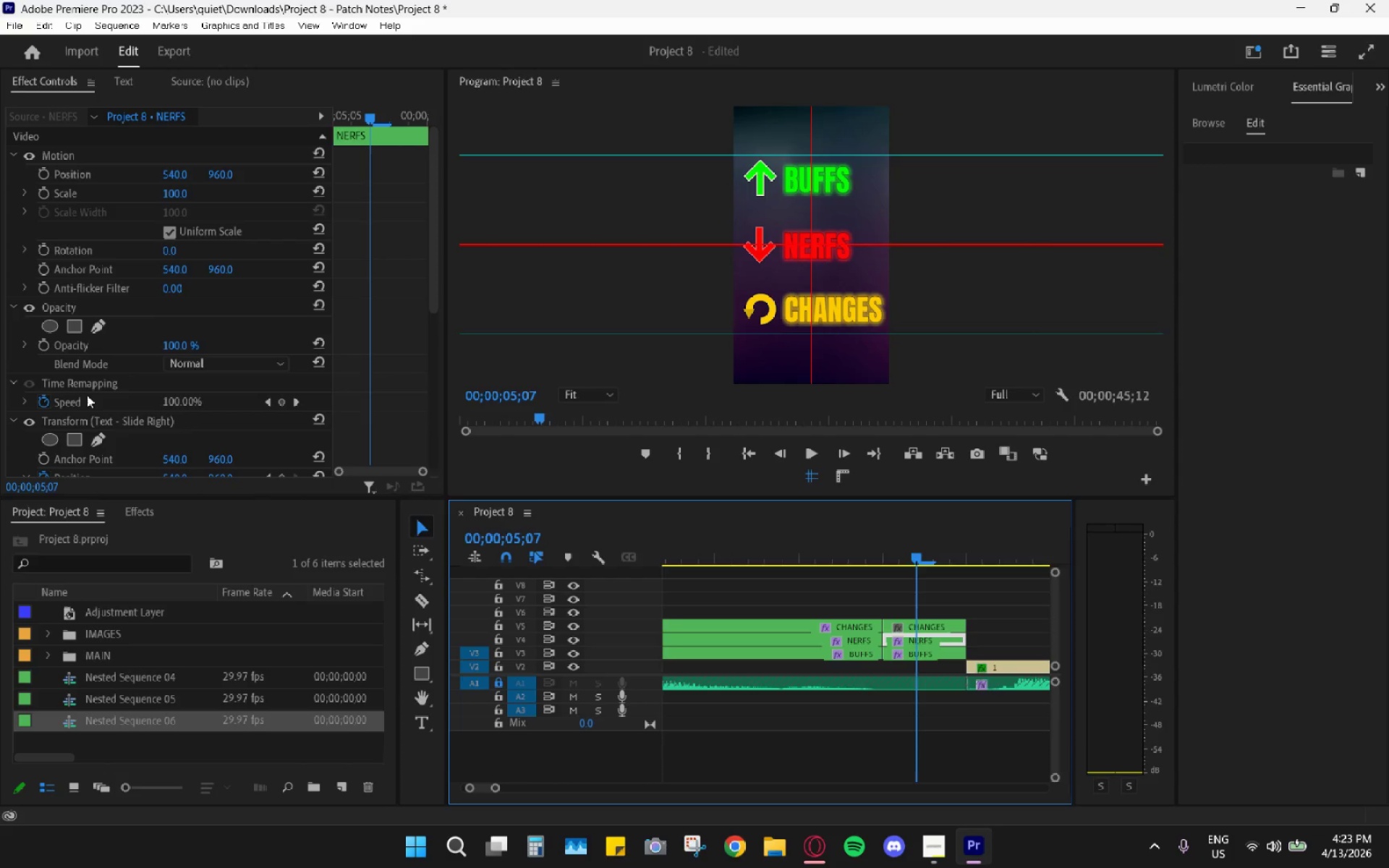 
left_click([90, 417])
 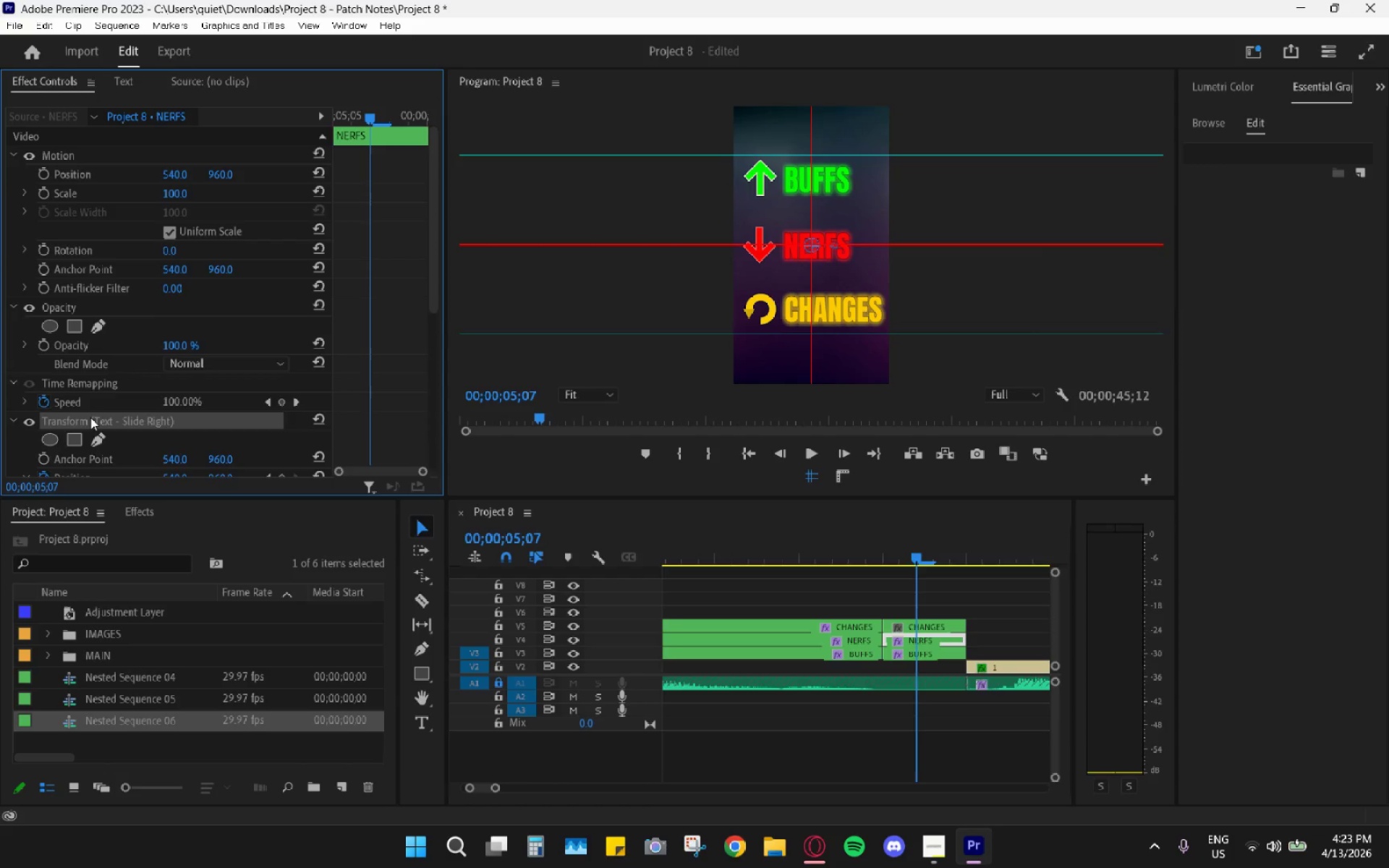 
key(H)
 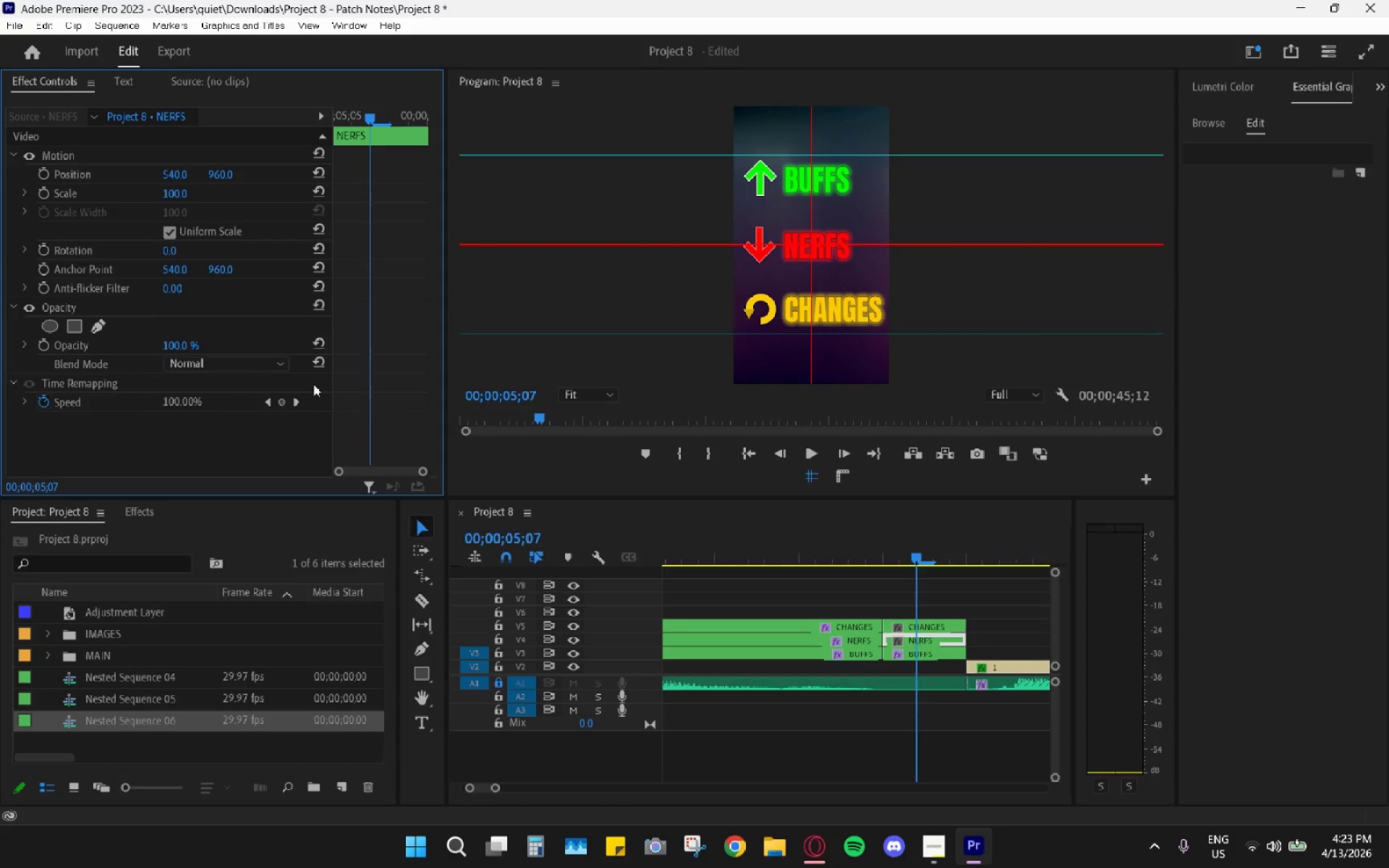 
scroll: coordinate [426, 382], scroll_direction: down, amount: 8.0
 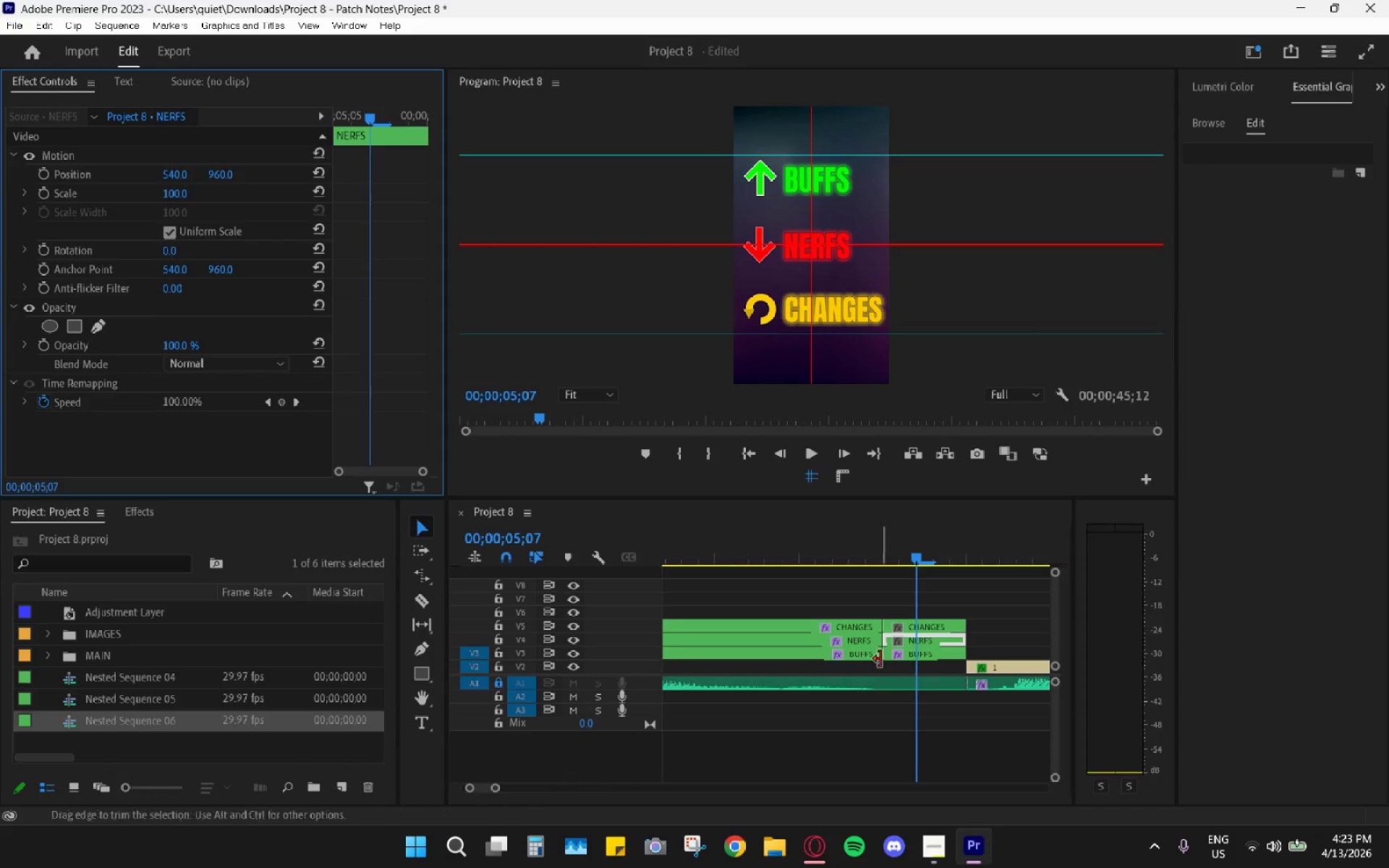 
left_click([912, 658])
 